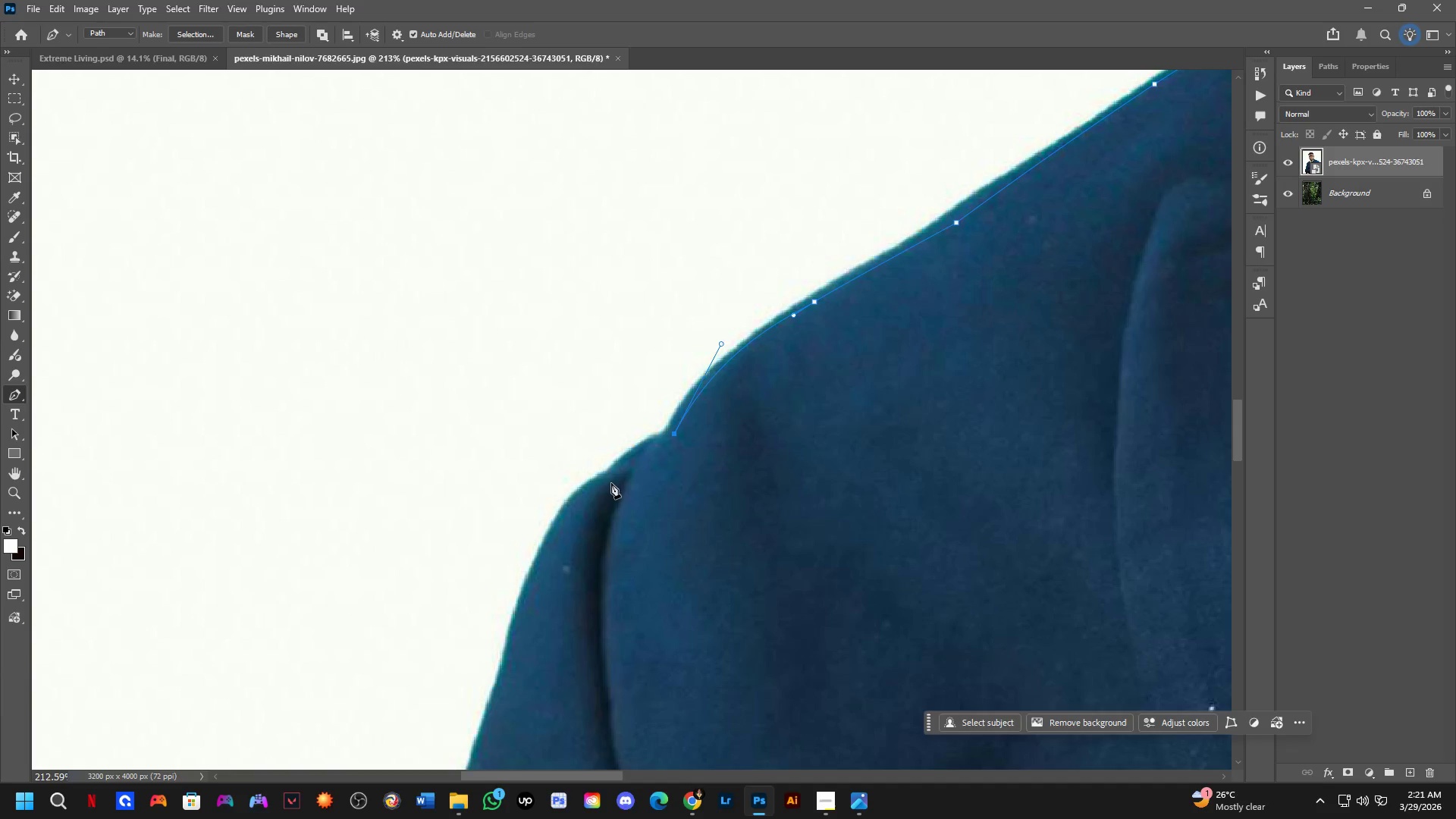 
scroll: coordinate [586, 530], scroll_direction: up, amount: 3.0
 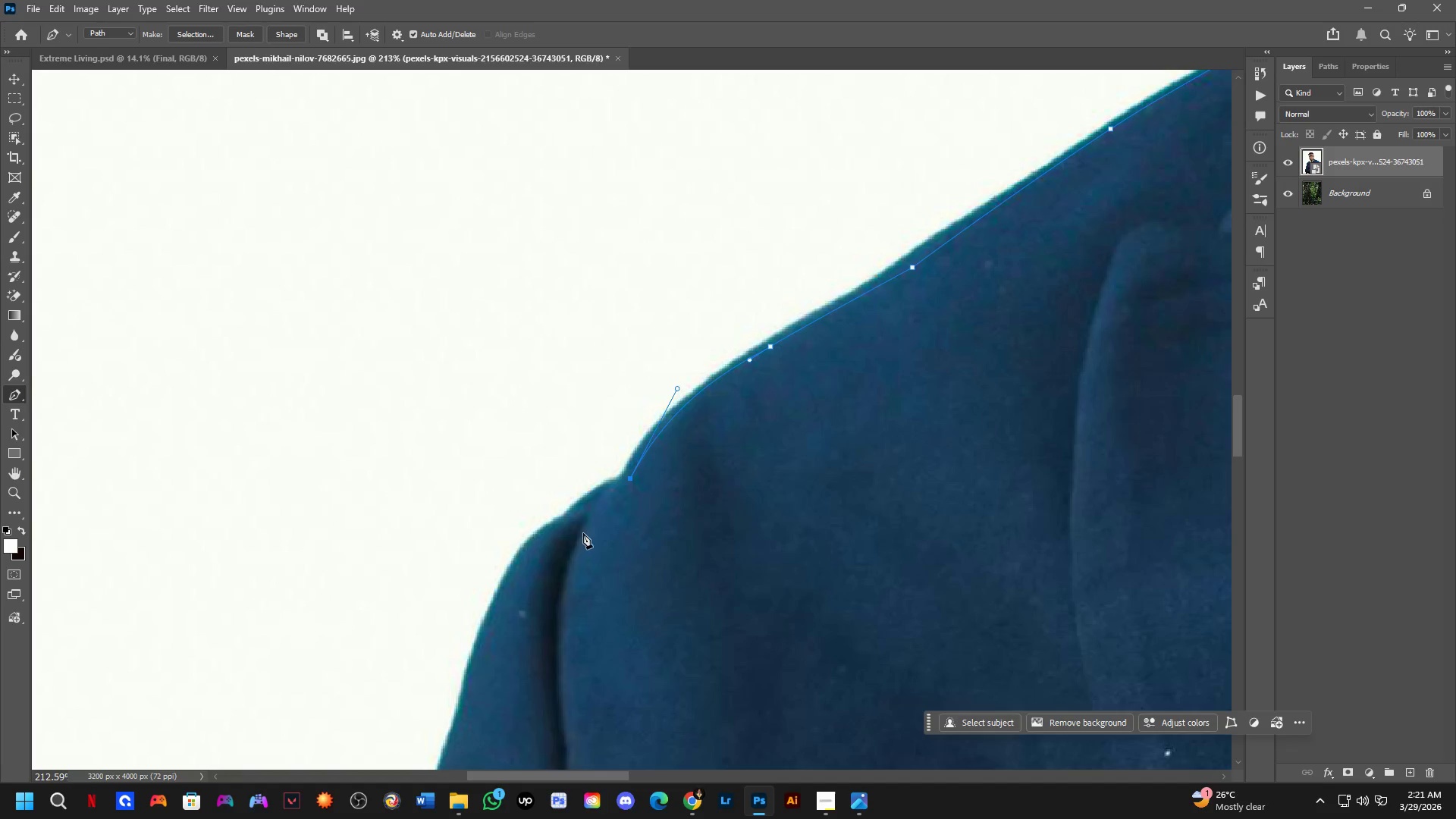 
left_click_drag(start_coordinate=[607, 483], to_coordinate=[585, 515])
 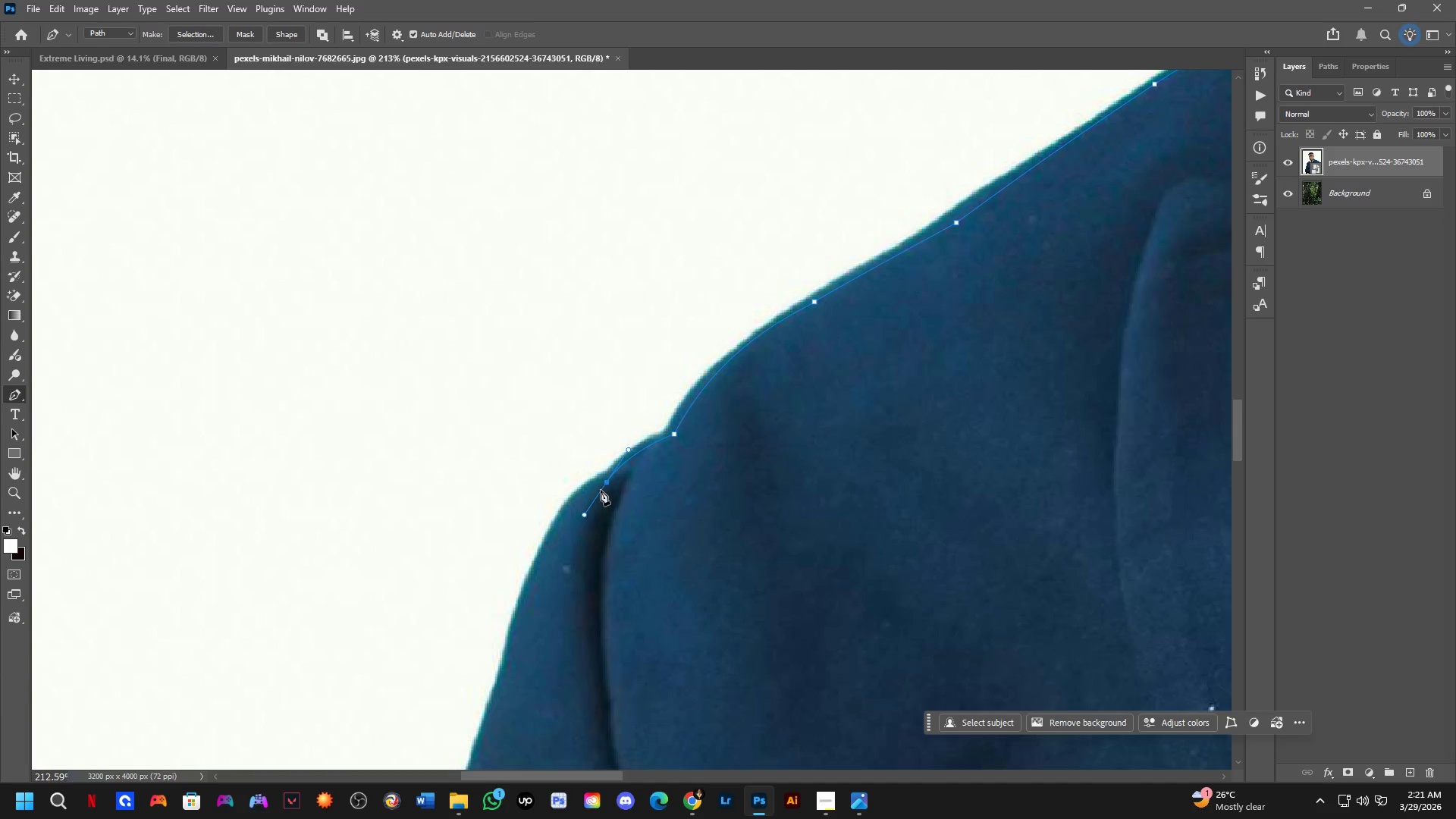 
hold_key(key=AltLeft, duration=0.77)
left_click([608, 484])
 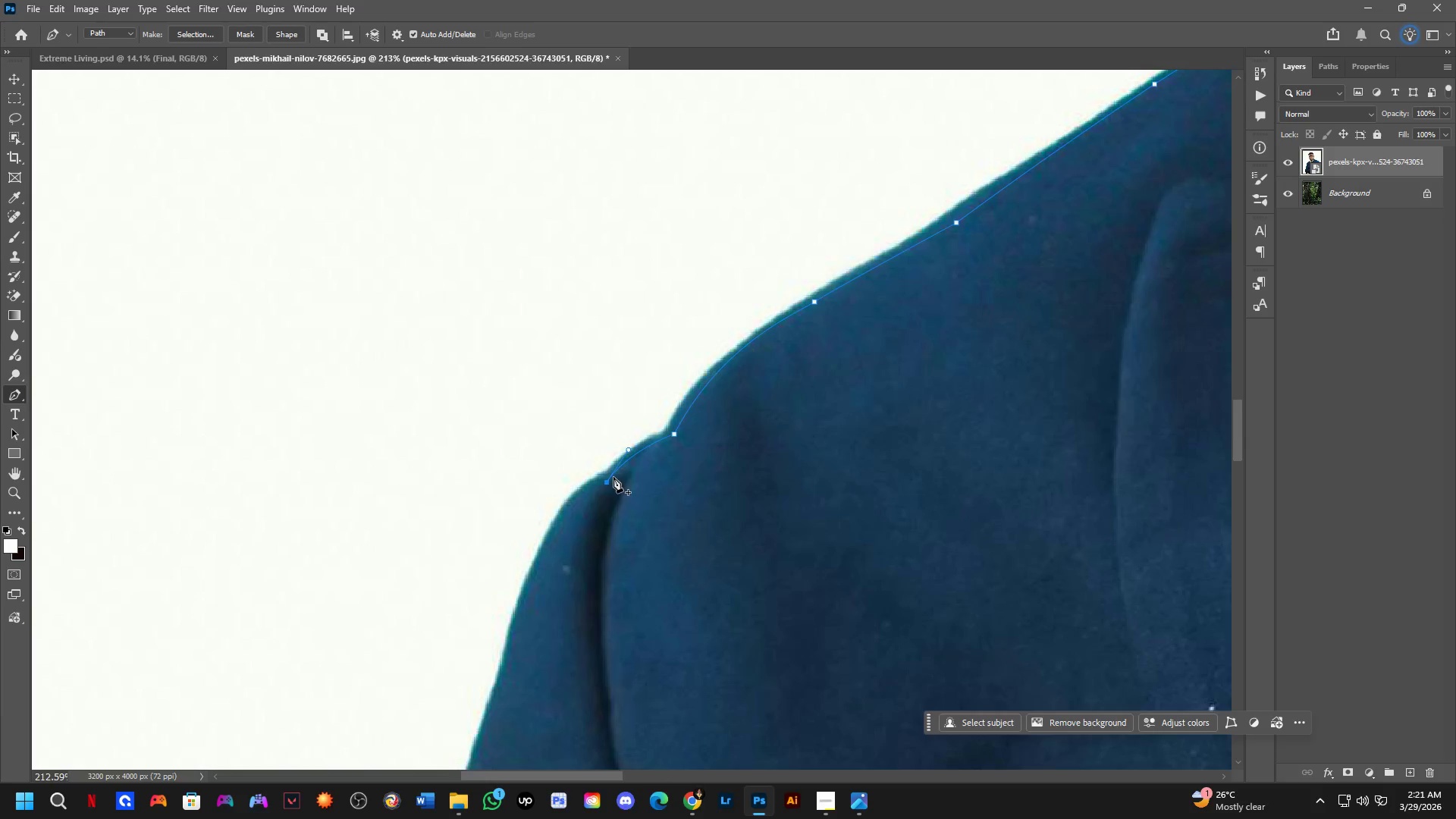 
hold_key(key=Space, duration=0.47)
 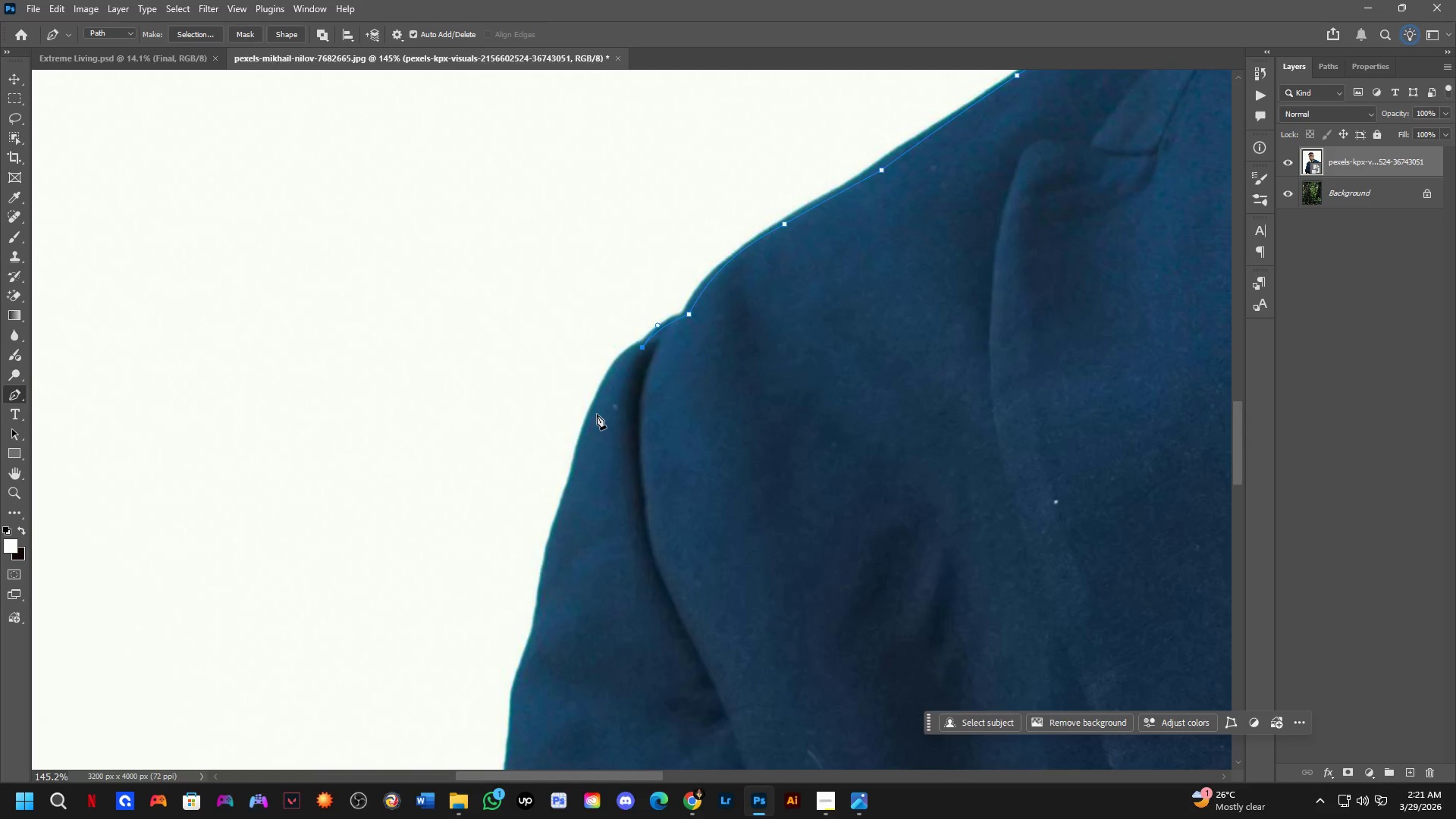 
left_click_drag(start_coordinate=[595, 521], to_coordinate=[629, 389])
 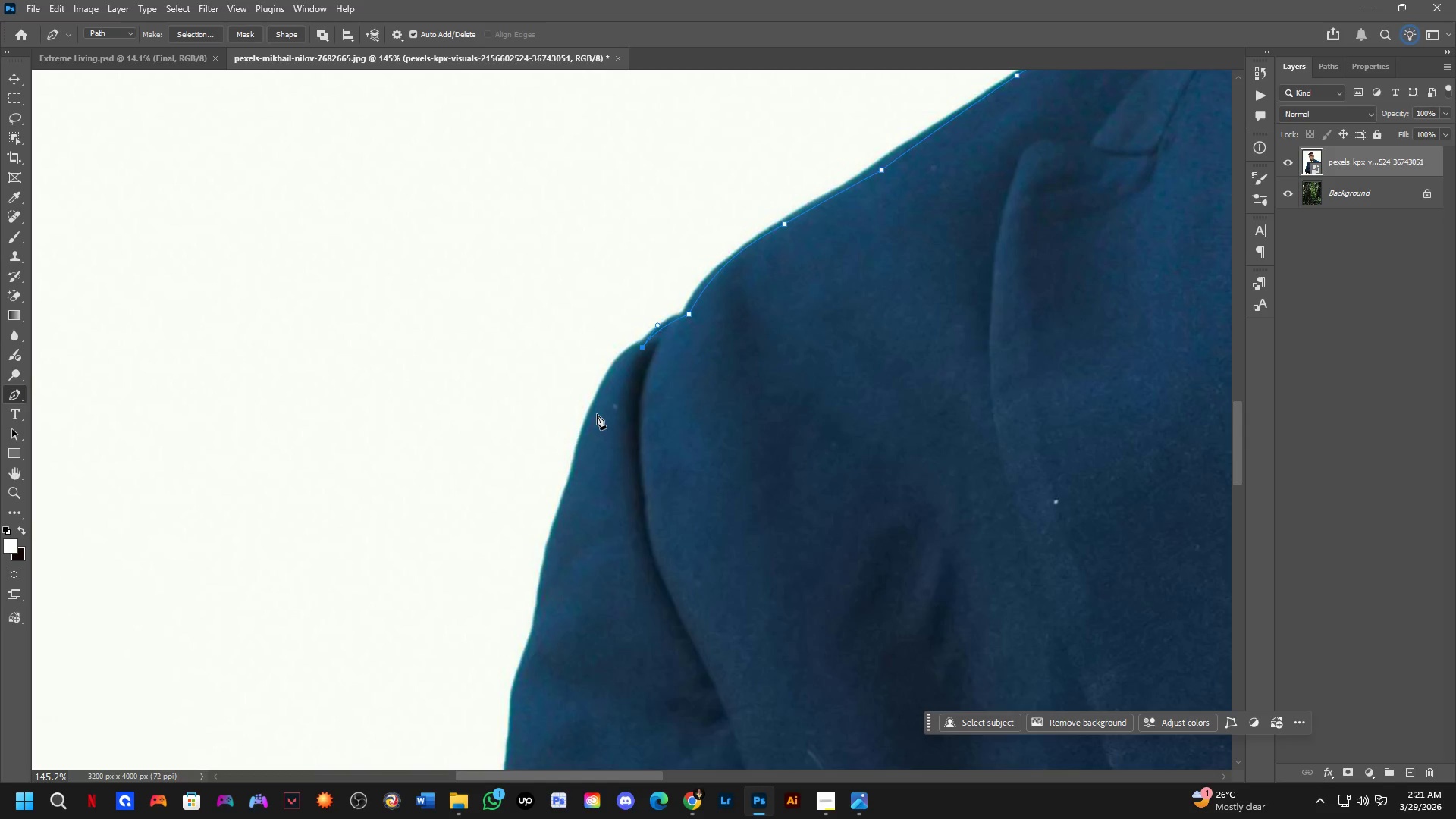 
scroll: coordinate [610, 480], scroll_direction: down, amount: 4.0
 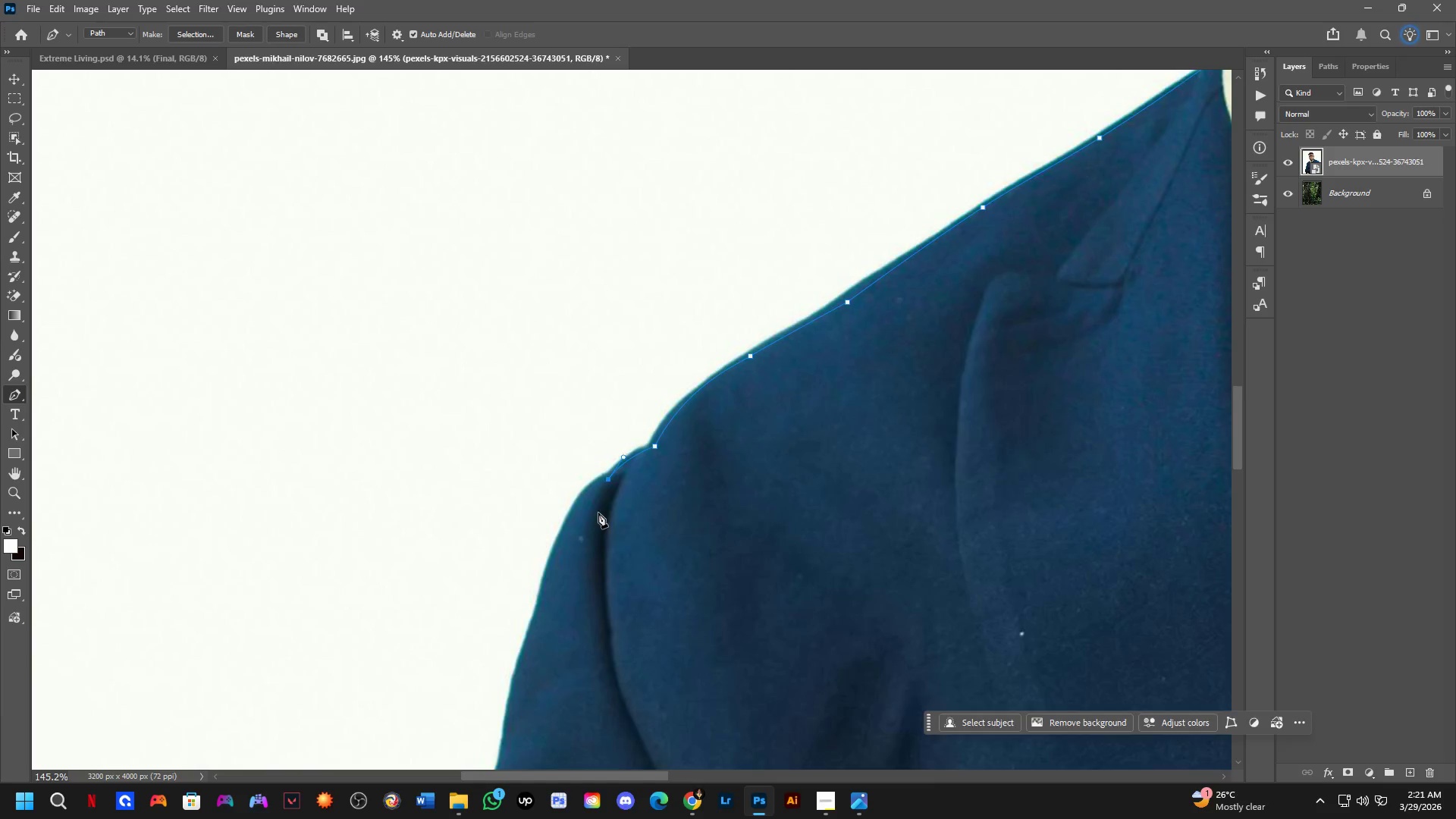 
left_click_drag(start_coordinate=[592, 416], to_coordinate=[575, 482])
 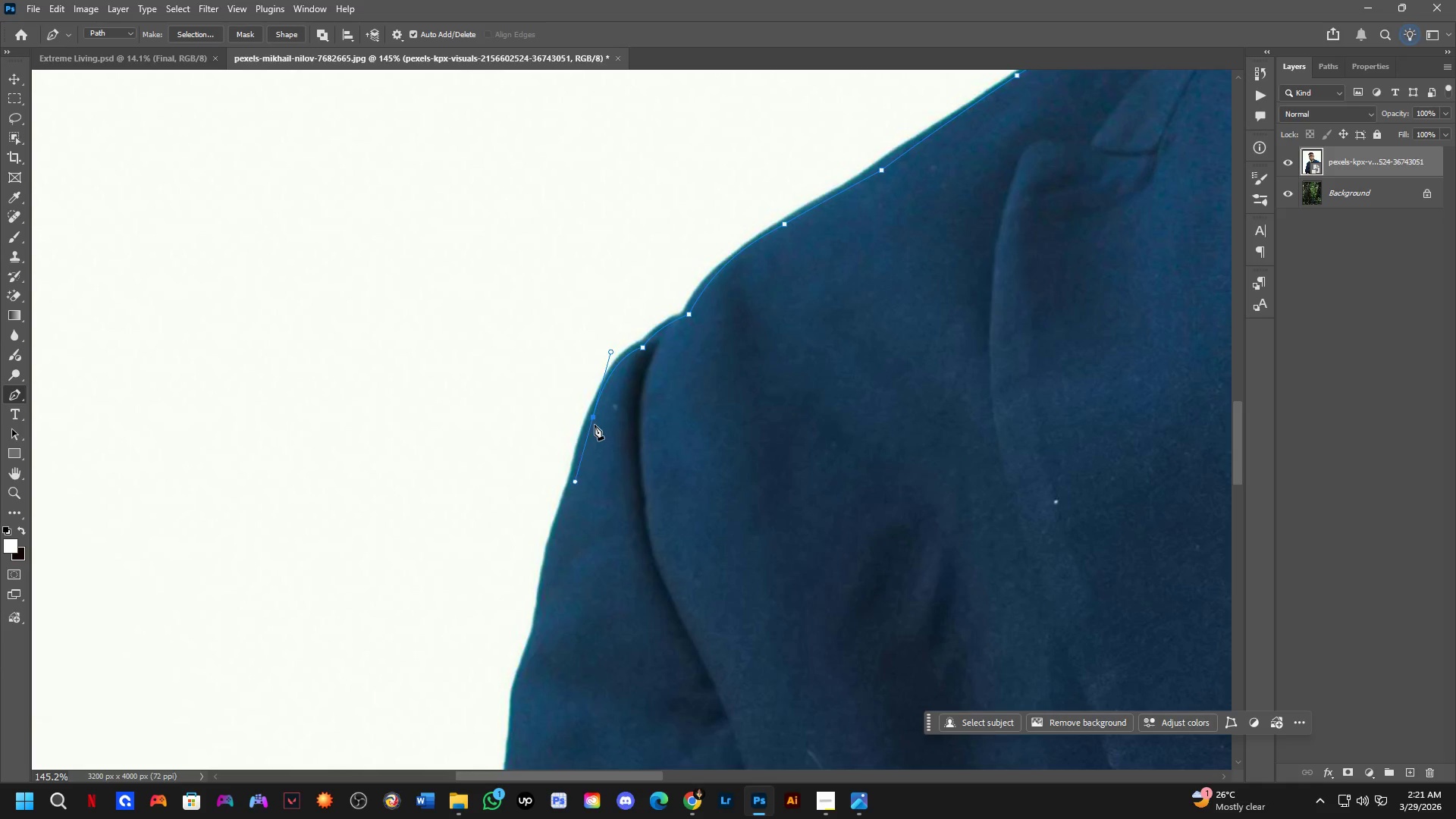 
hold_key(key=AltLeft, duration=0.39)
left_click([595, 418])
 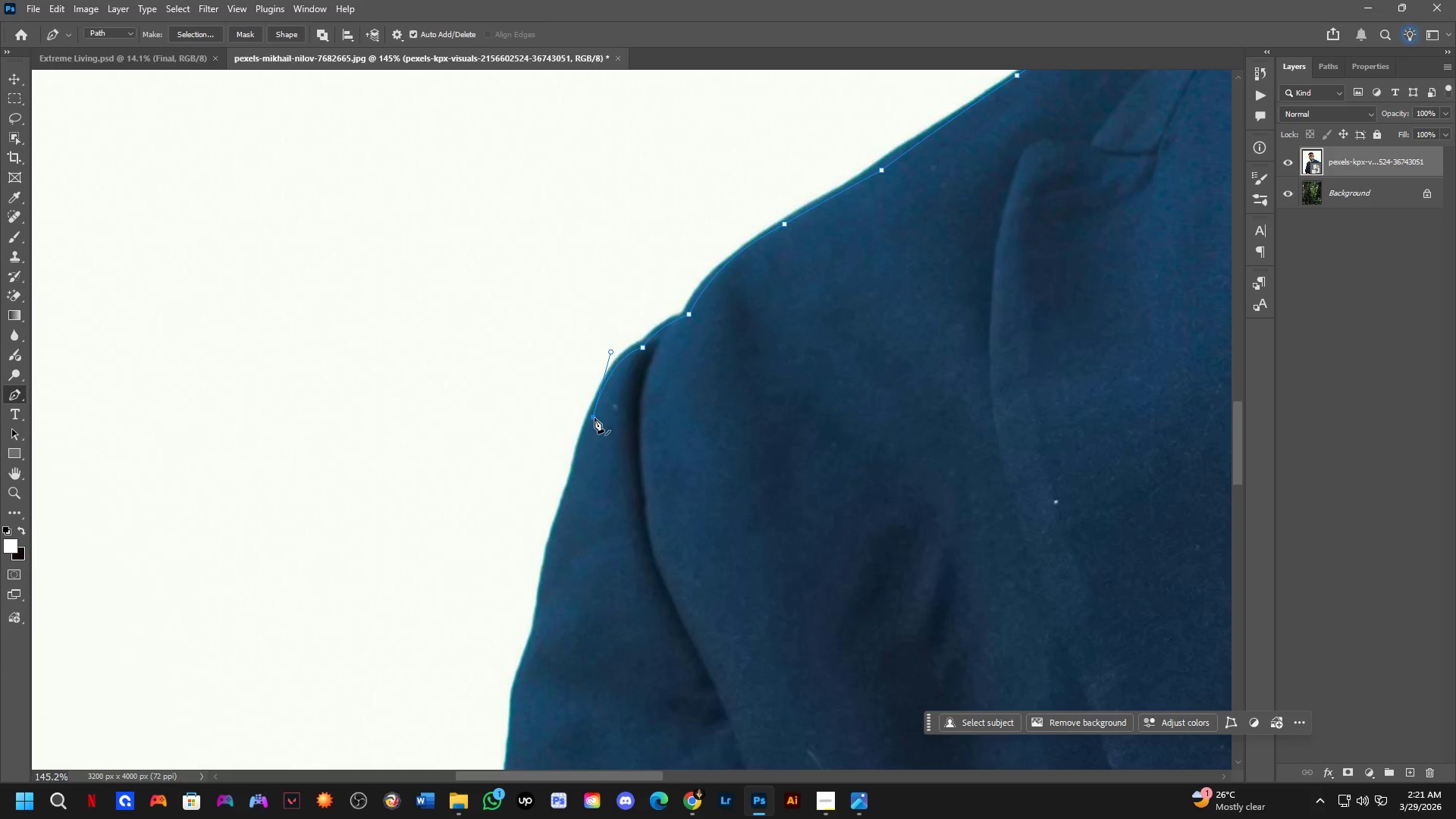 
key(Shift+ShiftLeft)
 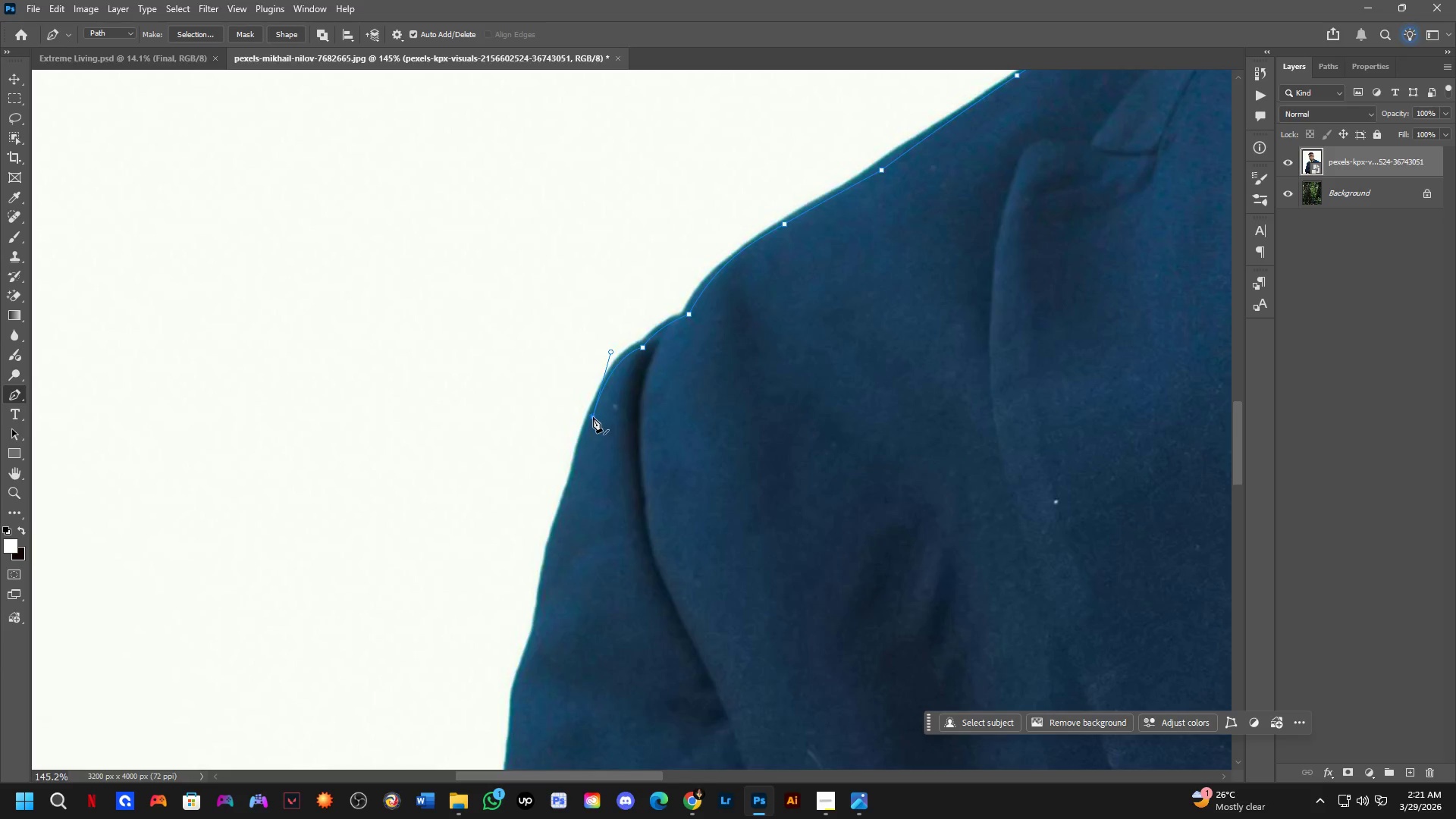 
hold_key(key=Space, duration=0.38)
 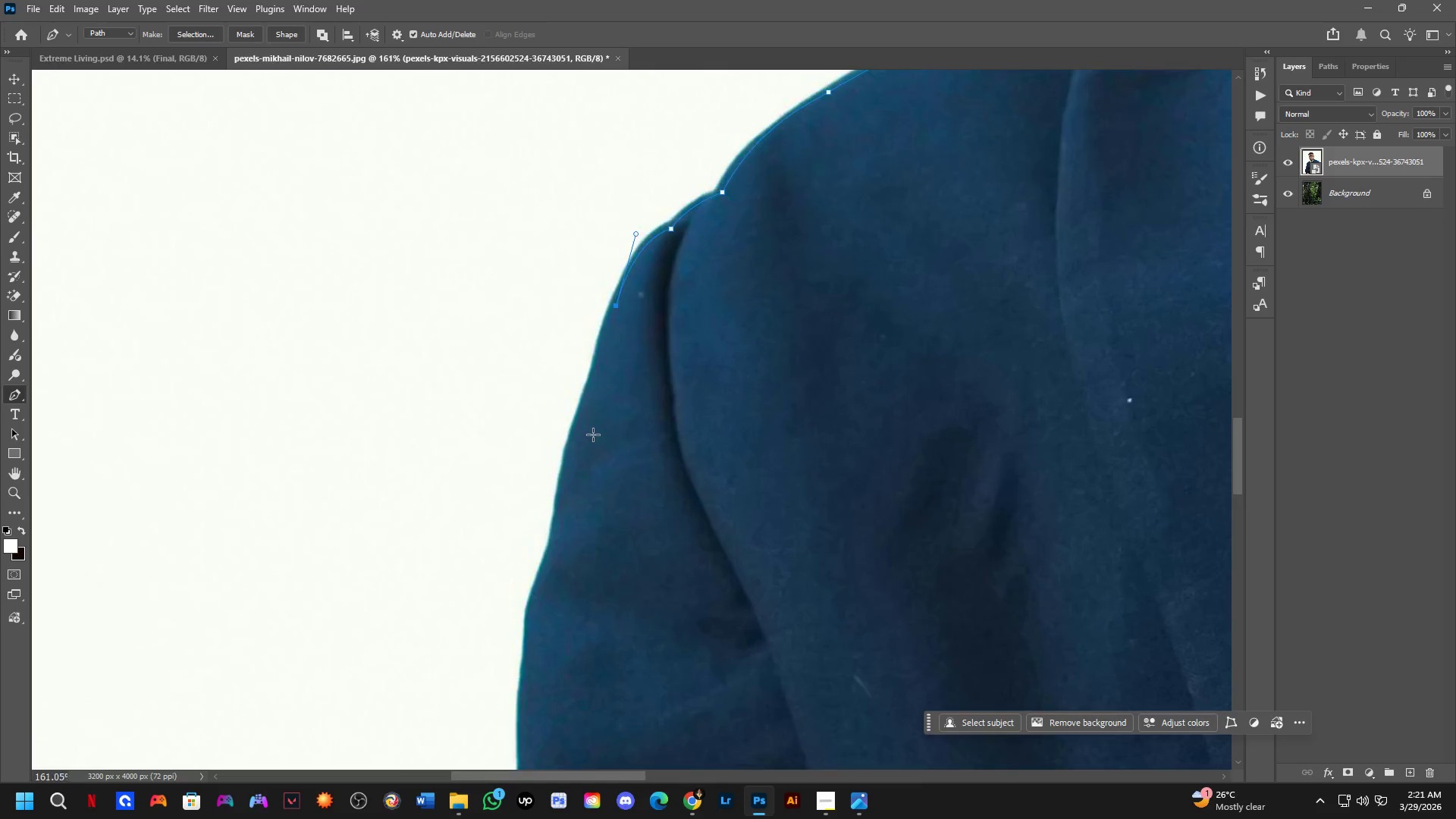 
left_click_drag(start_coordinate=[596, 490], to_coordinate=[606, 465])
 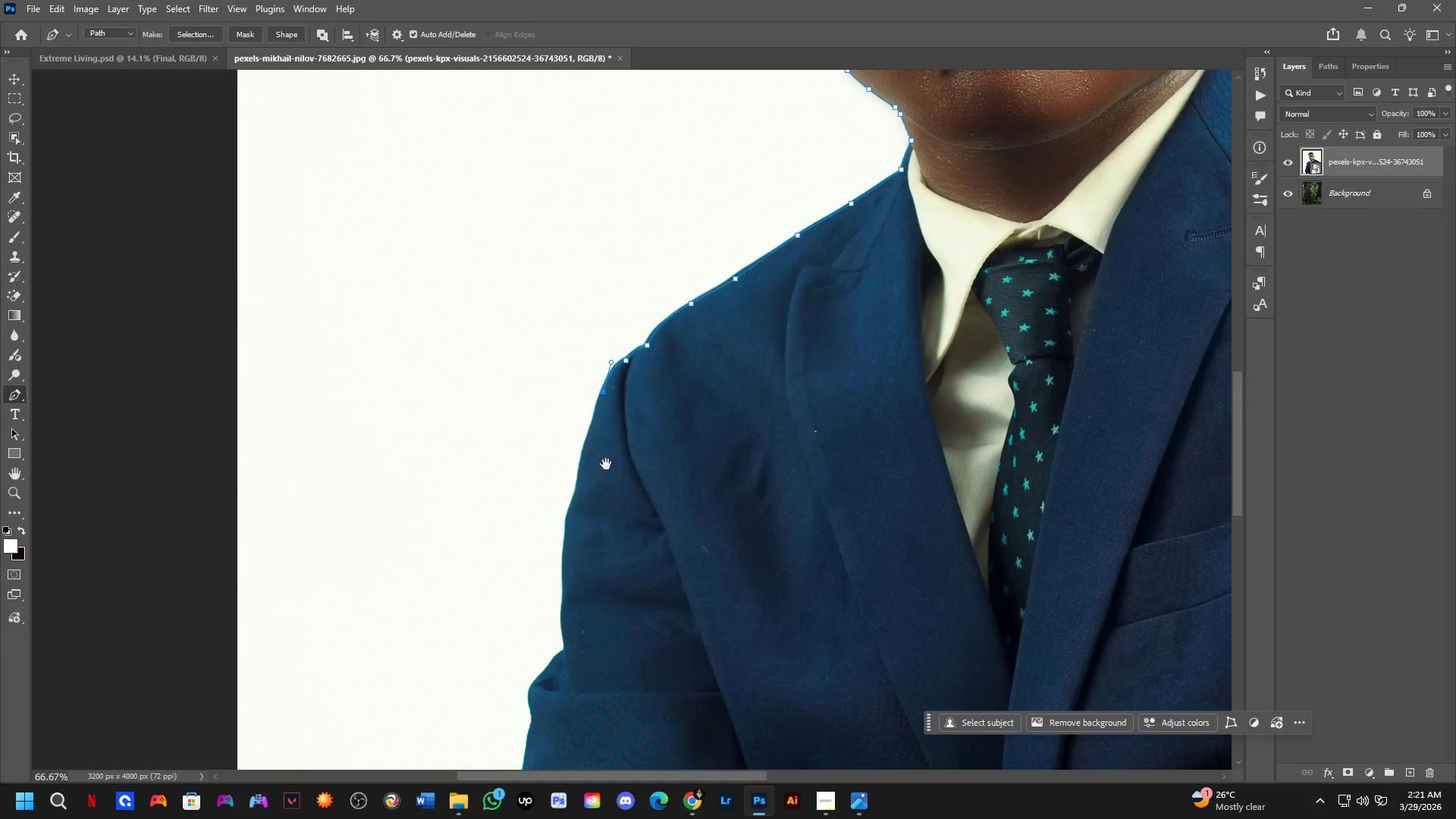 
scroll: coordinate [593, 417], scroll_direction: down, amount: 2.0
 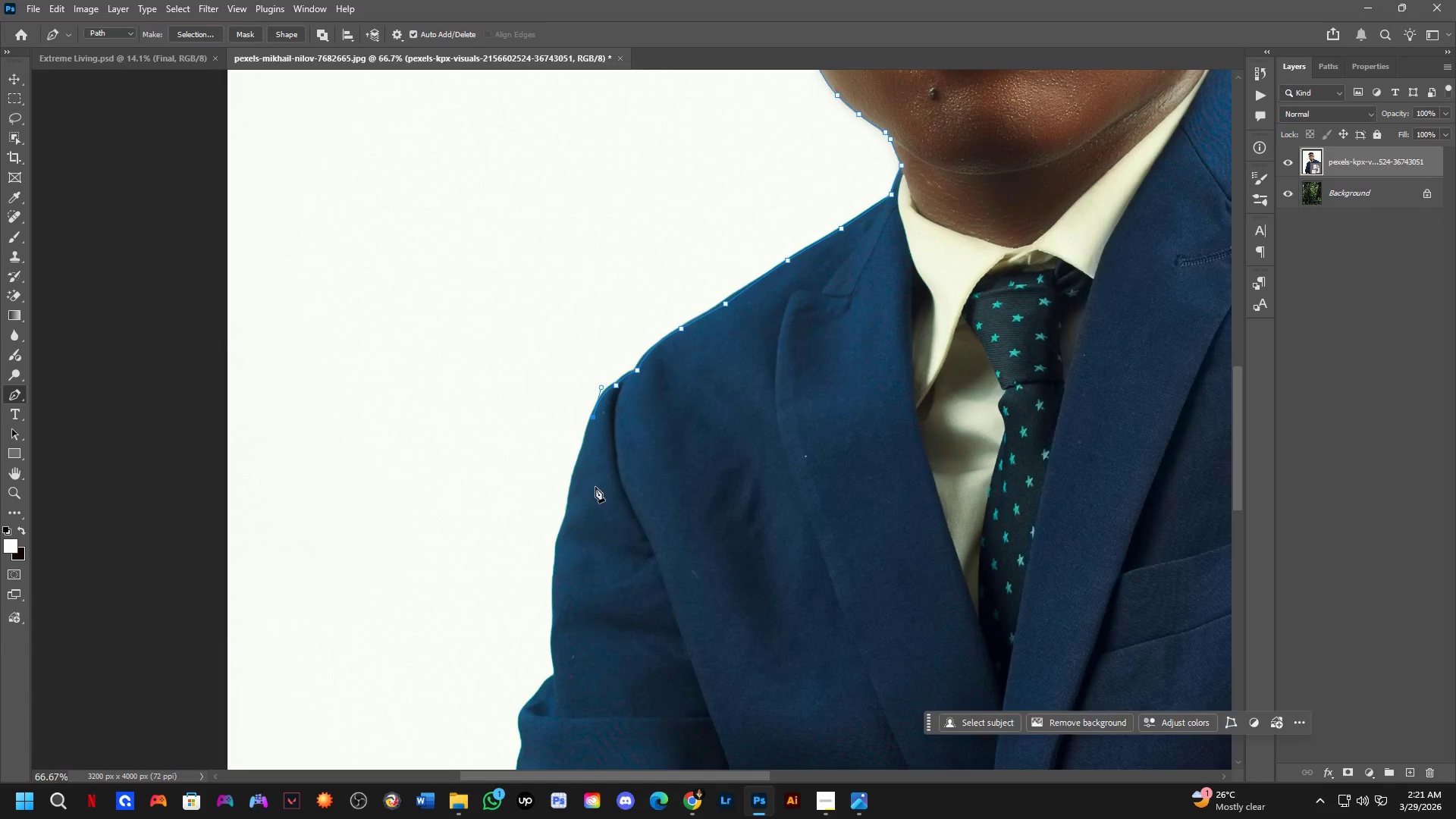 
key(Shift+ShiftLeft)
 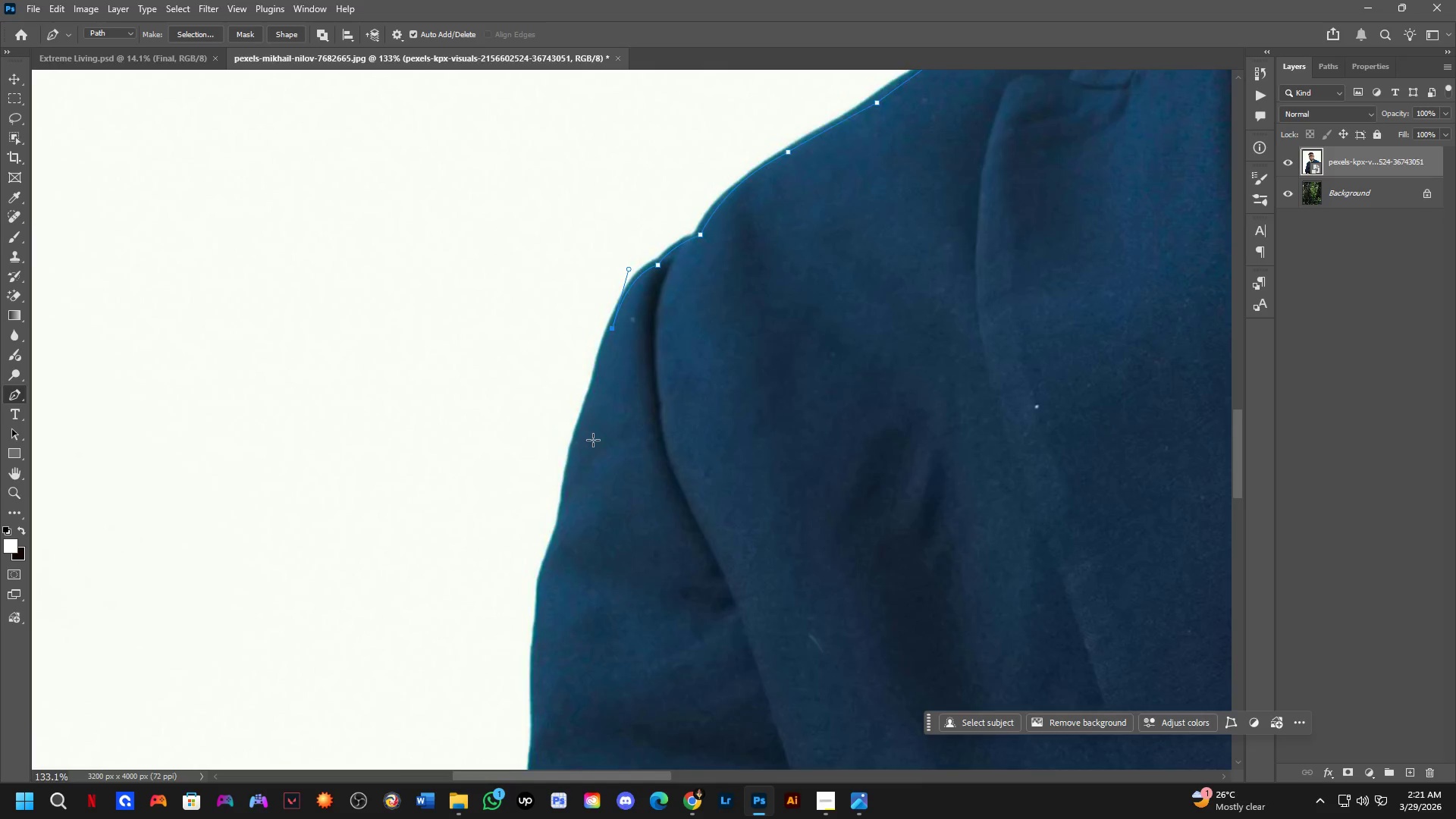 
key(CapsLock)
 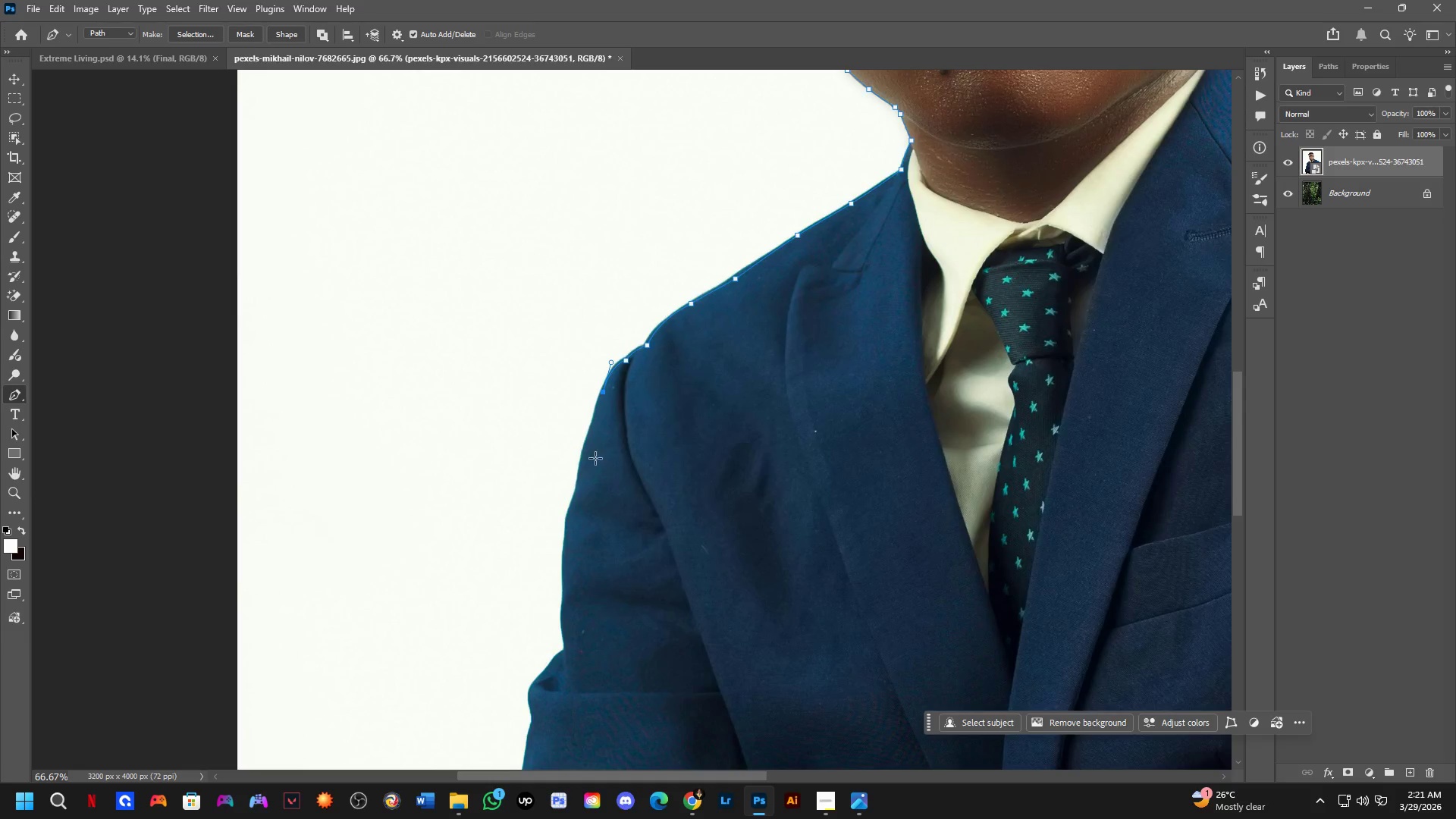 
key(CapsLock)
 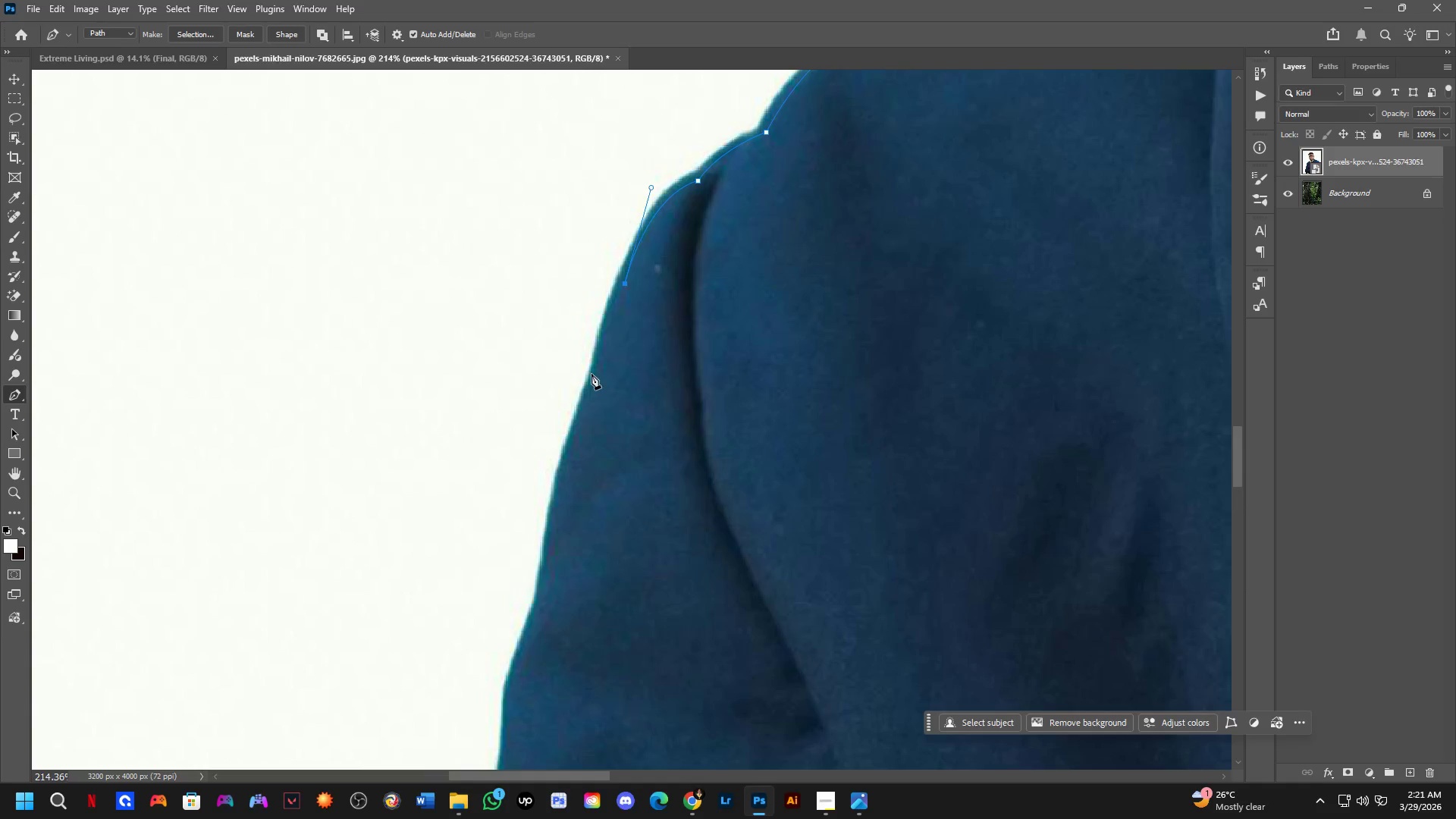 
left_click_drag(start_coordinate=[589, 384], to_coordinate=[579, 413])
 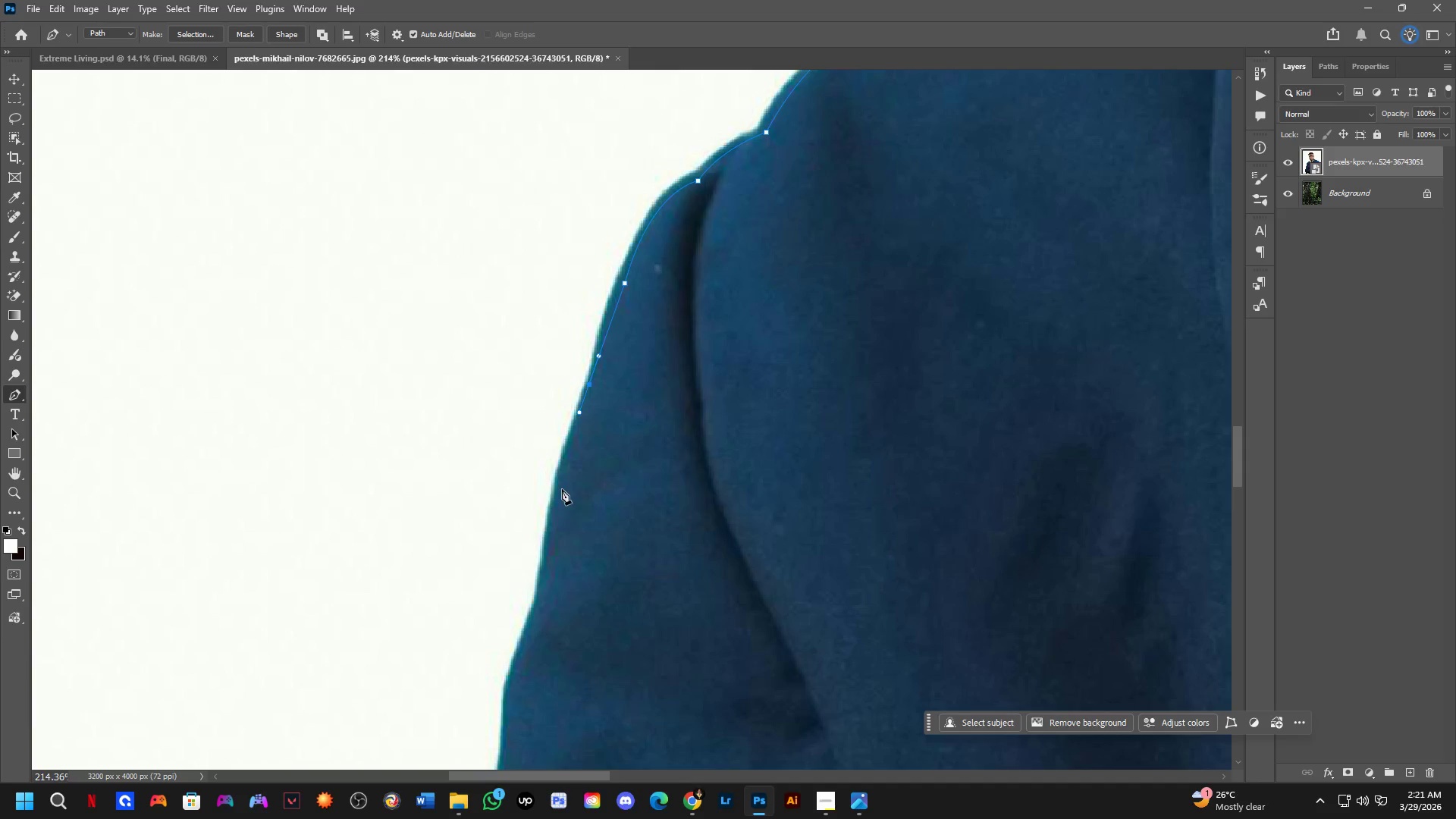 
scroll: coordinate [589, 374], scroll_direction: up, amount: 9.0
 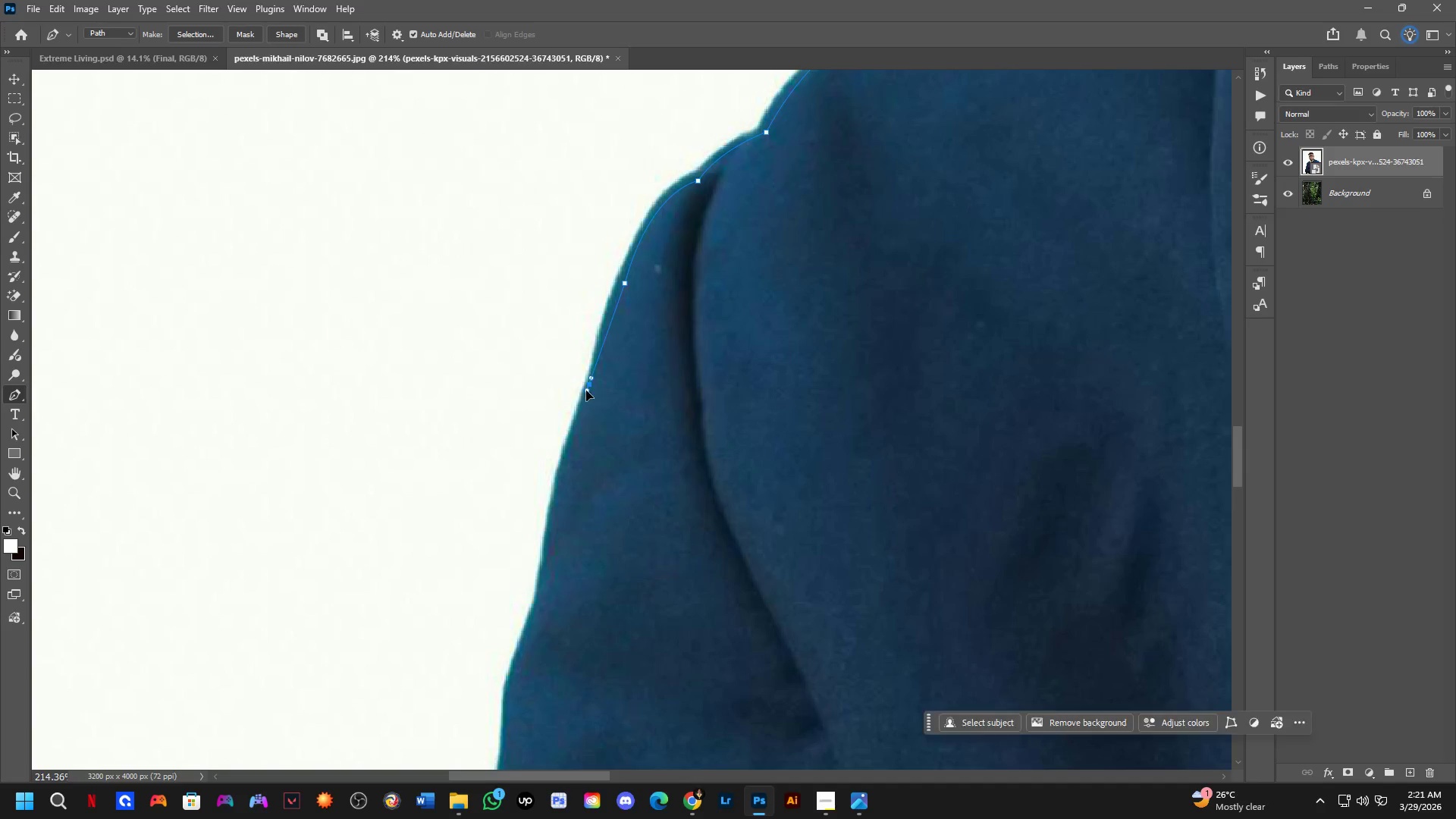 
left_click_drag(start_coordinate=[560, 503], to_coordinate=[556, 528])
 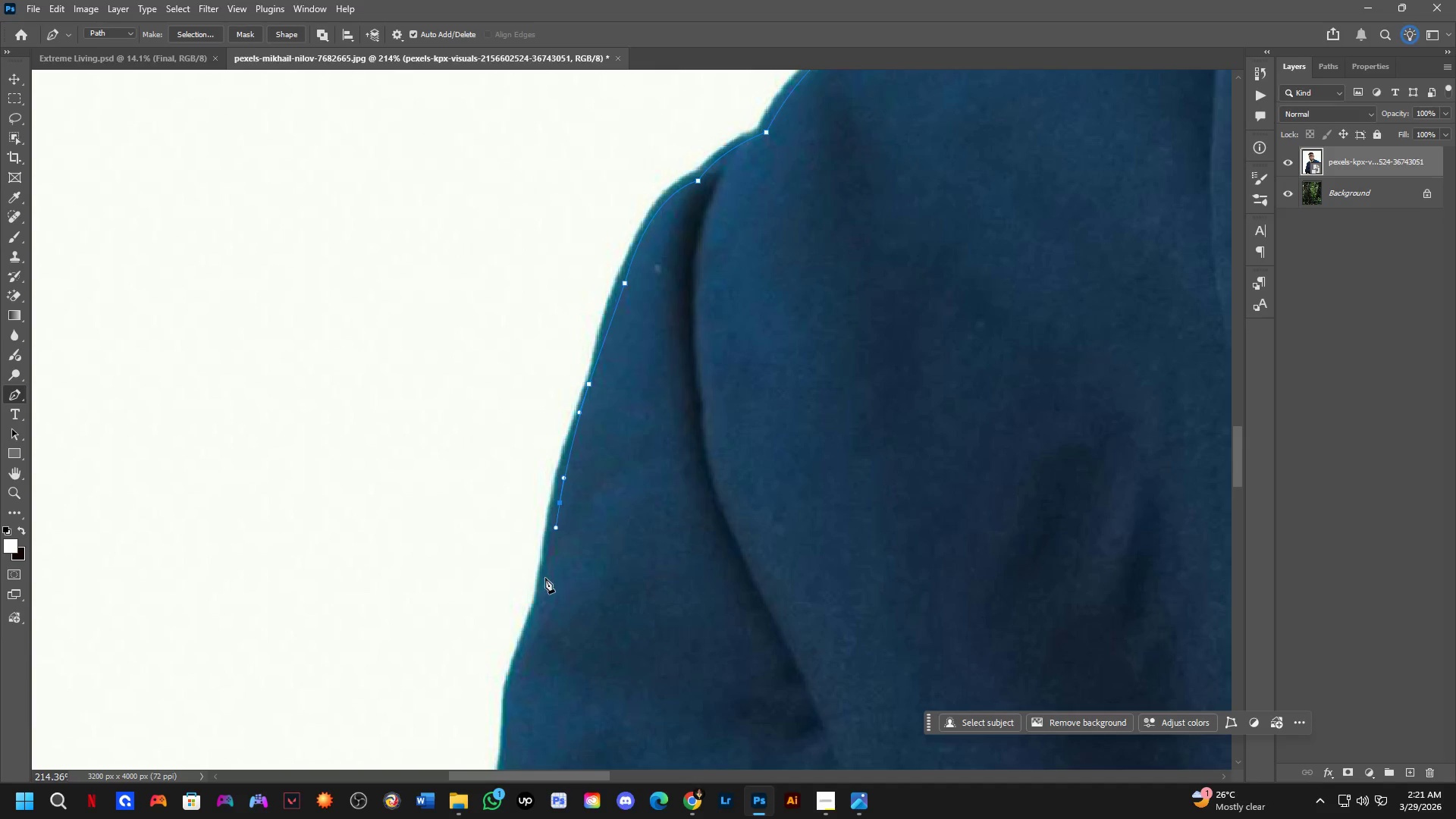 
left_click_drag(start_coordinate=[542, 591], to_coordinate=[530, 629])
 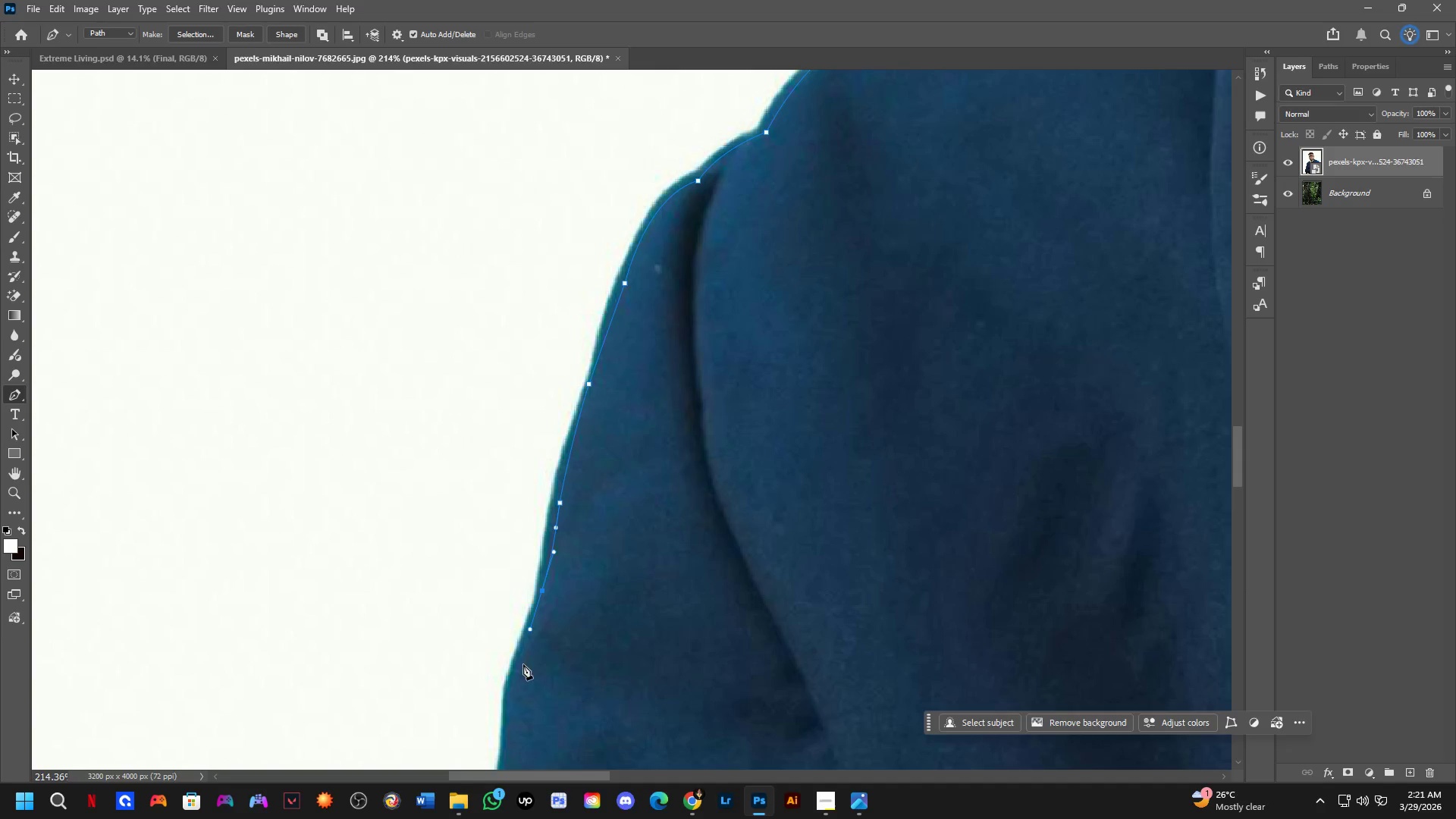 
hold_key(key=Space, duration=0.53)
 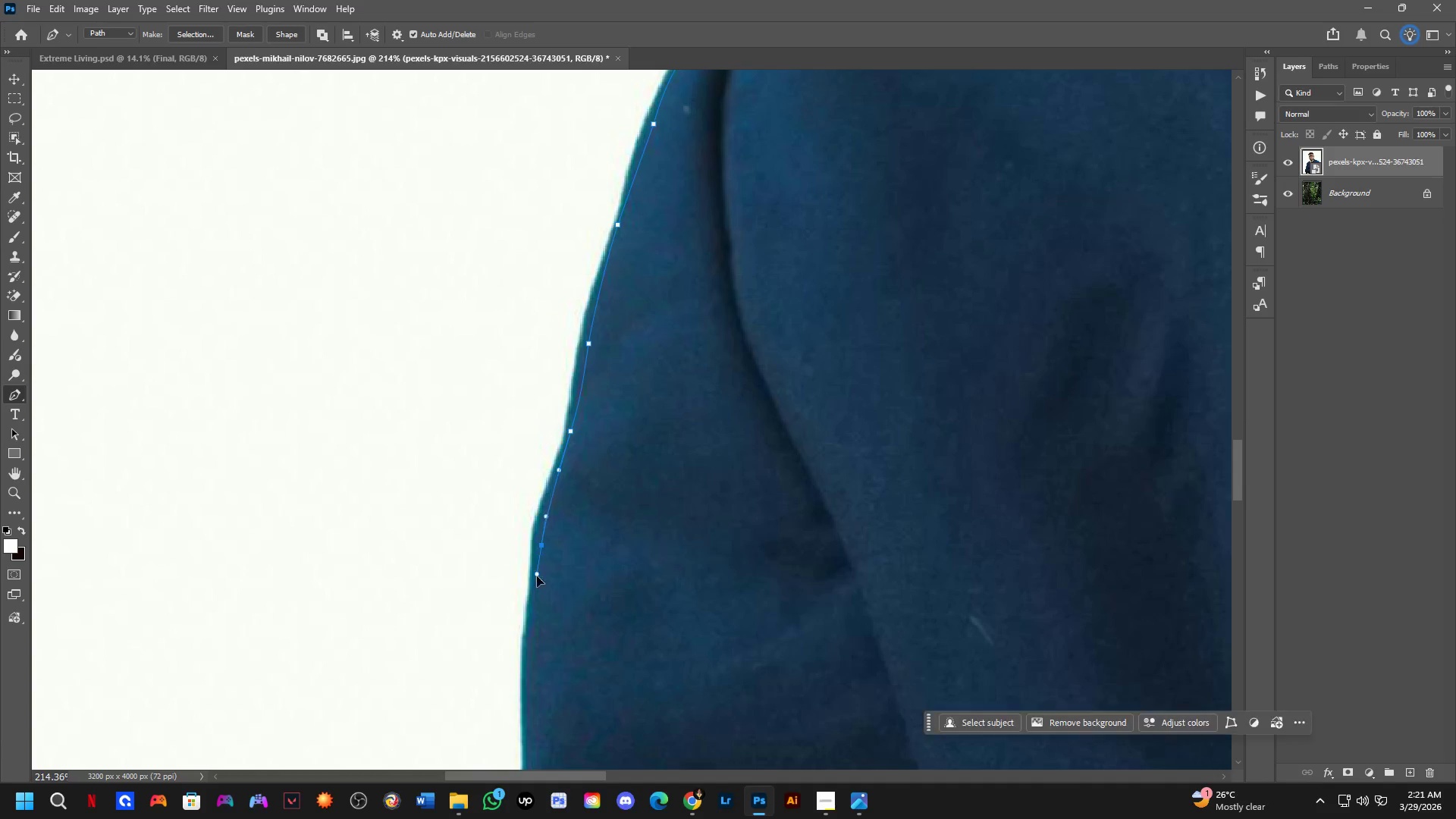 
left_click_drag(start_coordinate=[526, 668], to_coordinate=[555, 509])
 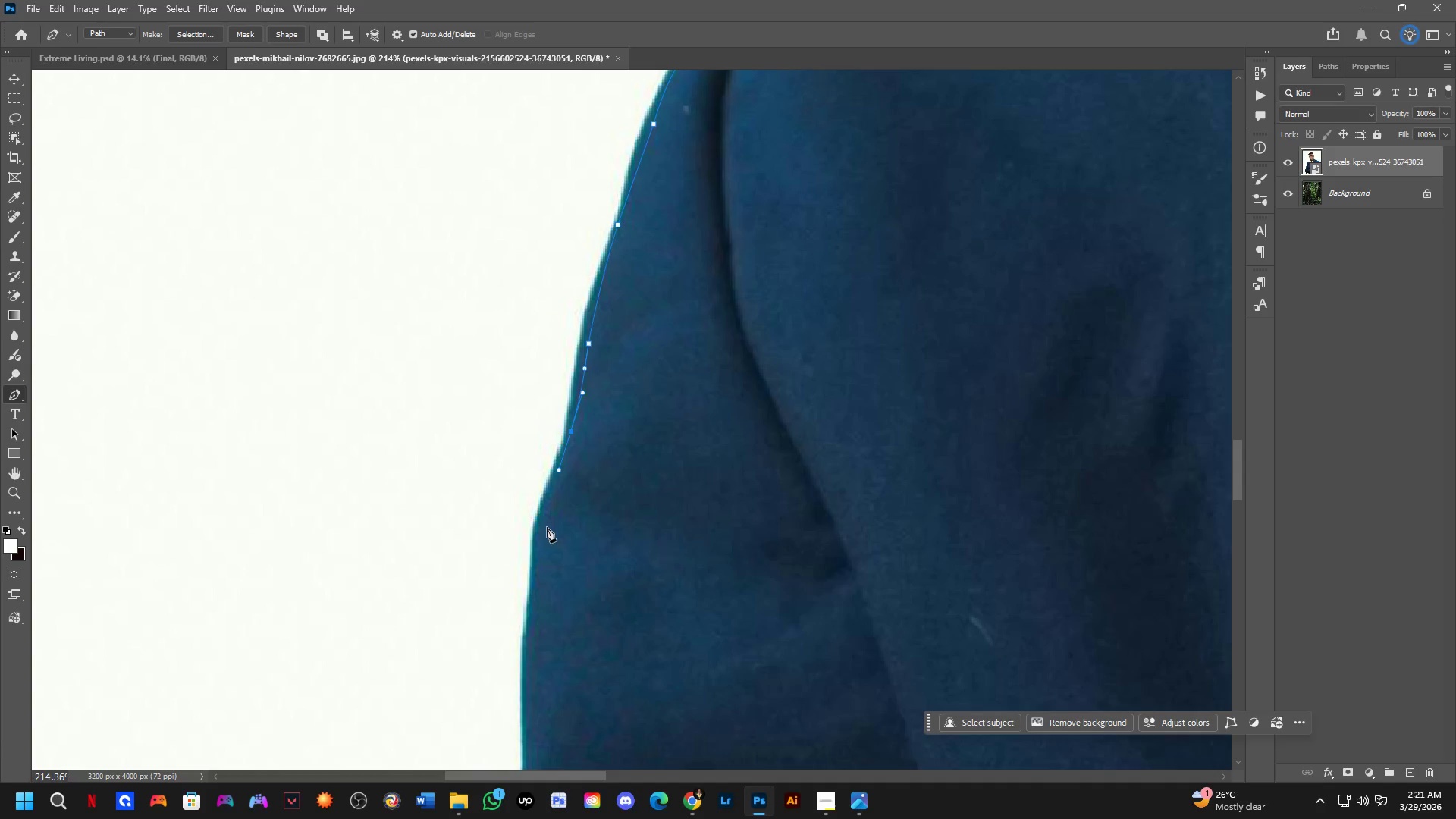 
left_click_drag(start_coordinate=[542, 546], to_coordinate=[537, 598])
 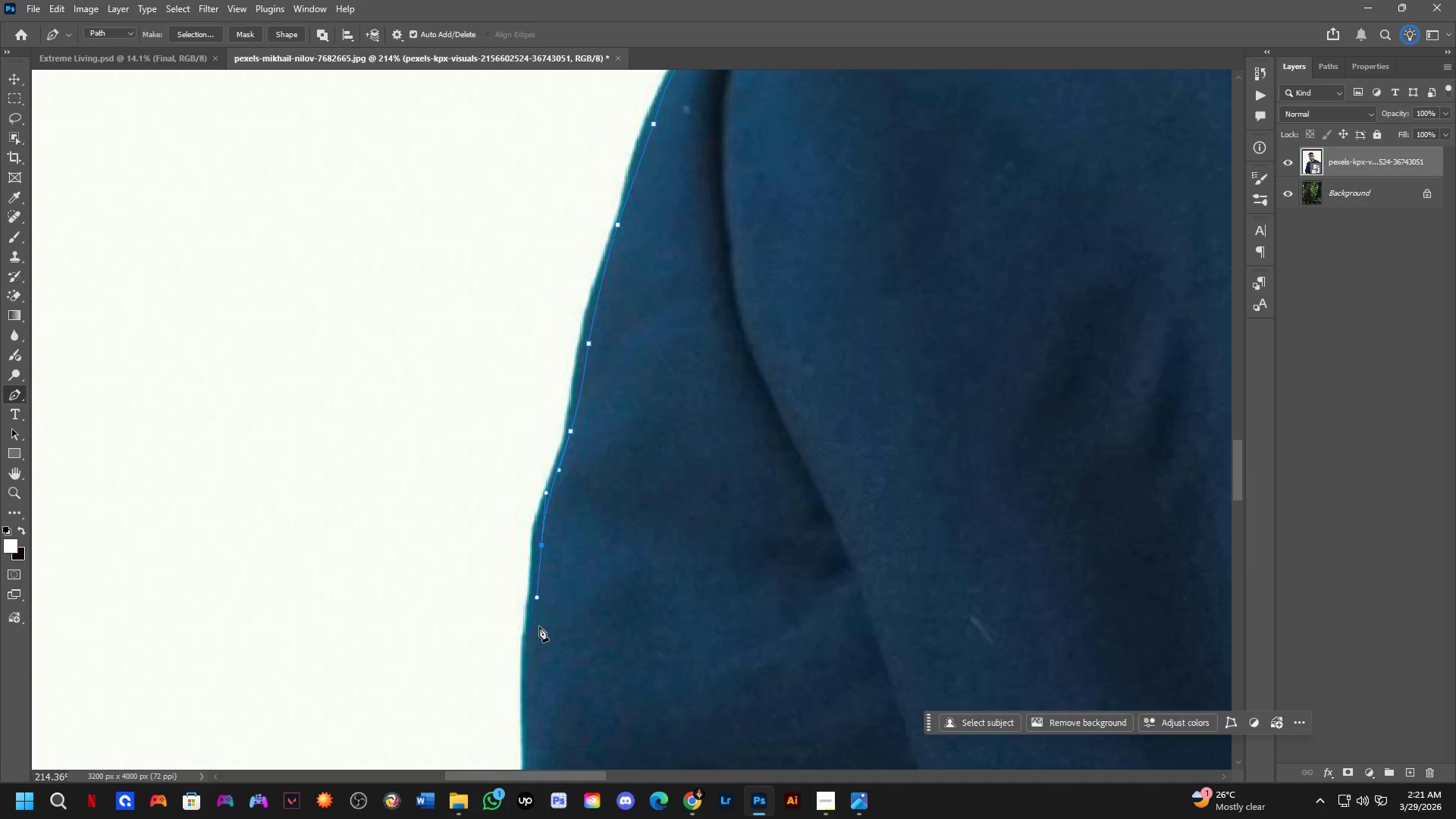 
hold_key(key=Space, duration=0.48)
 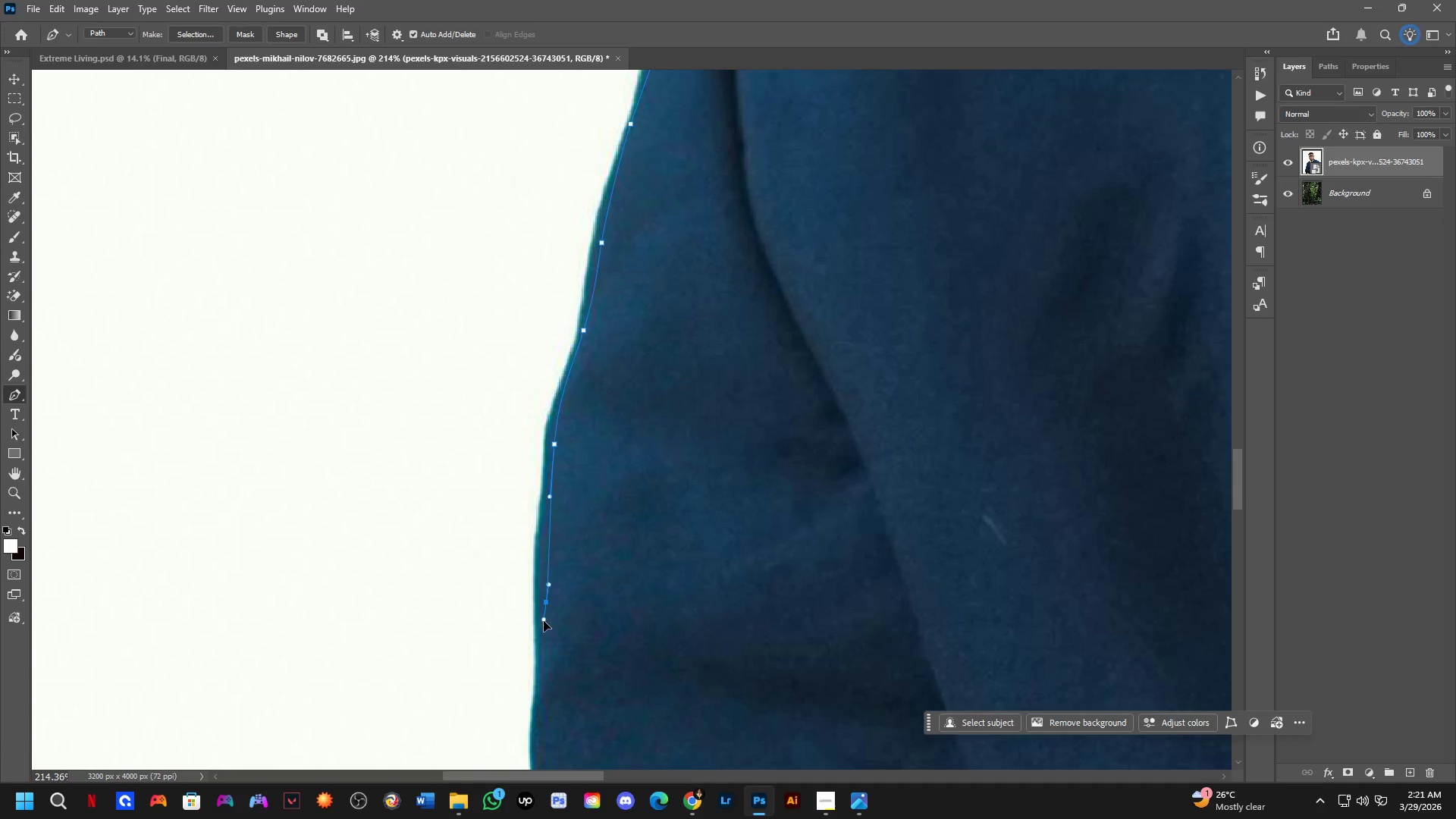 
left_click_drag(start_coordinate=[539, 626], to_coordinate=[552, 525])
 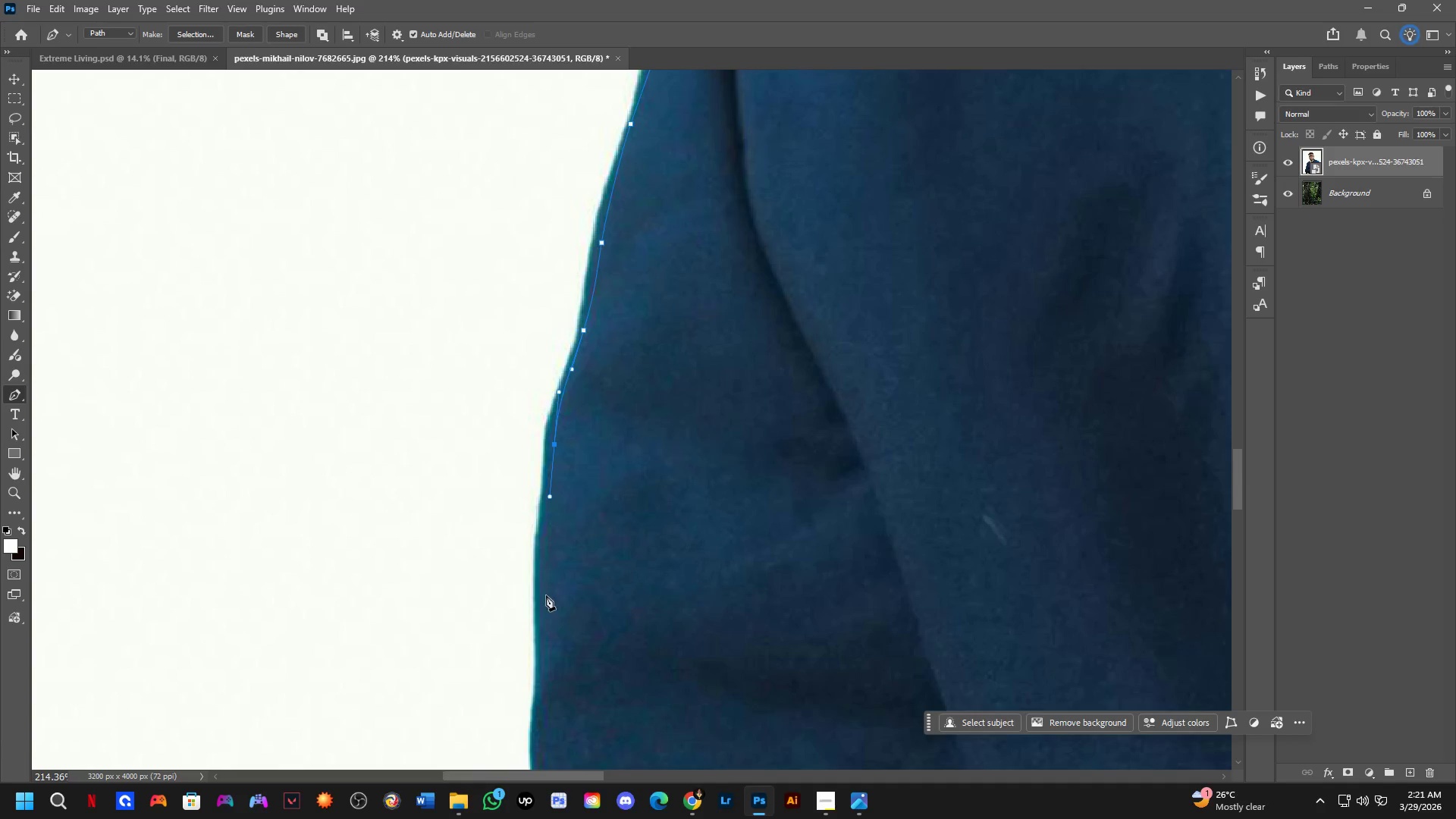 
left_click_drag(start_coordinate=[546, 602], to_coordinate=[543, 648])
 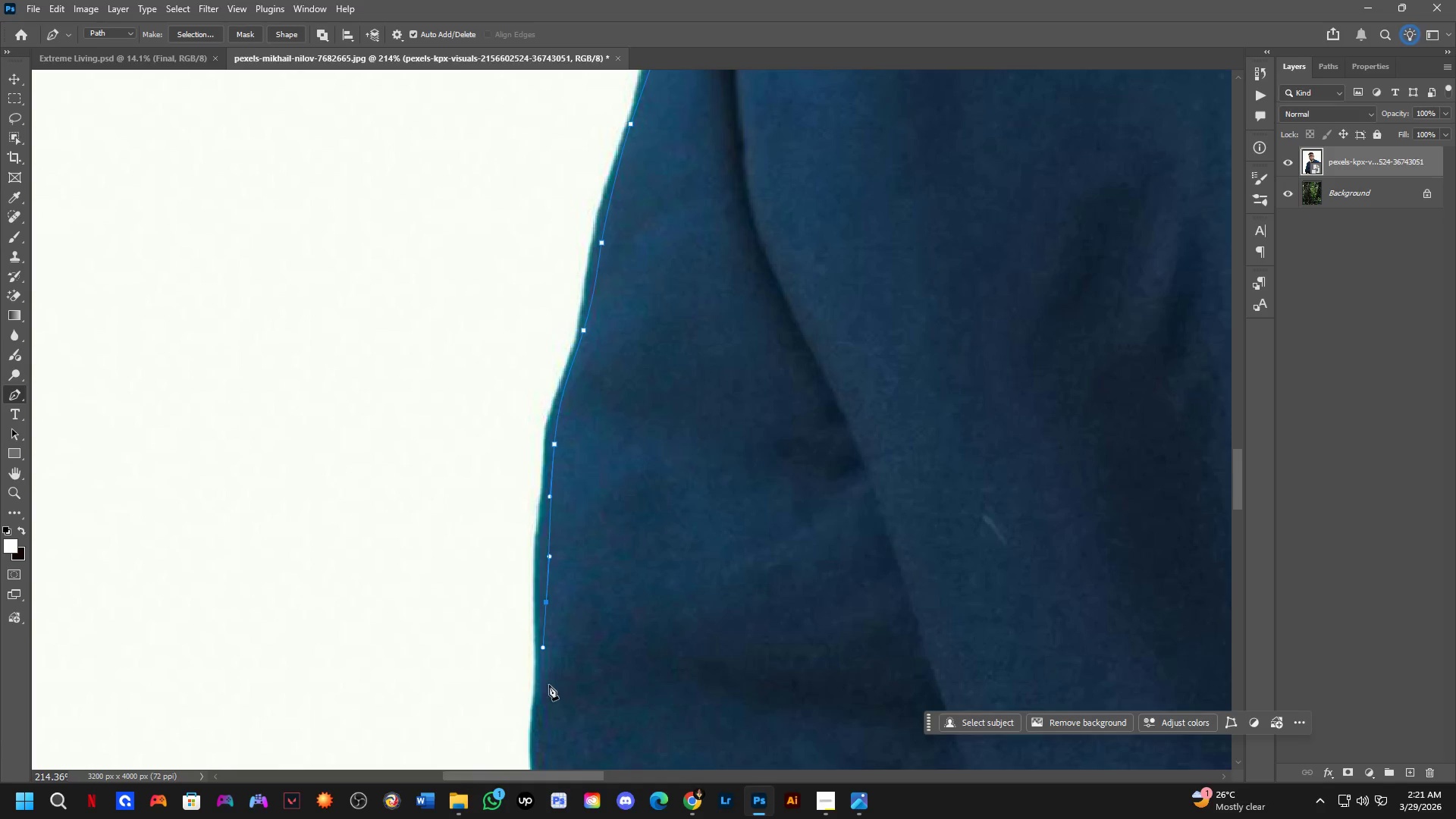 
hold_key(key=Space, duration=0.67)
 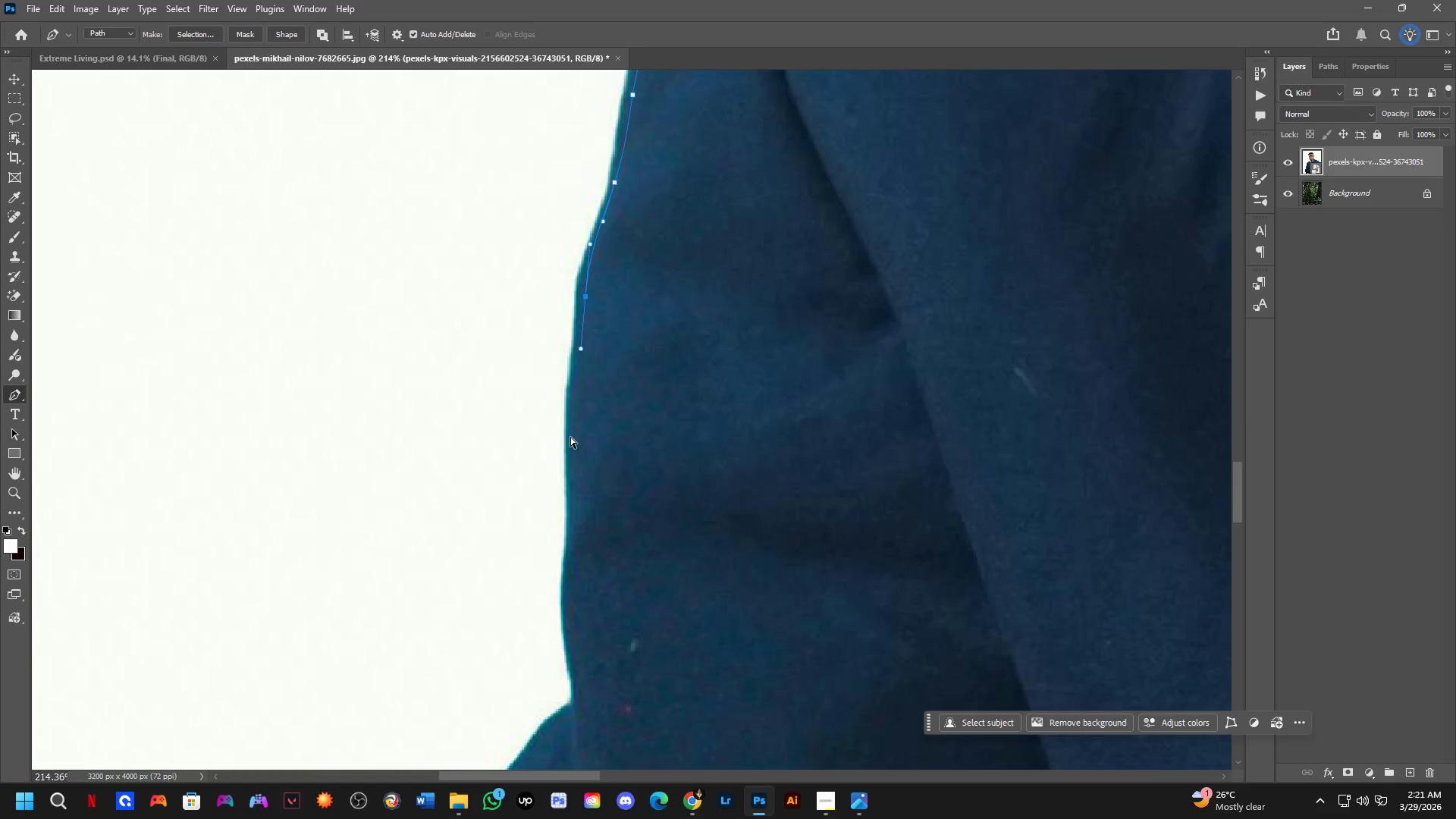 
left_click_drag(start_coordinate=[549, 698], to_coordinate=[580, 551])
 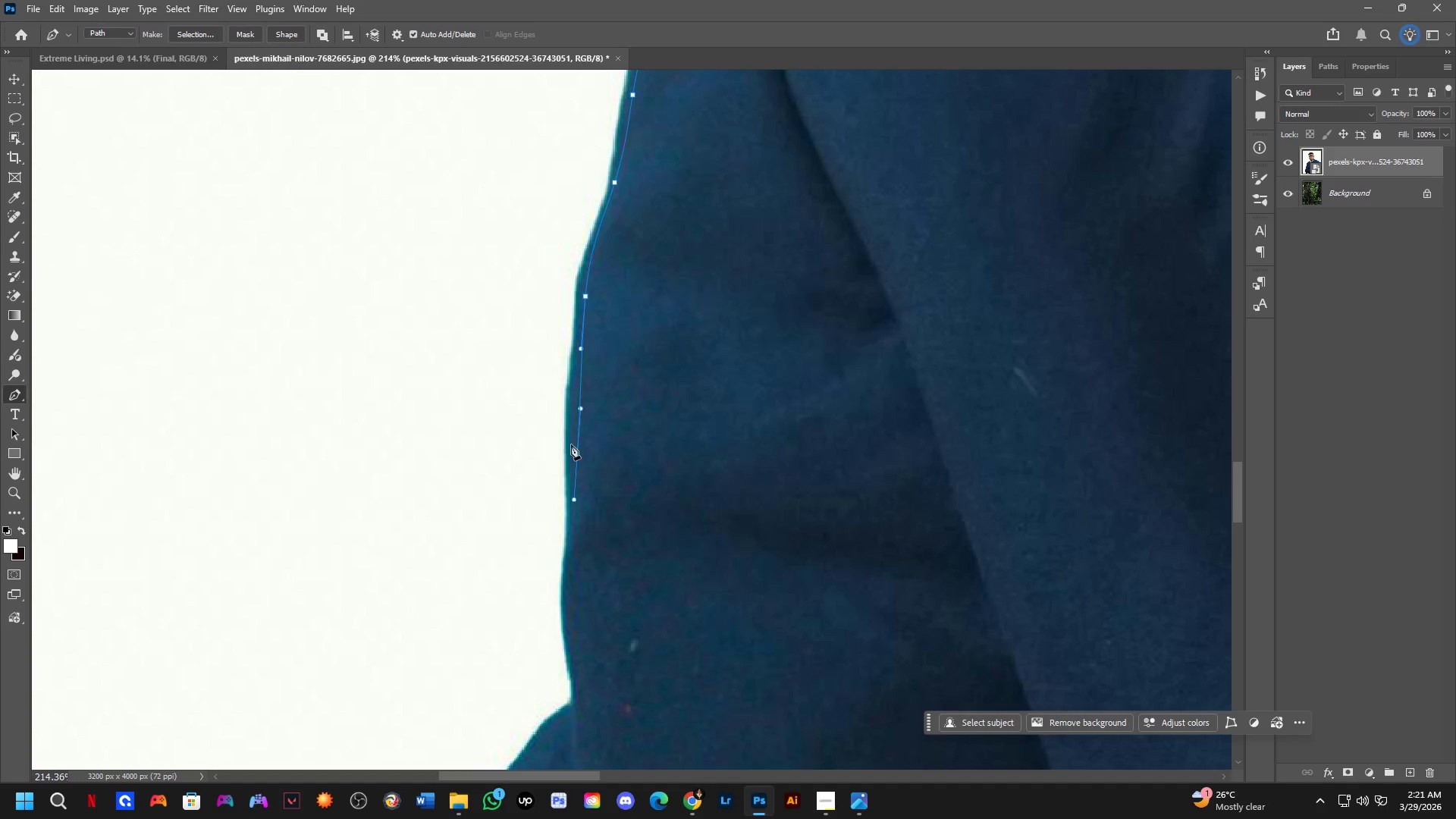 
key(Control+Z)
 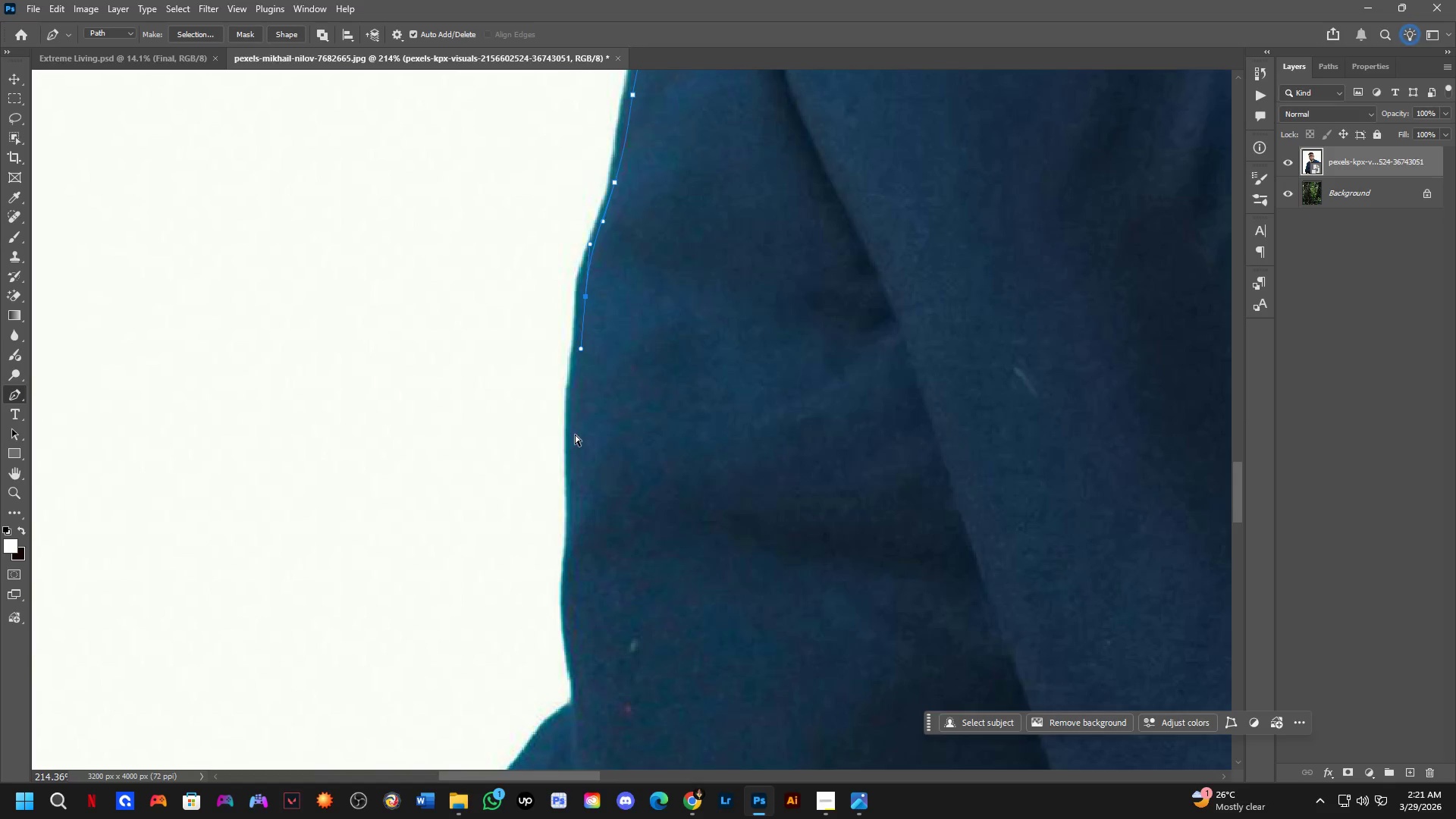 
key(Control+Z)
 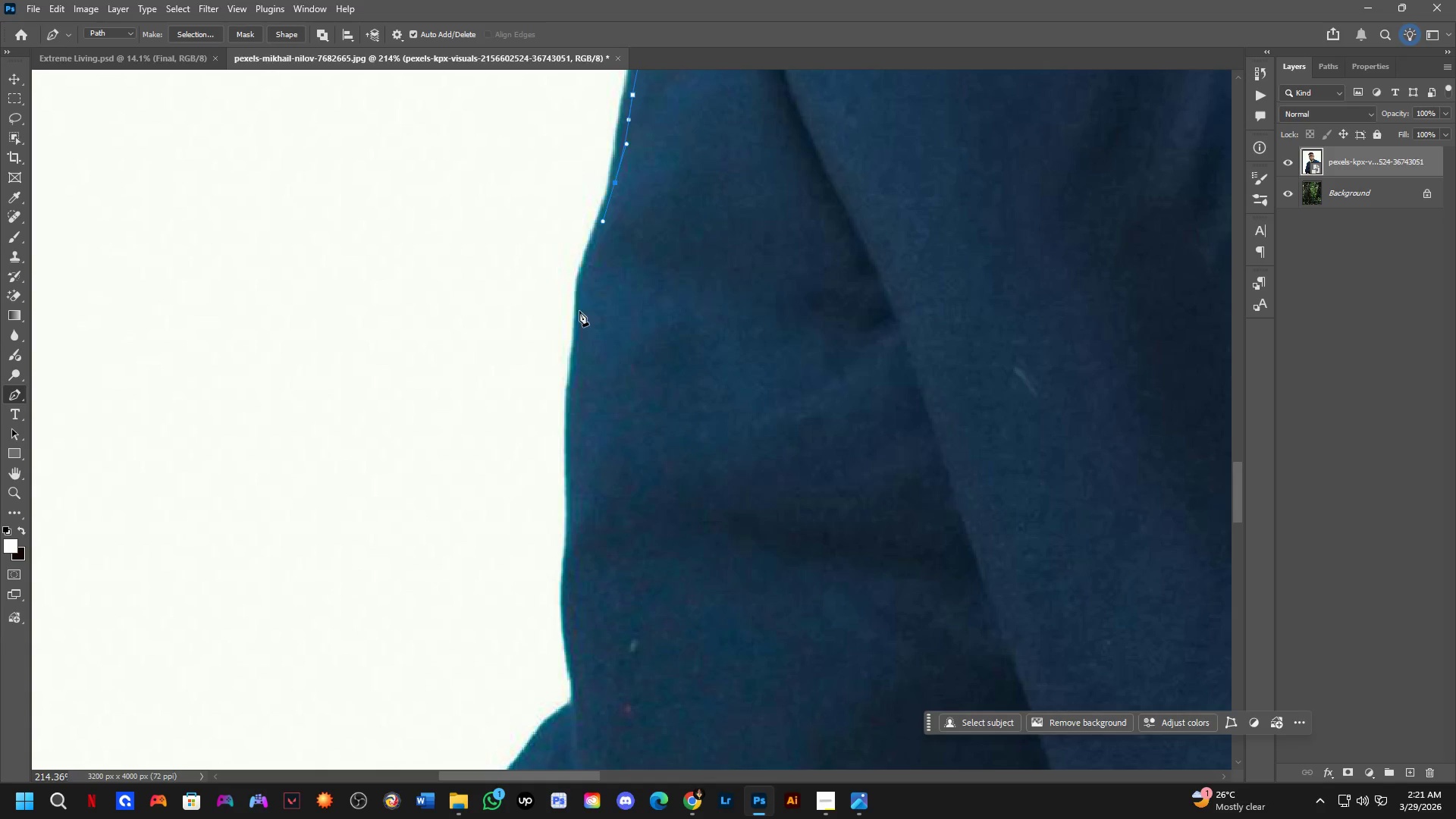 
left_click_drag(start_coordinate=[579, 310], to_coordinate=[573, 363])
 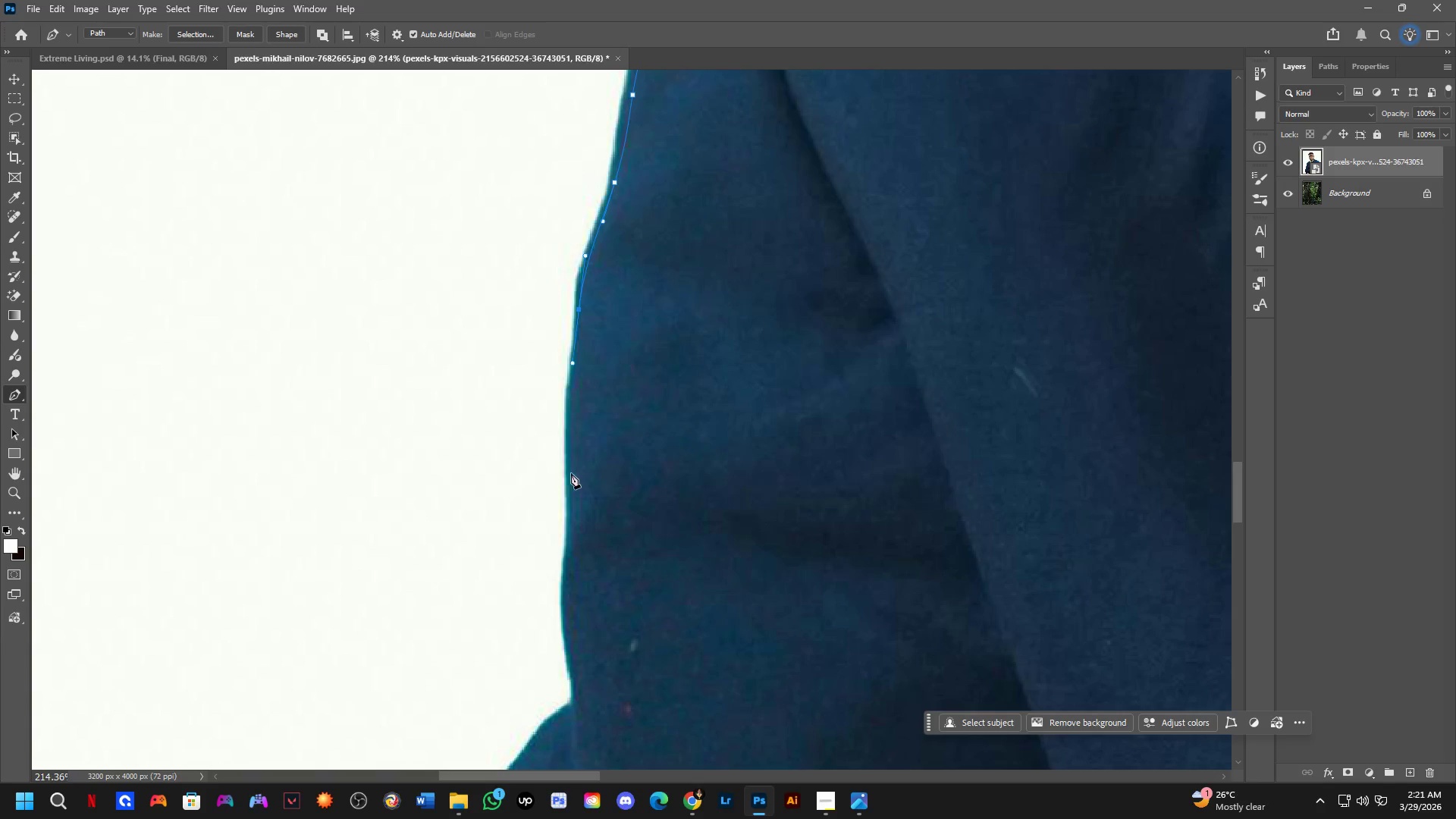 
left_click_drag(start_coordinate=[578, 479], to_coordinate=[579, 535])
 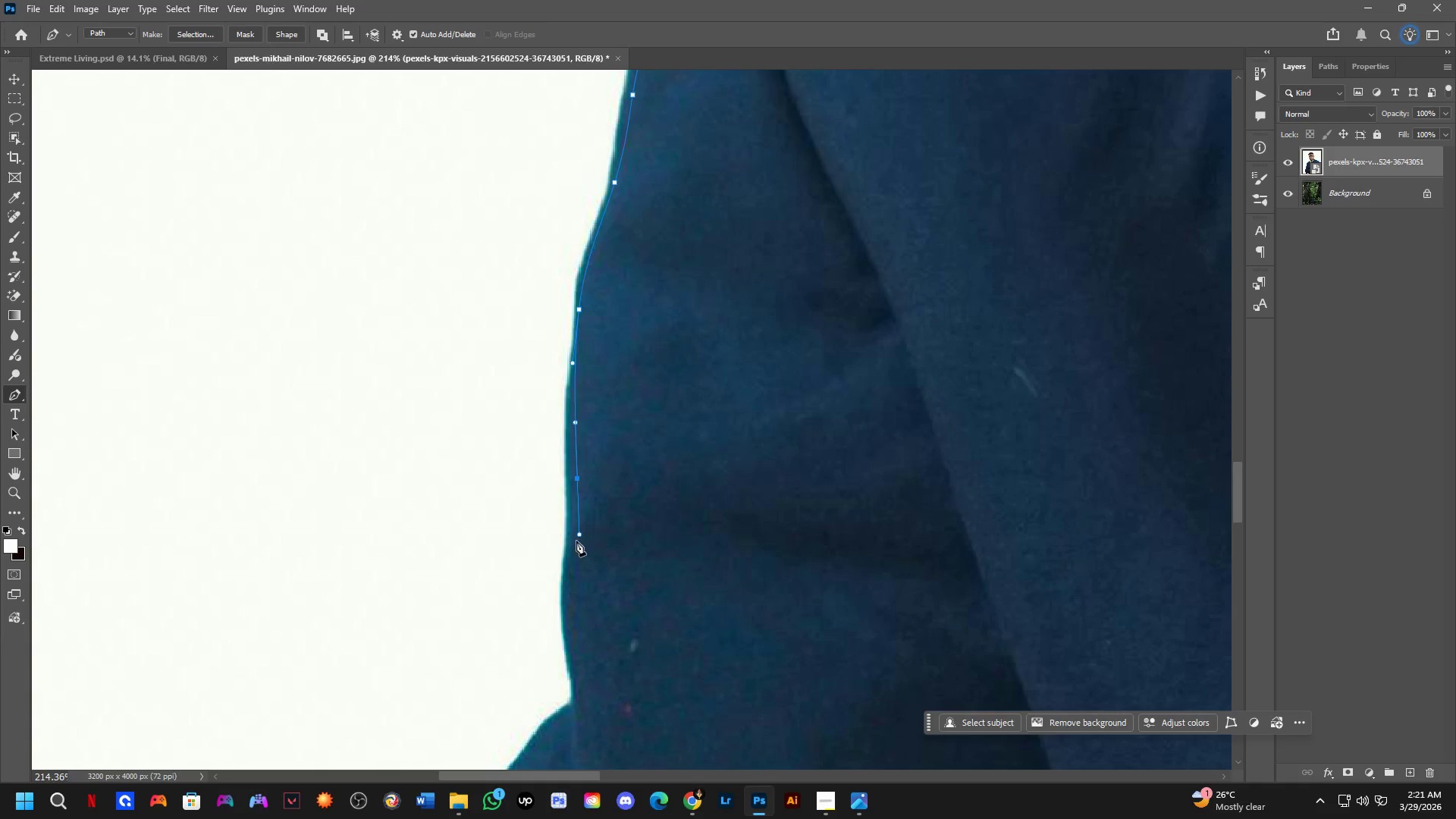 
key(Control+ControlLeft)
 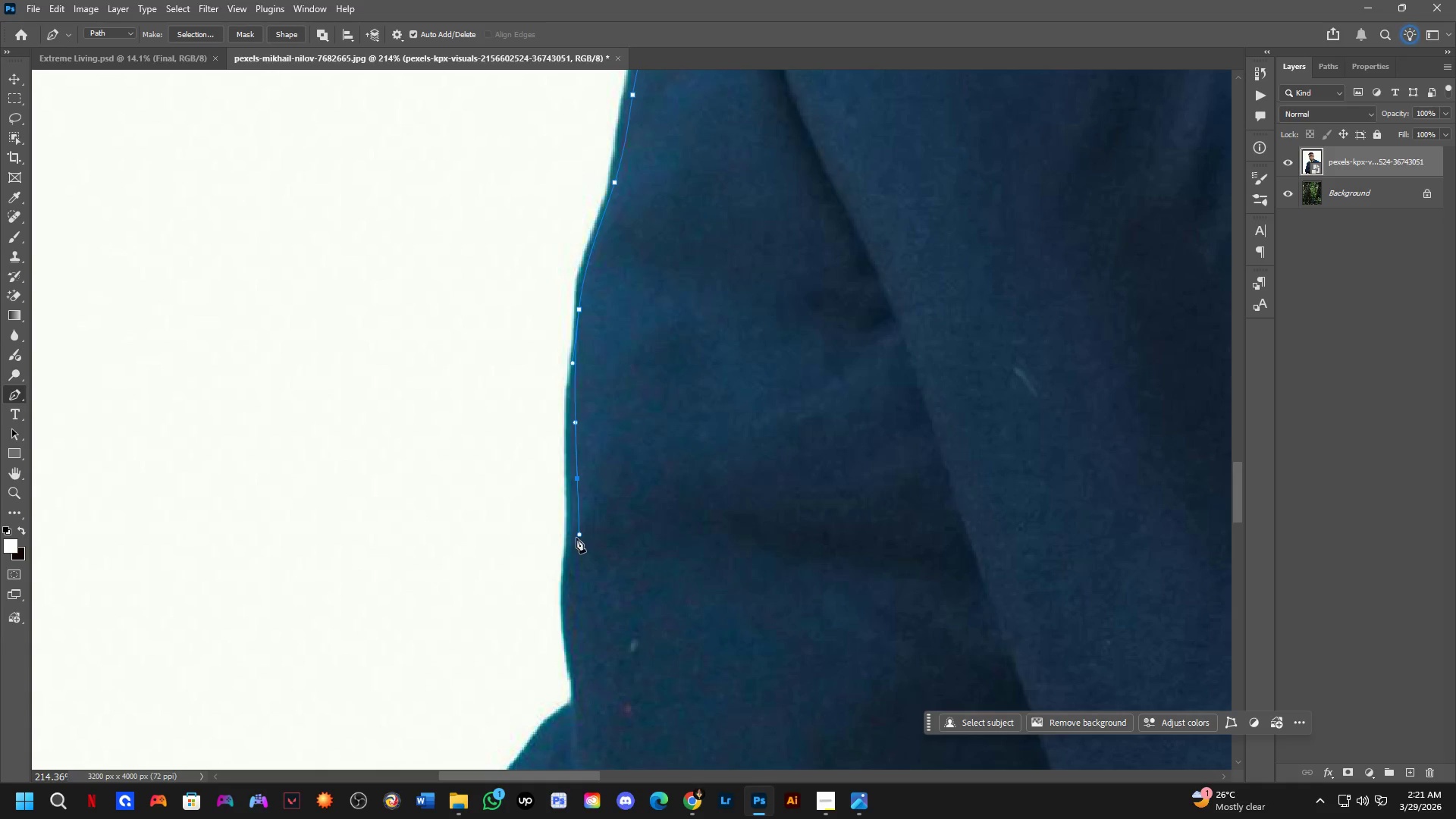 
key(Control+Z)
 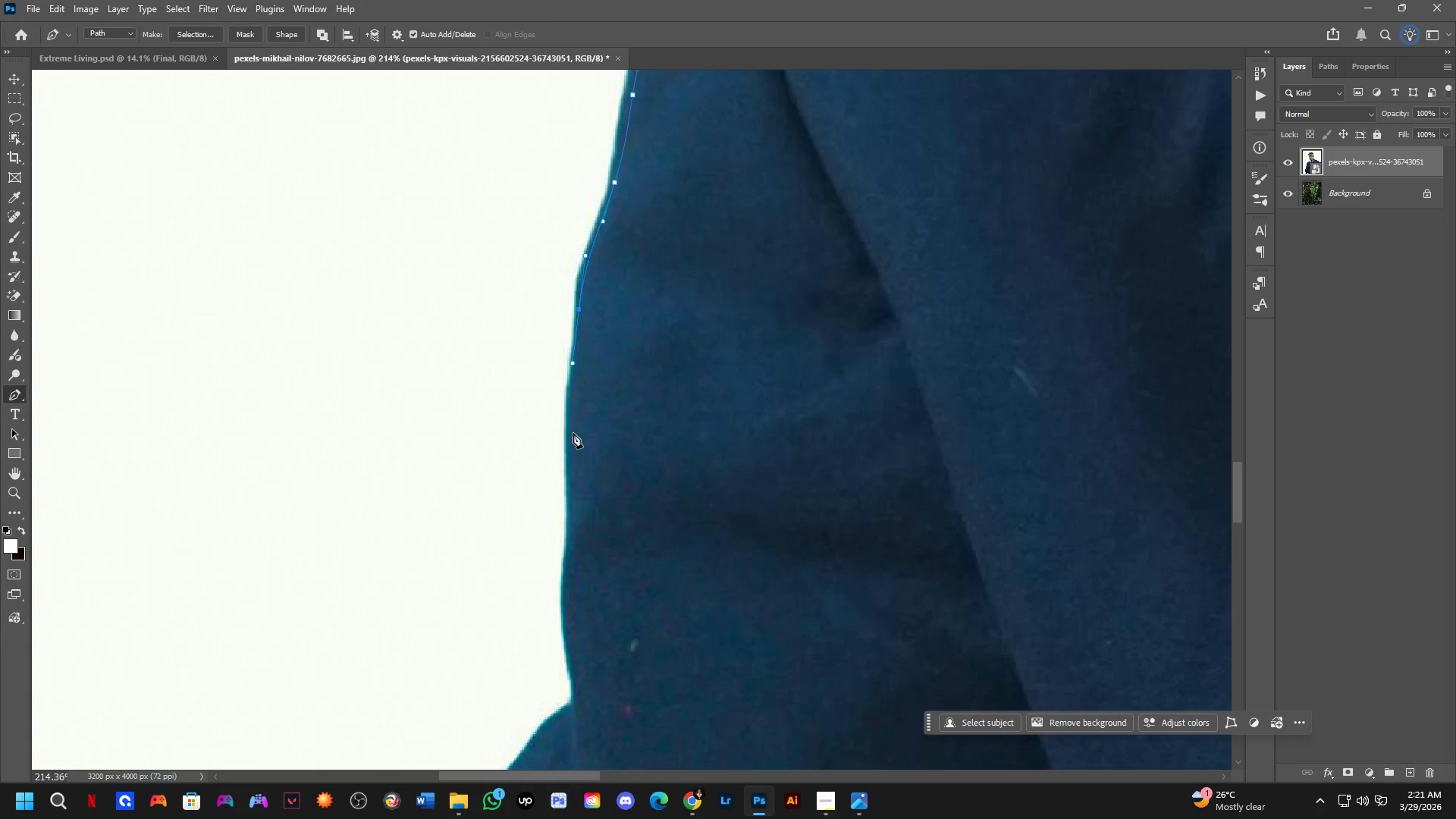 
left_click_drag(start_coordinate=[573, 431], to_coordinate=[571, 465])
 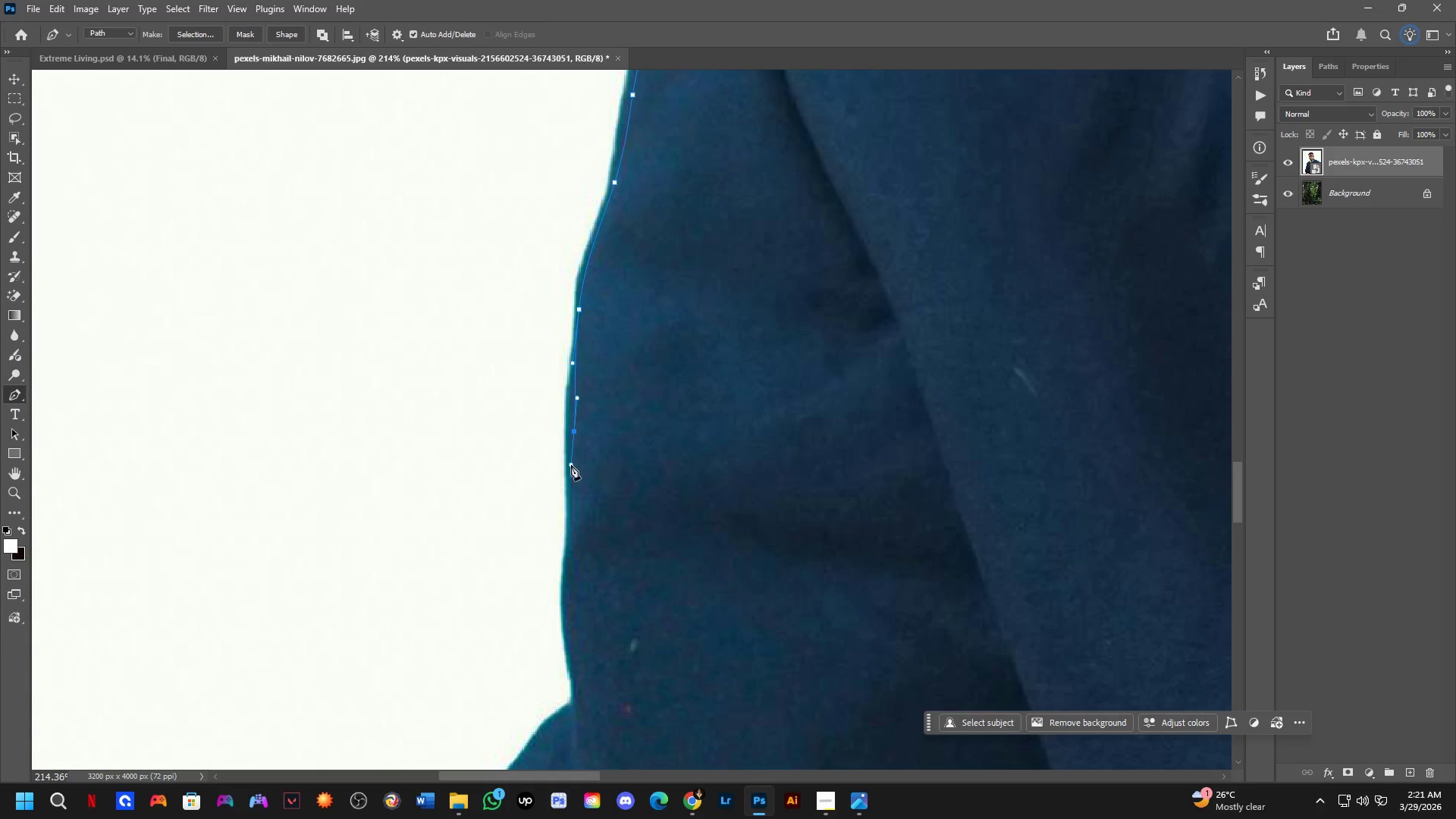 
key(Control+ControlLeft)
 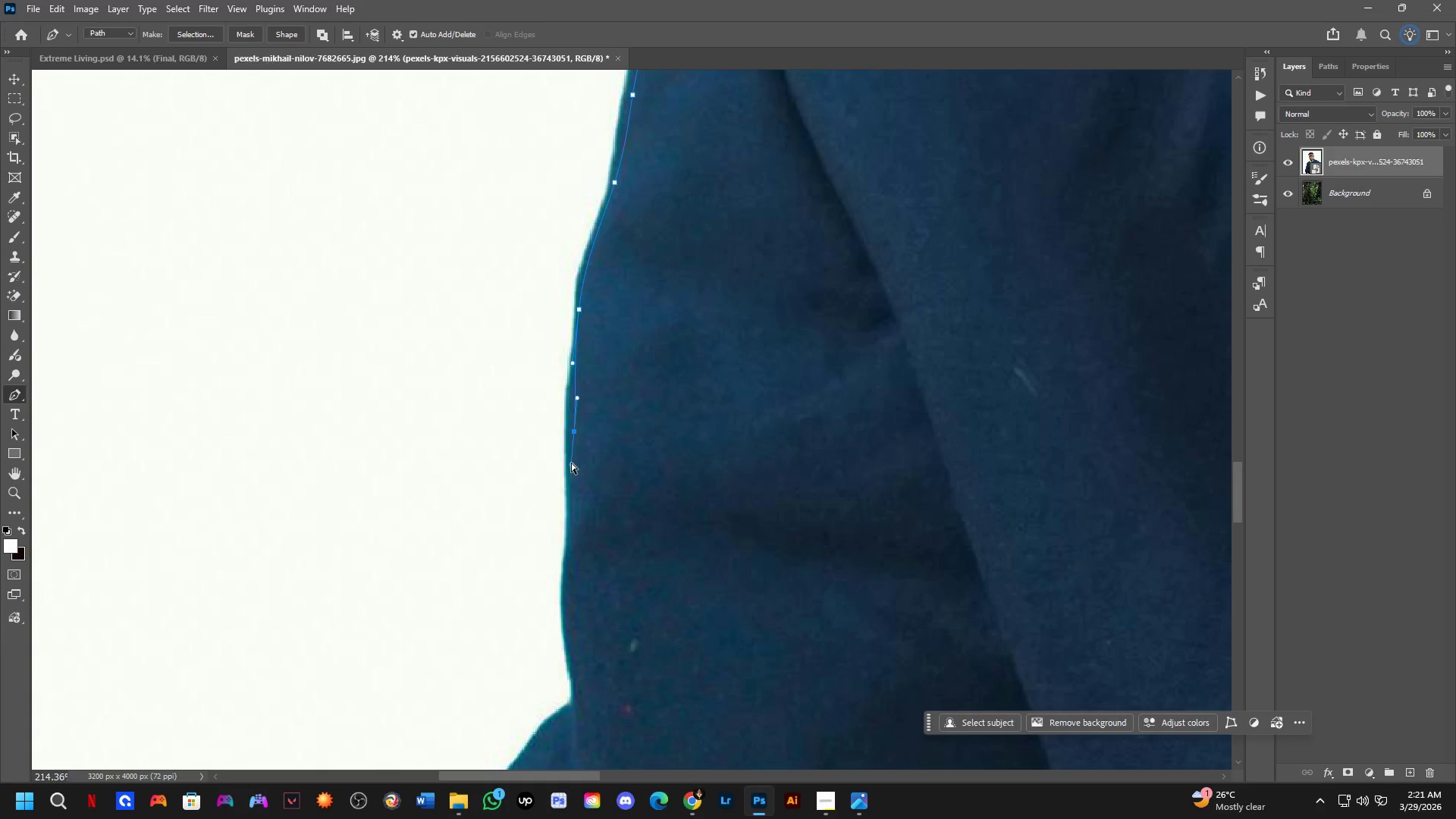 
key(Control+Z)
 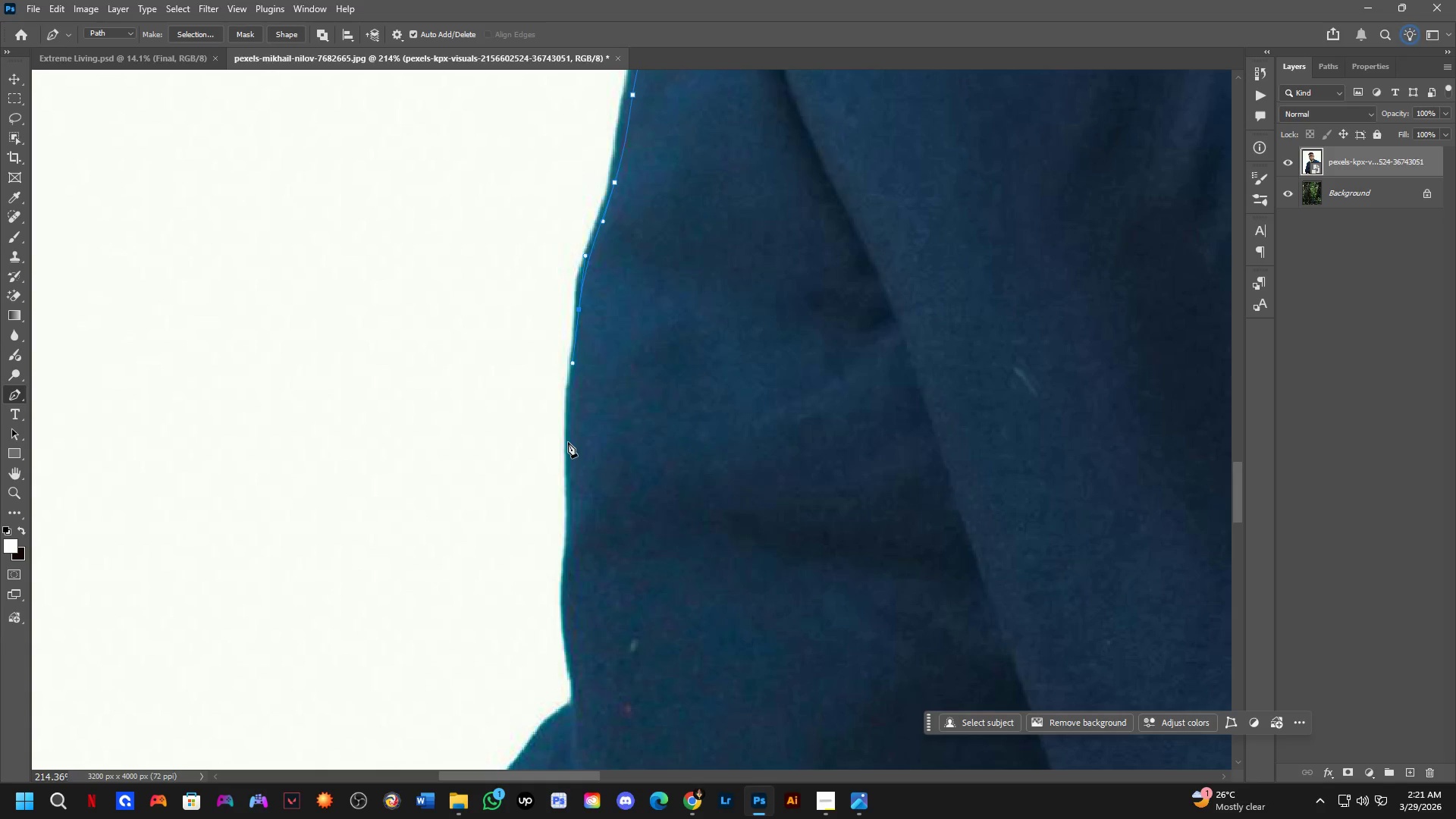 
left_click_drag(start_coordinate=[568, 442], to_coordinate=[571, 465])
 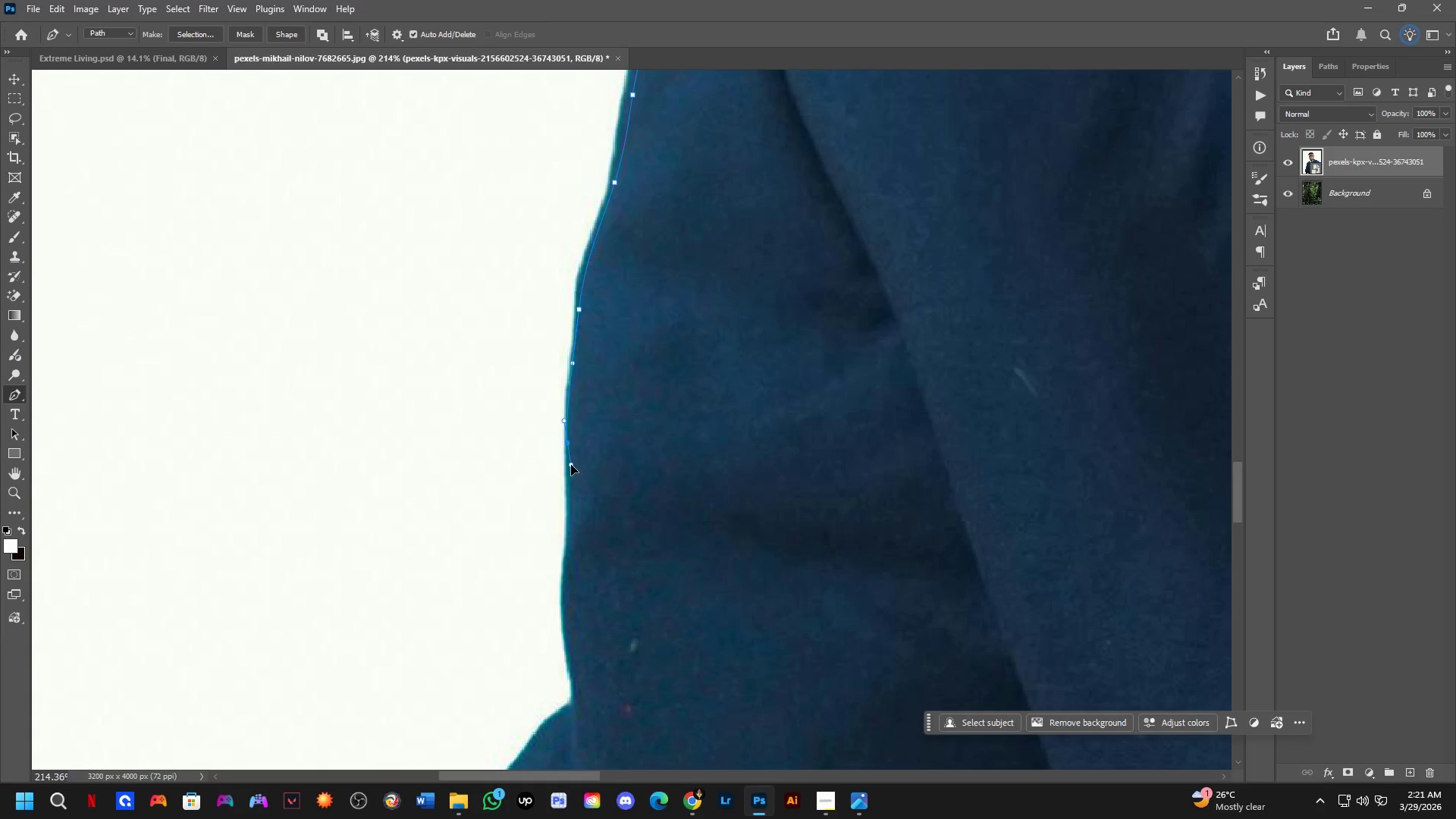 
key(Control+ControlLeft)
 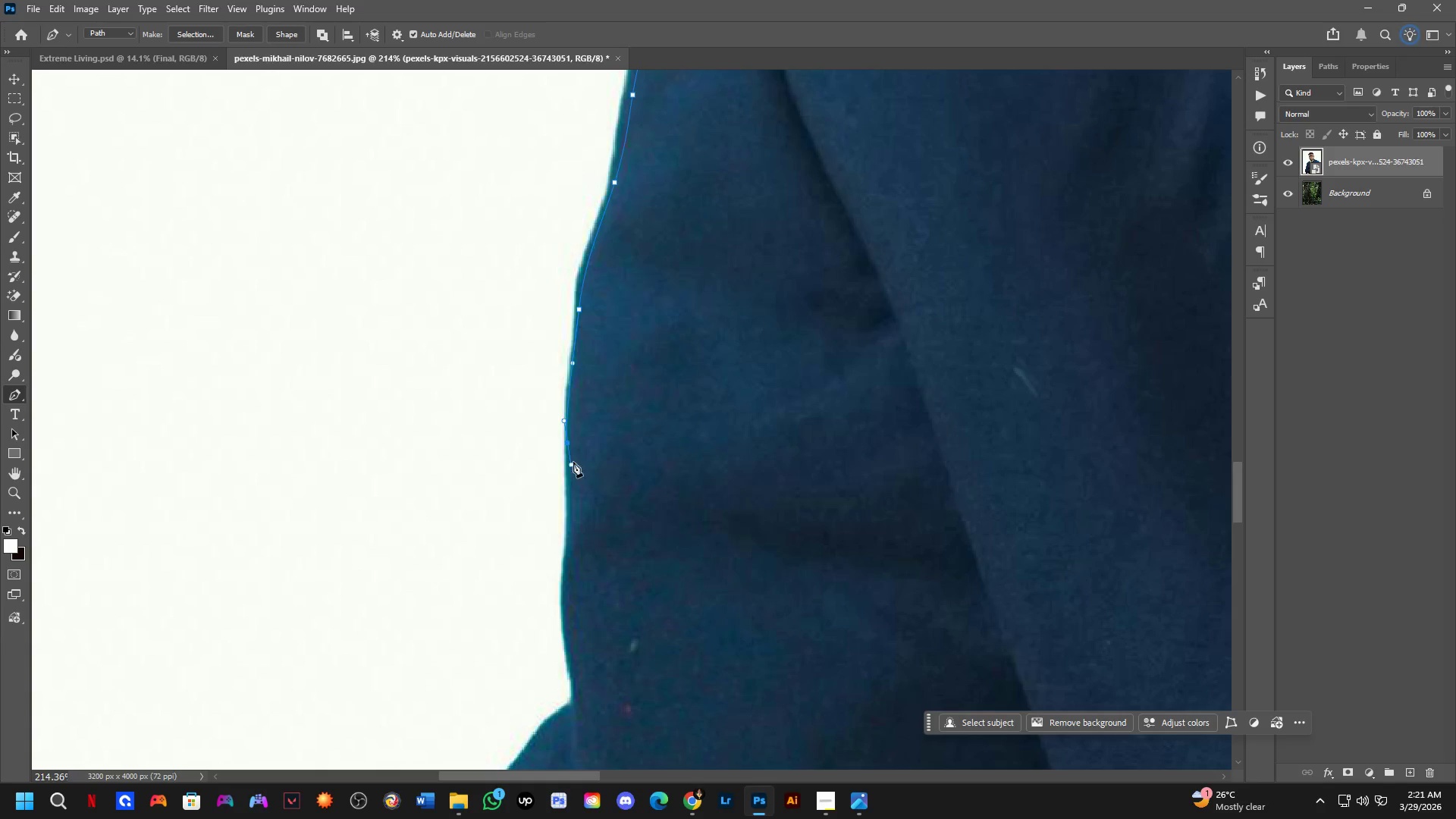 
key(Control+Z)
 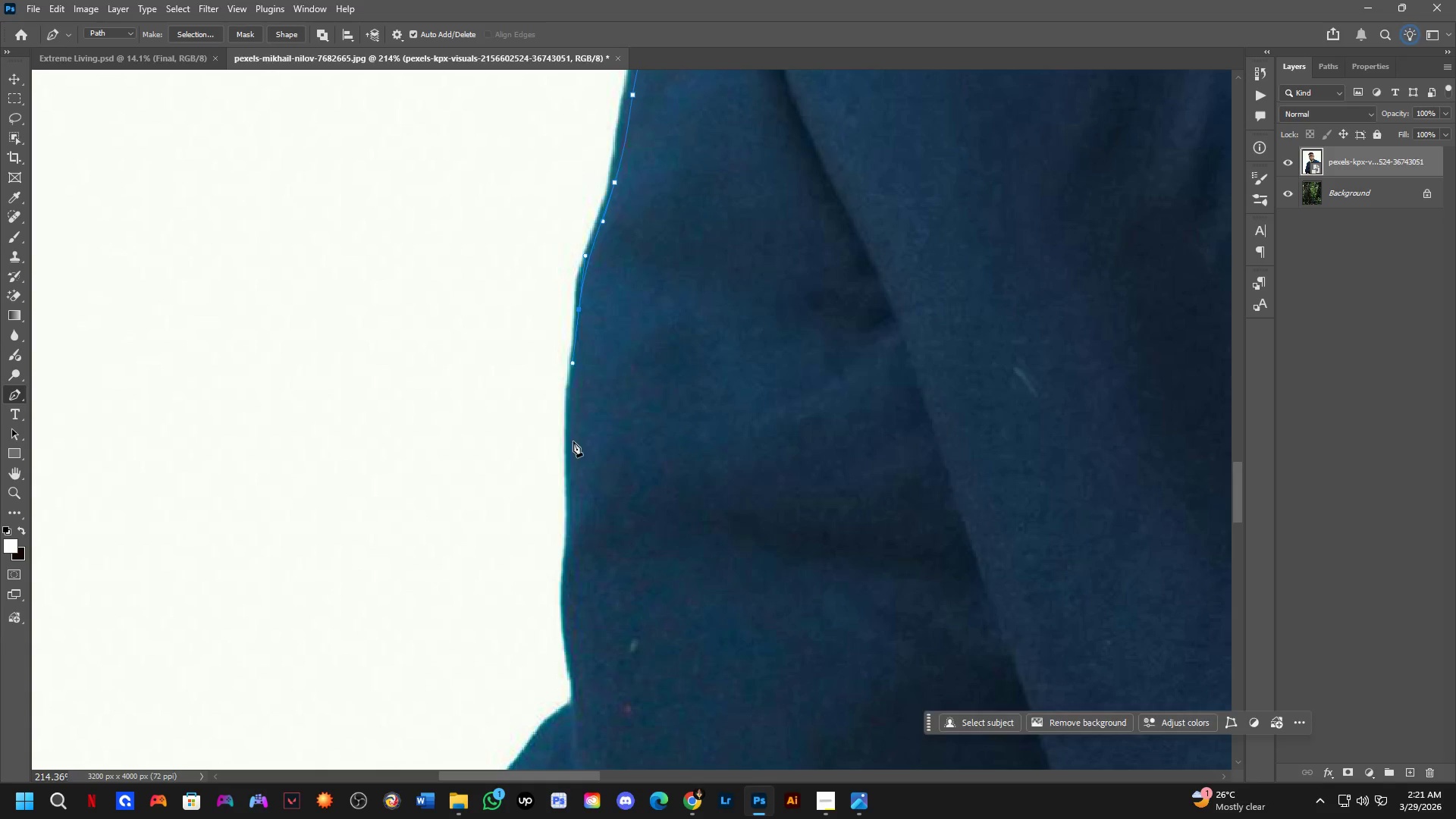 
left_click_drag(start_coordinate=[573, 438], to_coordinate=[572, 482])
 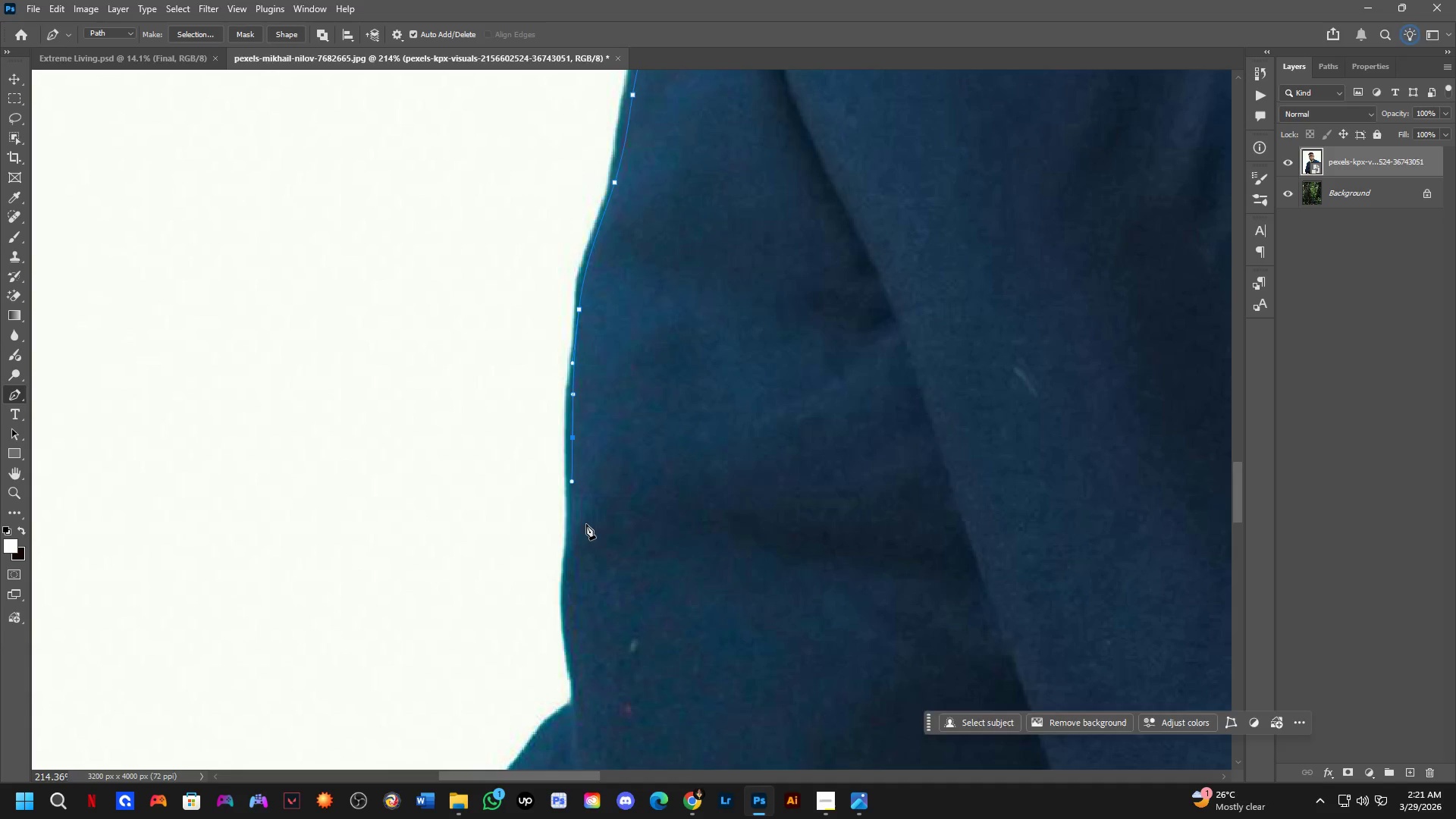 
hold_key(key=Space, duration=0.58)
 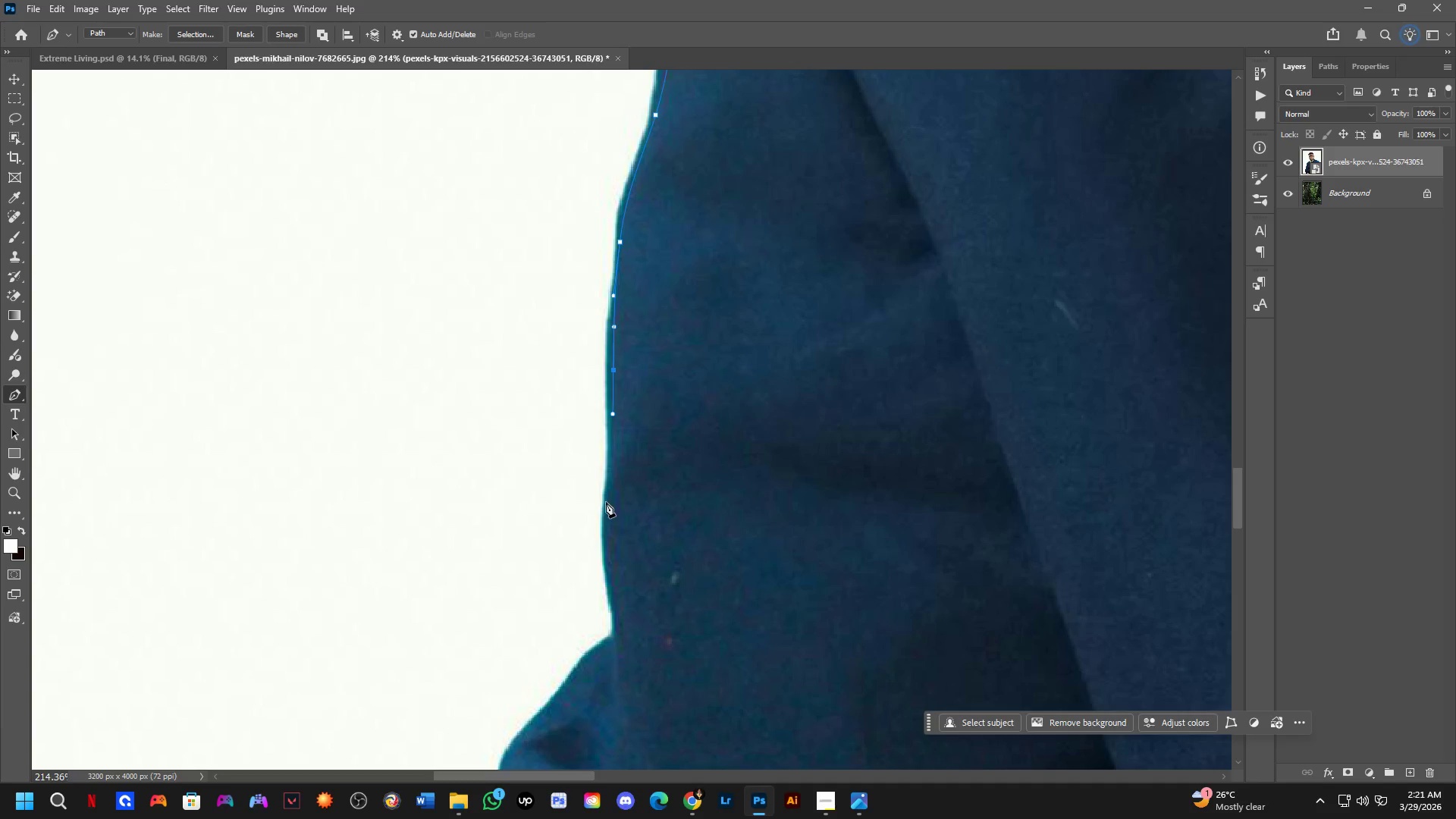 
left_click_drag(start_coordinate=[588, 530], to_coordinate=[629, 463])
 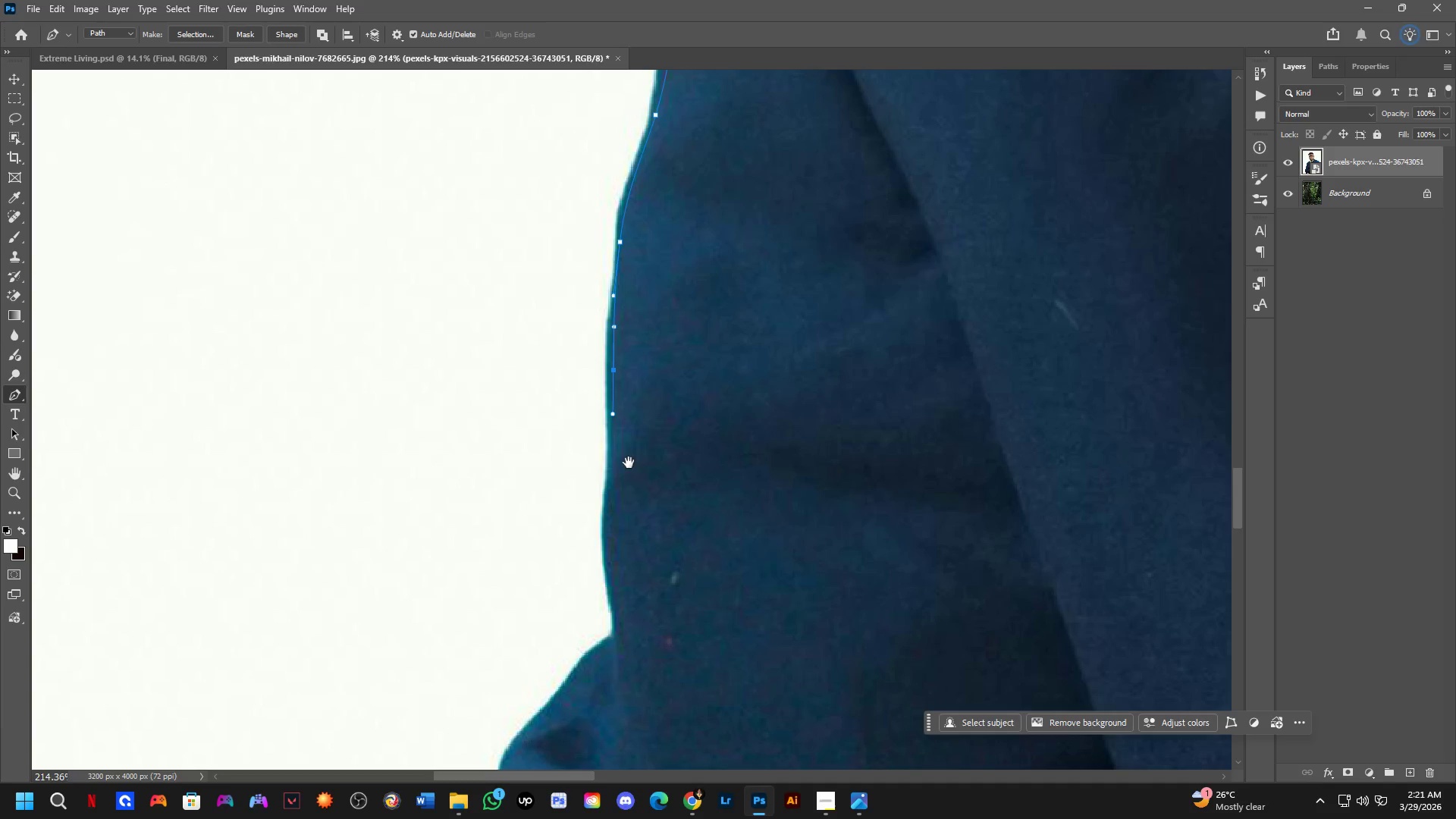 
hold_key(key=Space, duration=2.88)
 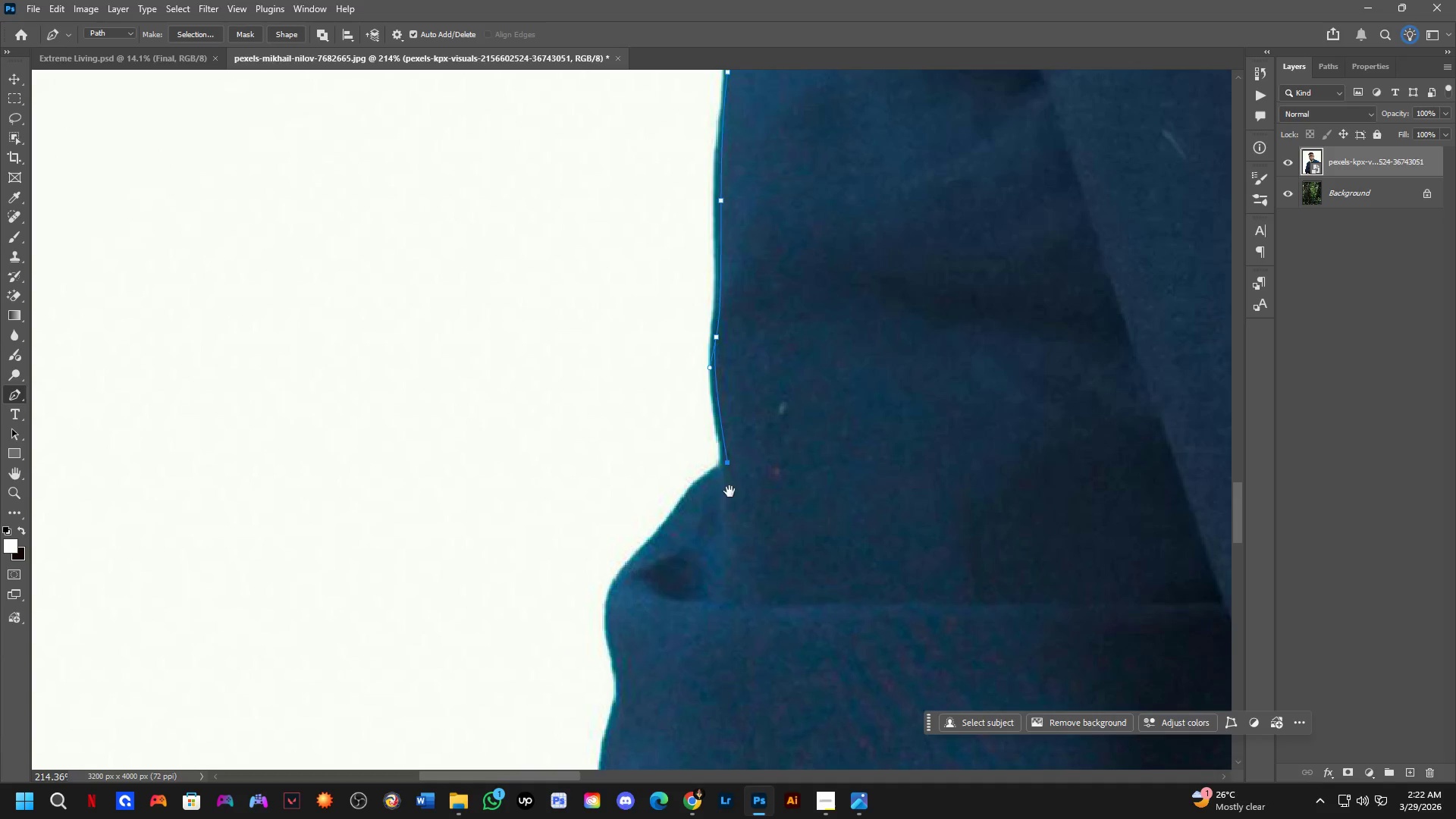 
left_click_drag(start_coordinate=[608, 507], to_coordinate=[602, 538])
 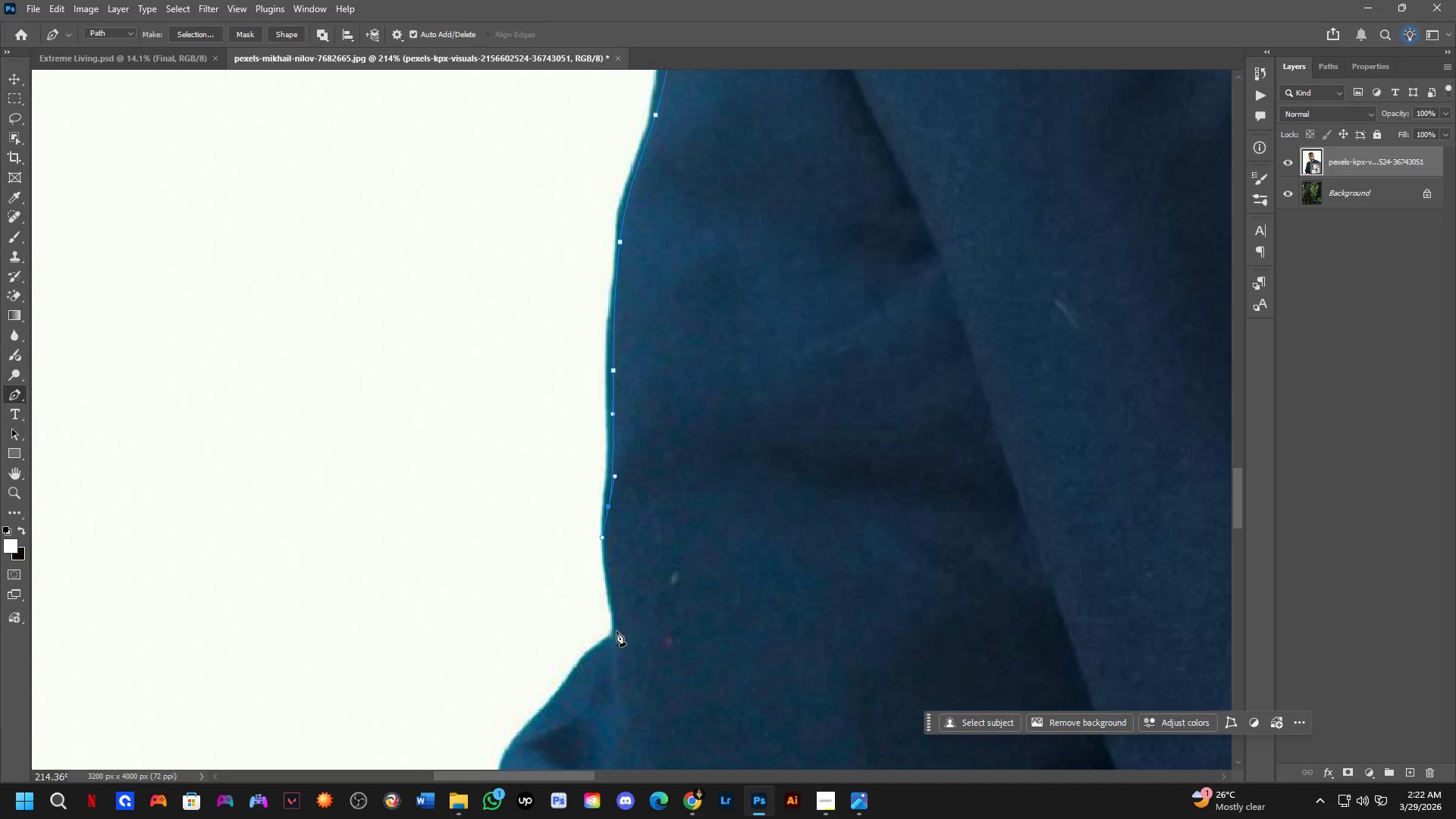 
left_click([620, 632])
 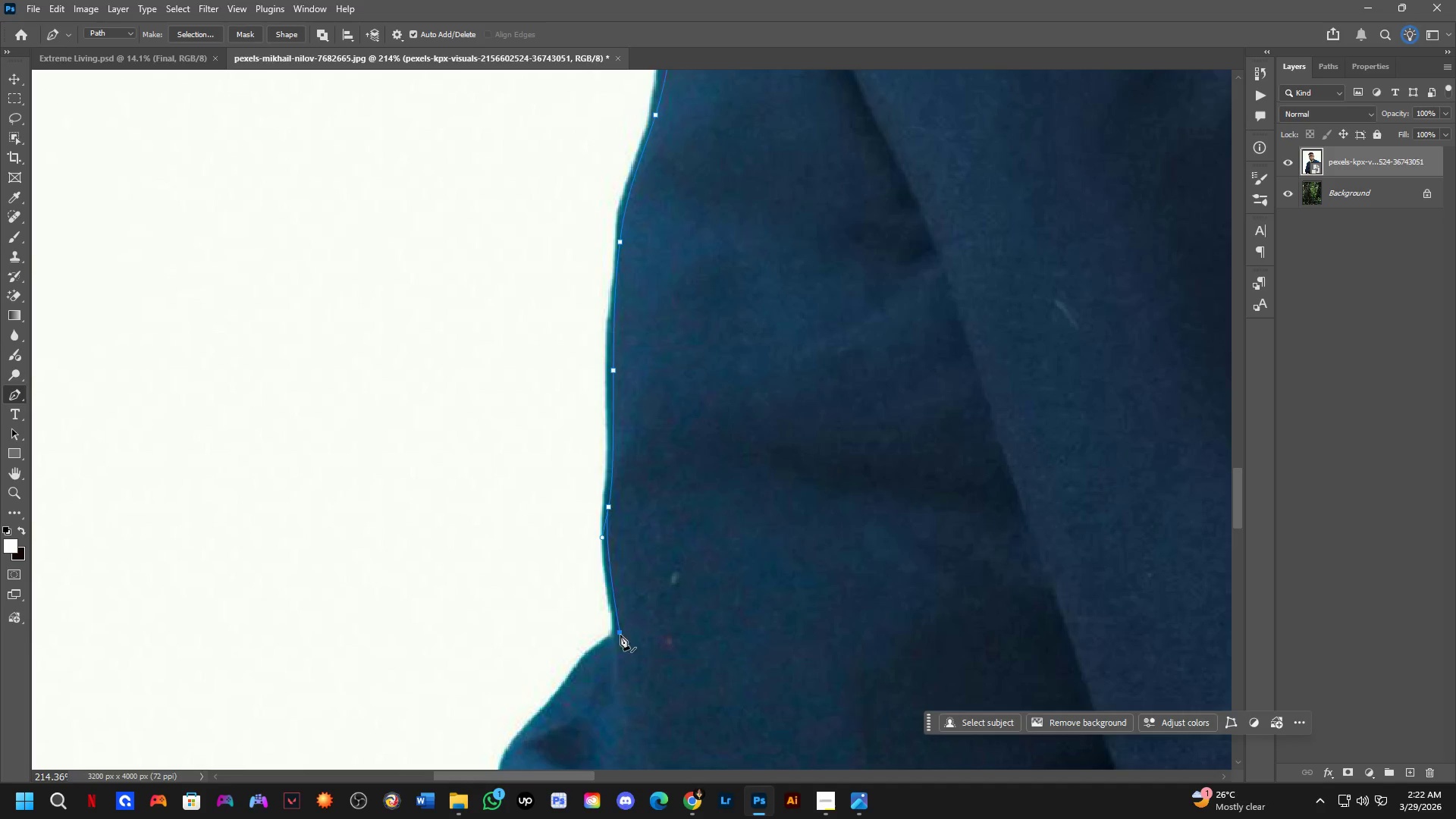 
hold_key(key=Space, duration=0.58)
 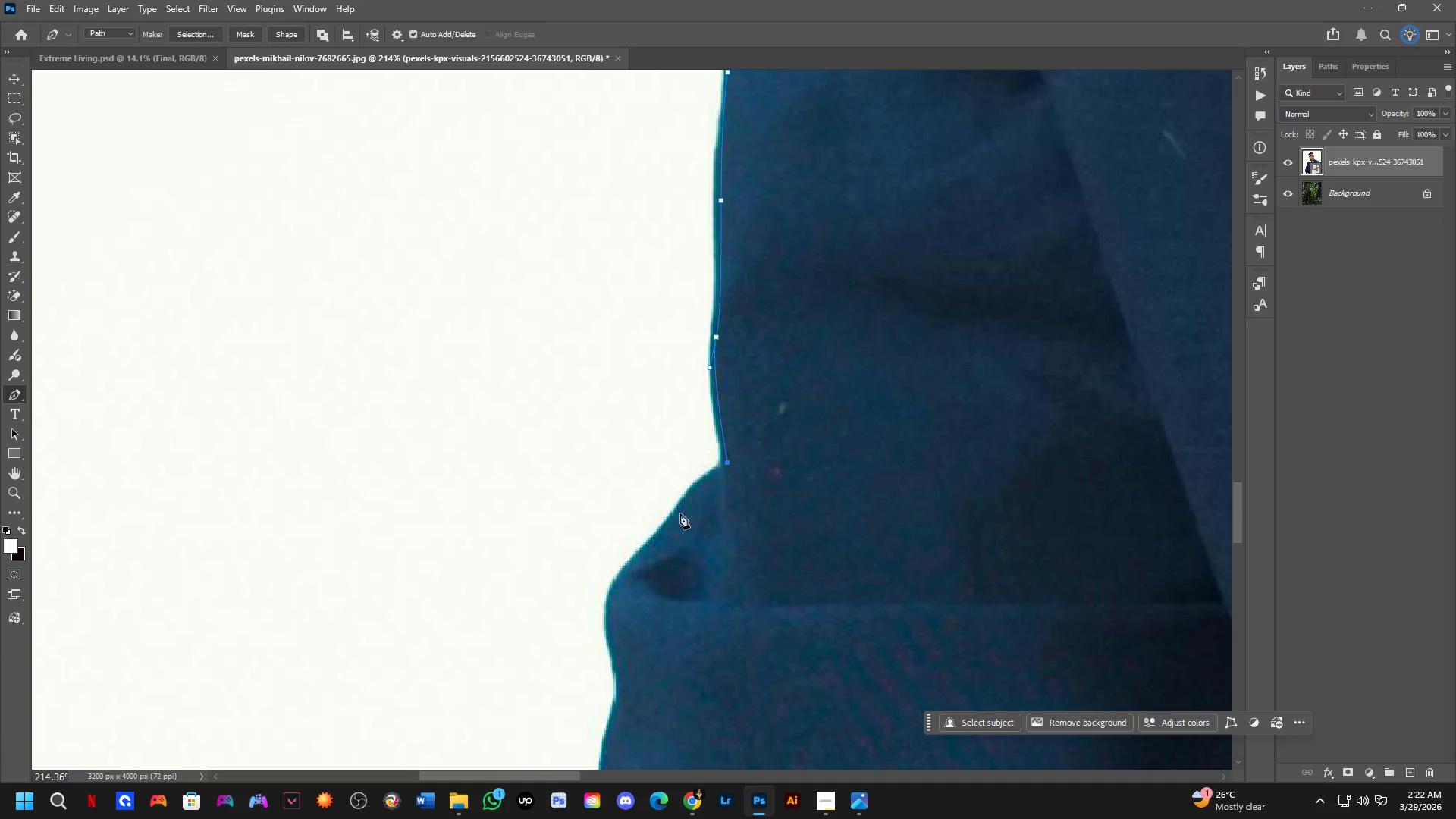 
left_click_drag(start_coordinate=[625, 657], to_coordinate=[733, 488])
 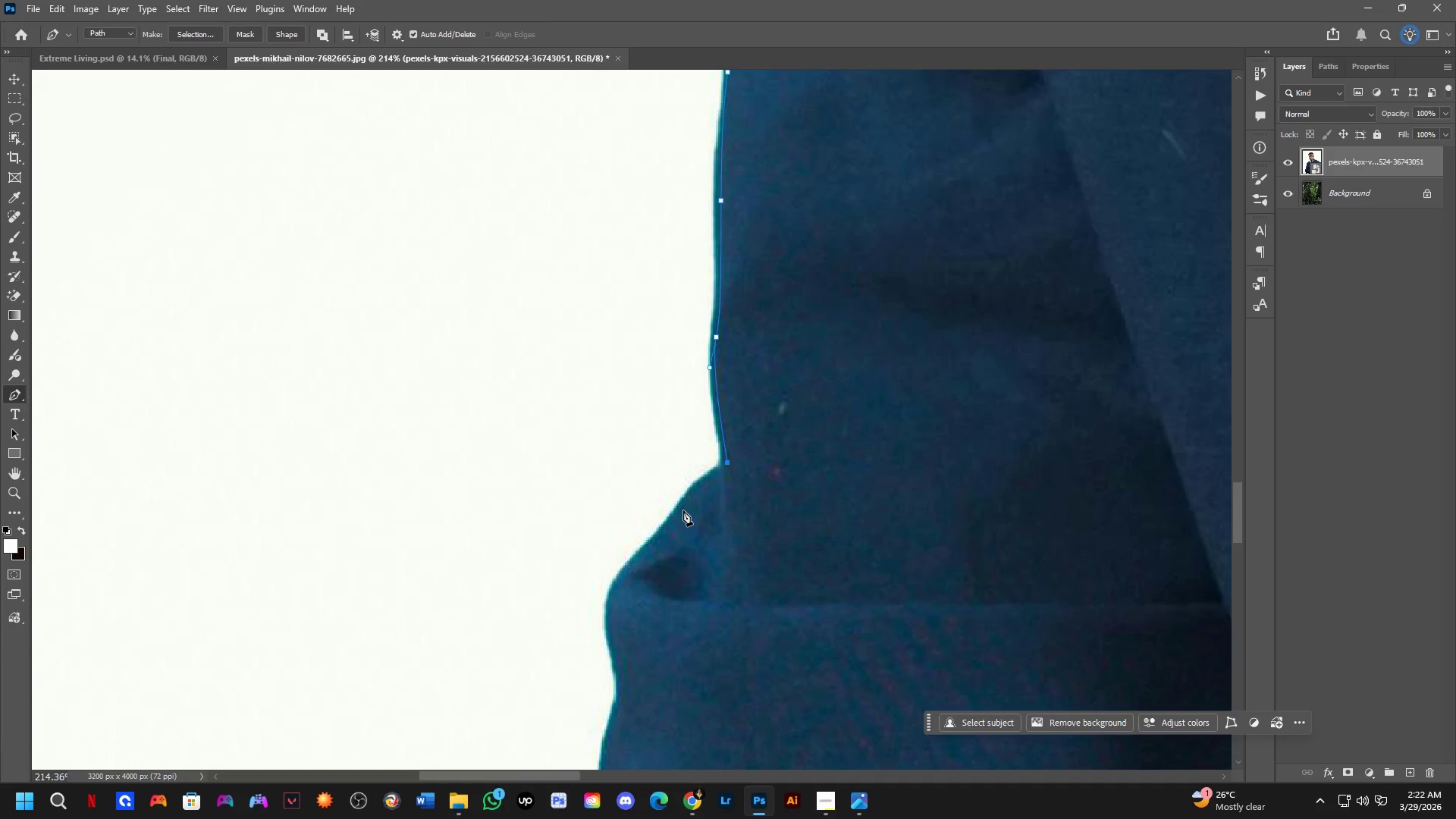 
left_click_drag(start_coordinate=[673, 519], to_coordinate=[654, 548])
 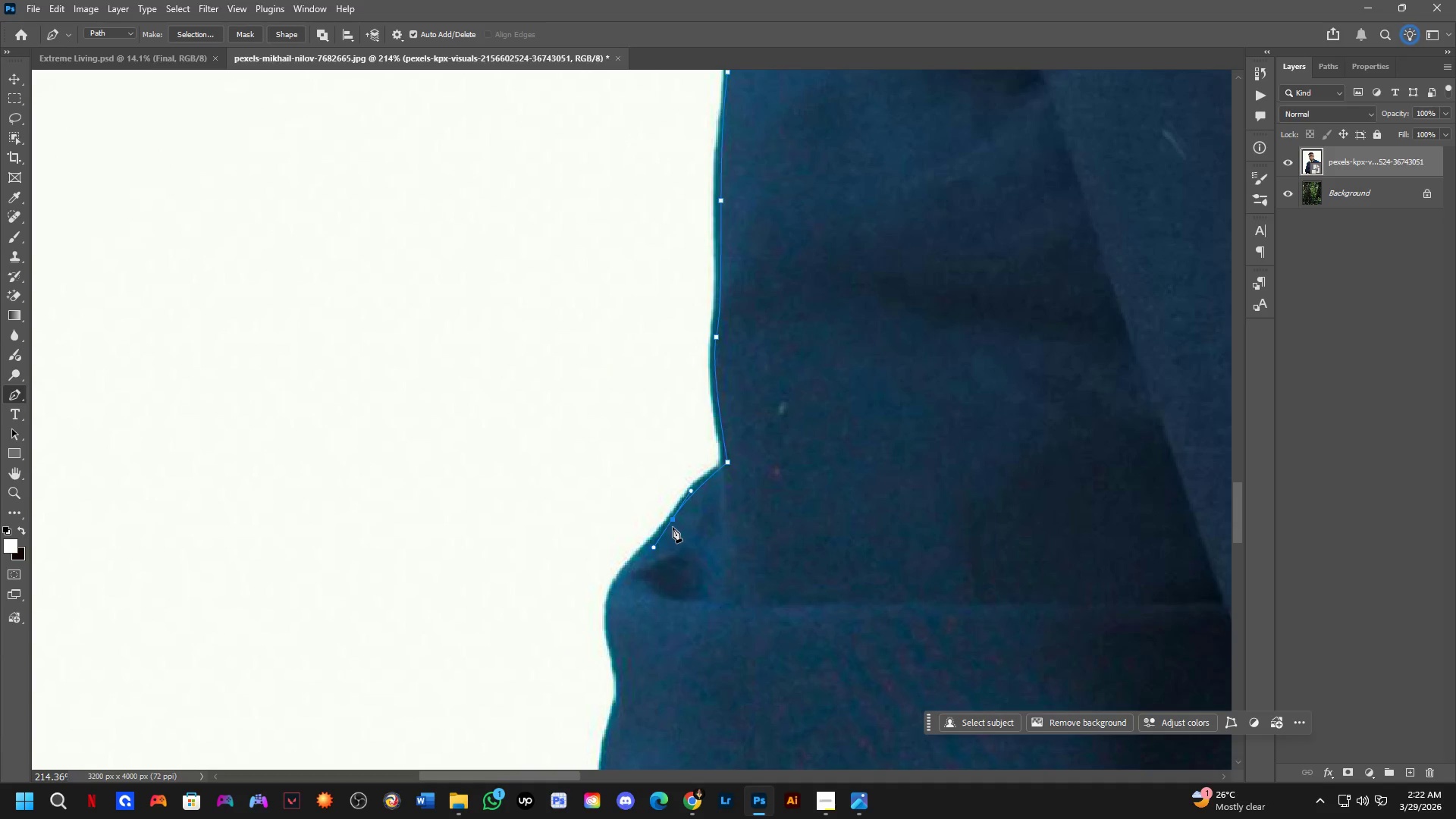 
hold_key(key=AltLeft, duration=0.5)
left_click([673, 522])
 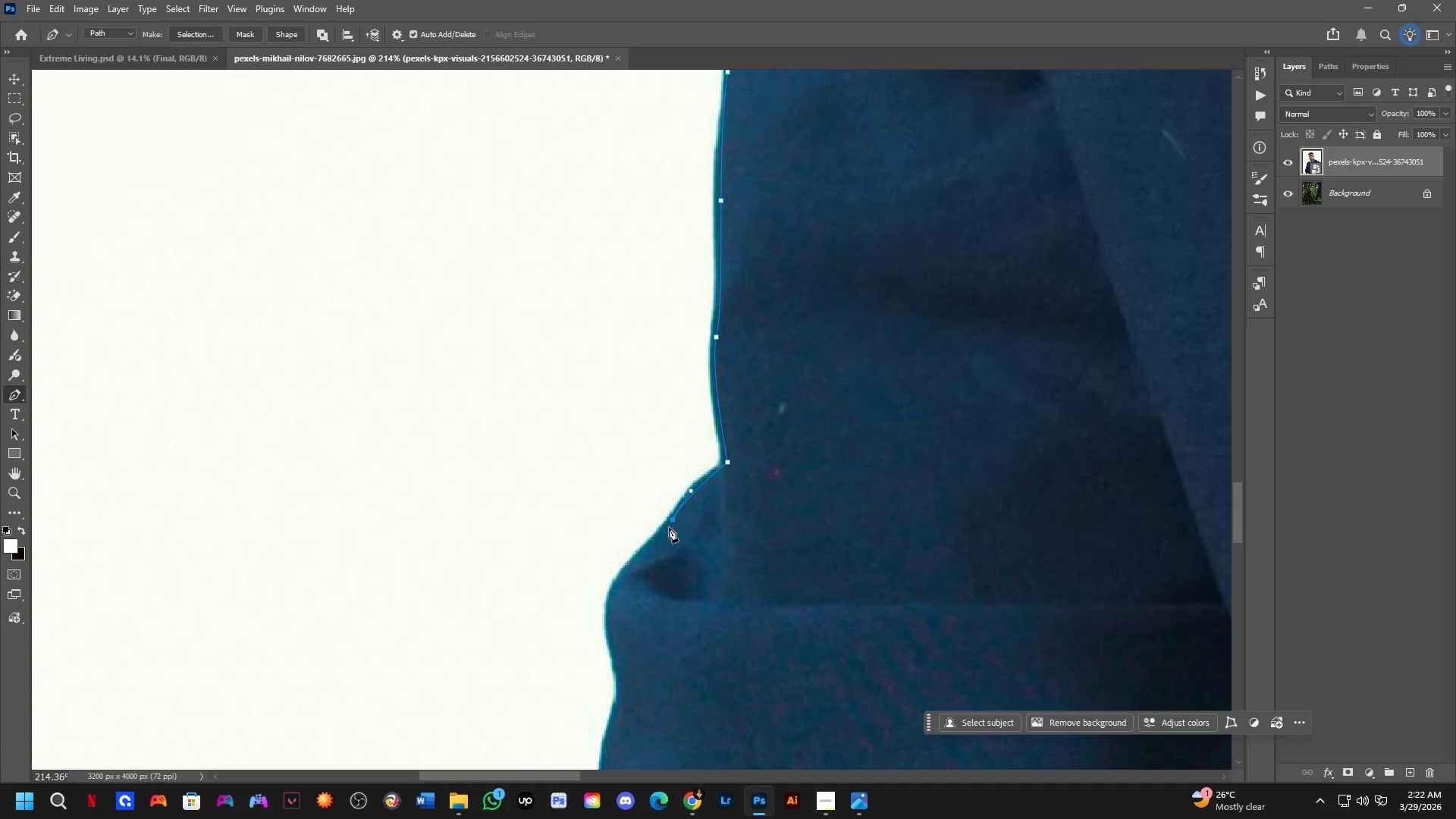 
hold_key(key=Space, duration=0.55)
 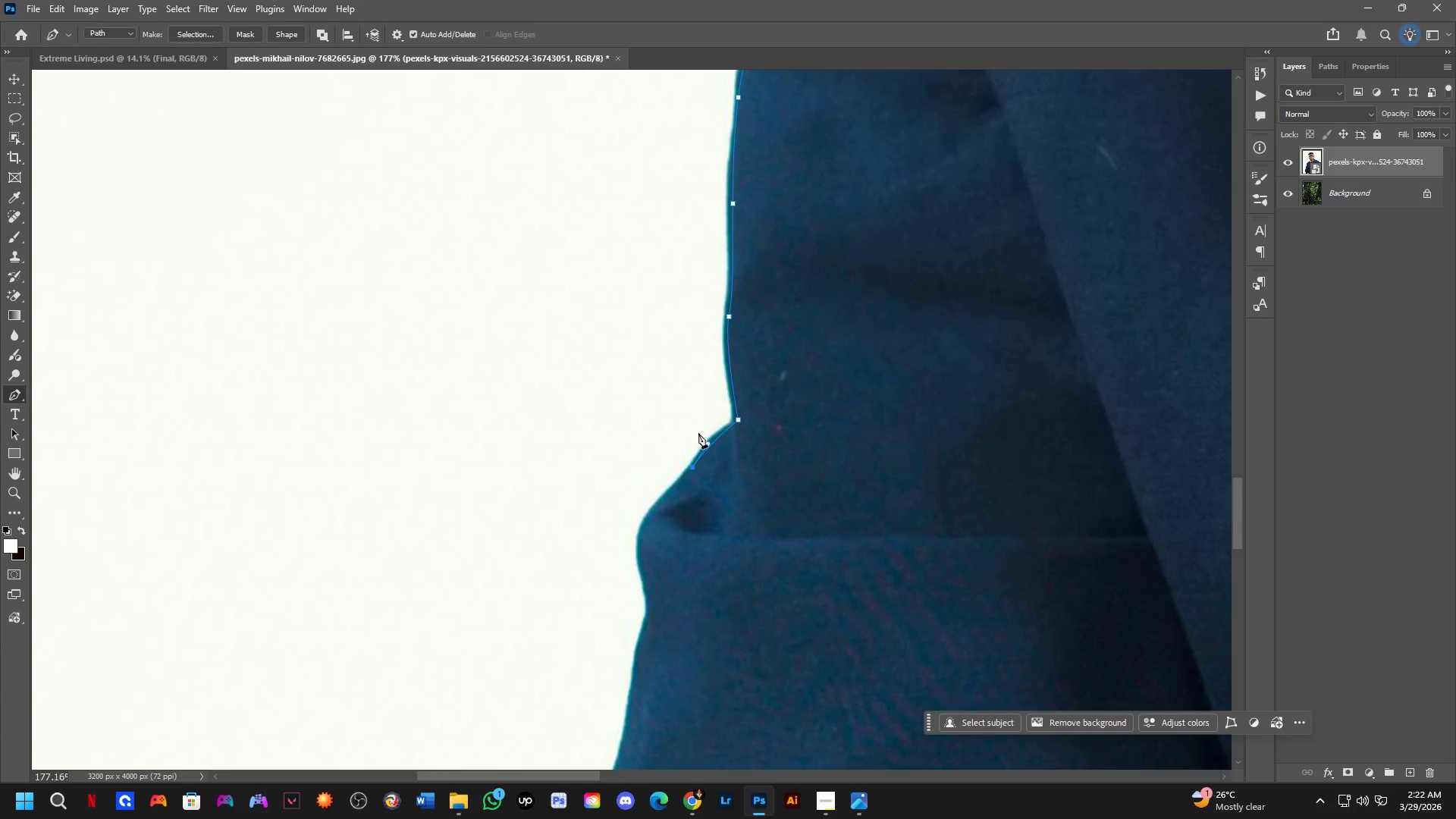 
left_click_drag(start_coordinate=[669, 534], to_coordinate=[690, 480])
 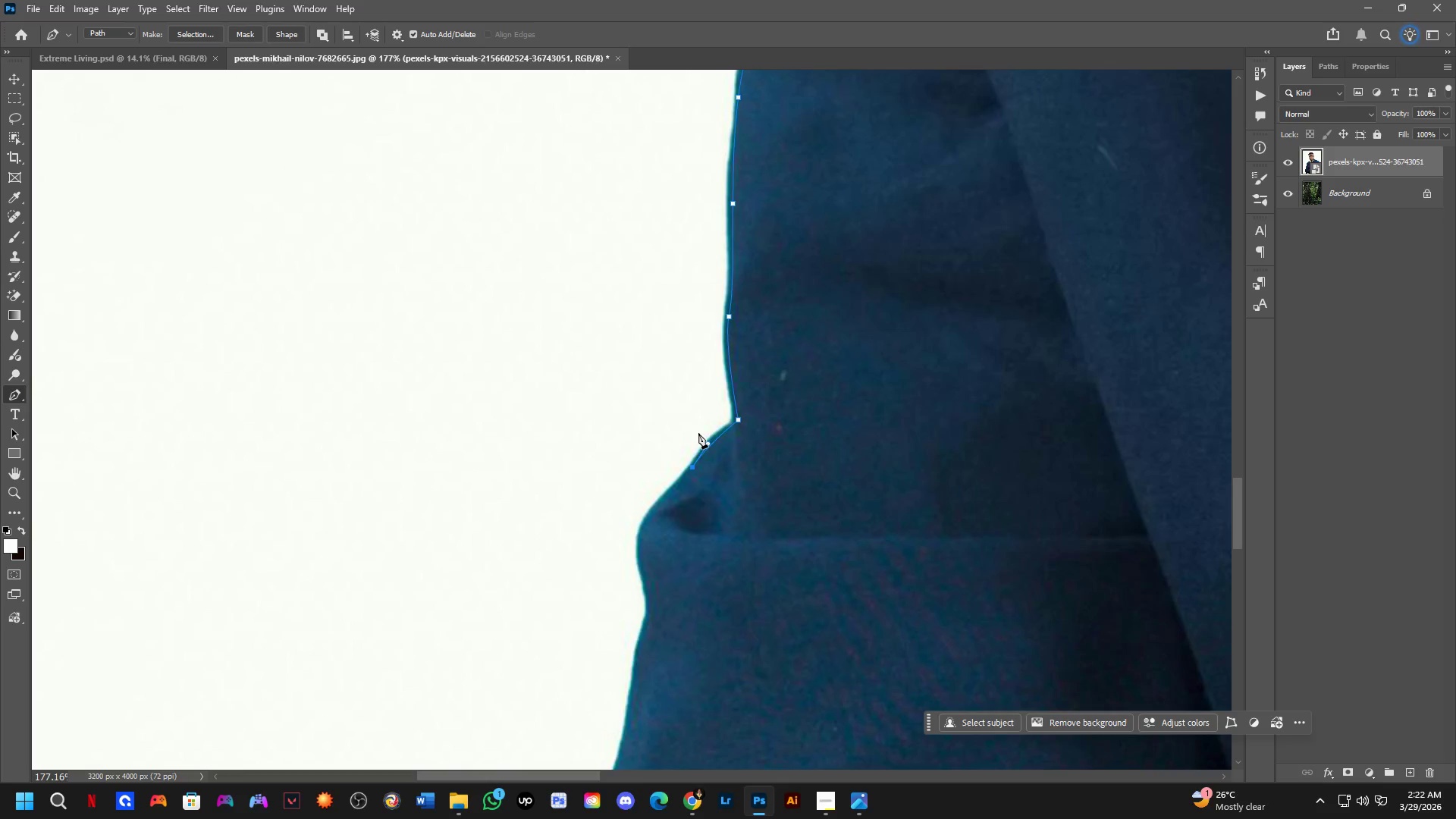 
scroll: coordinate [669, 527], scroll_direction: down, amount: 2.0
 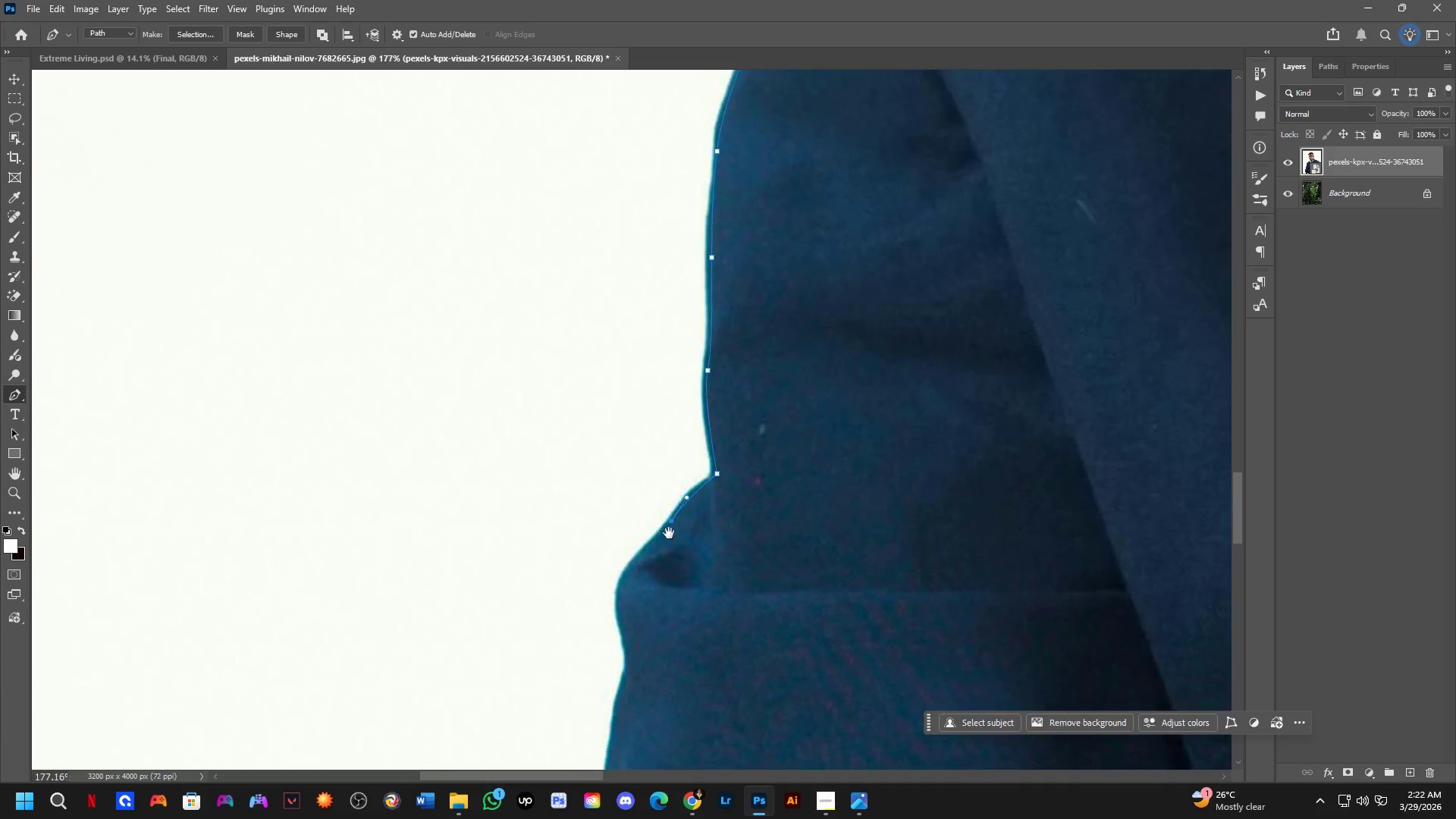 
wait(10.97)
 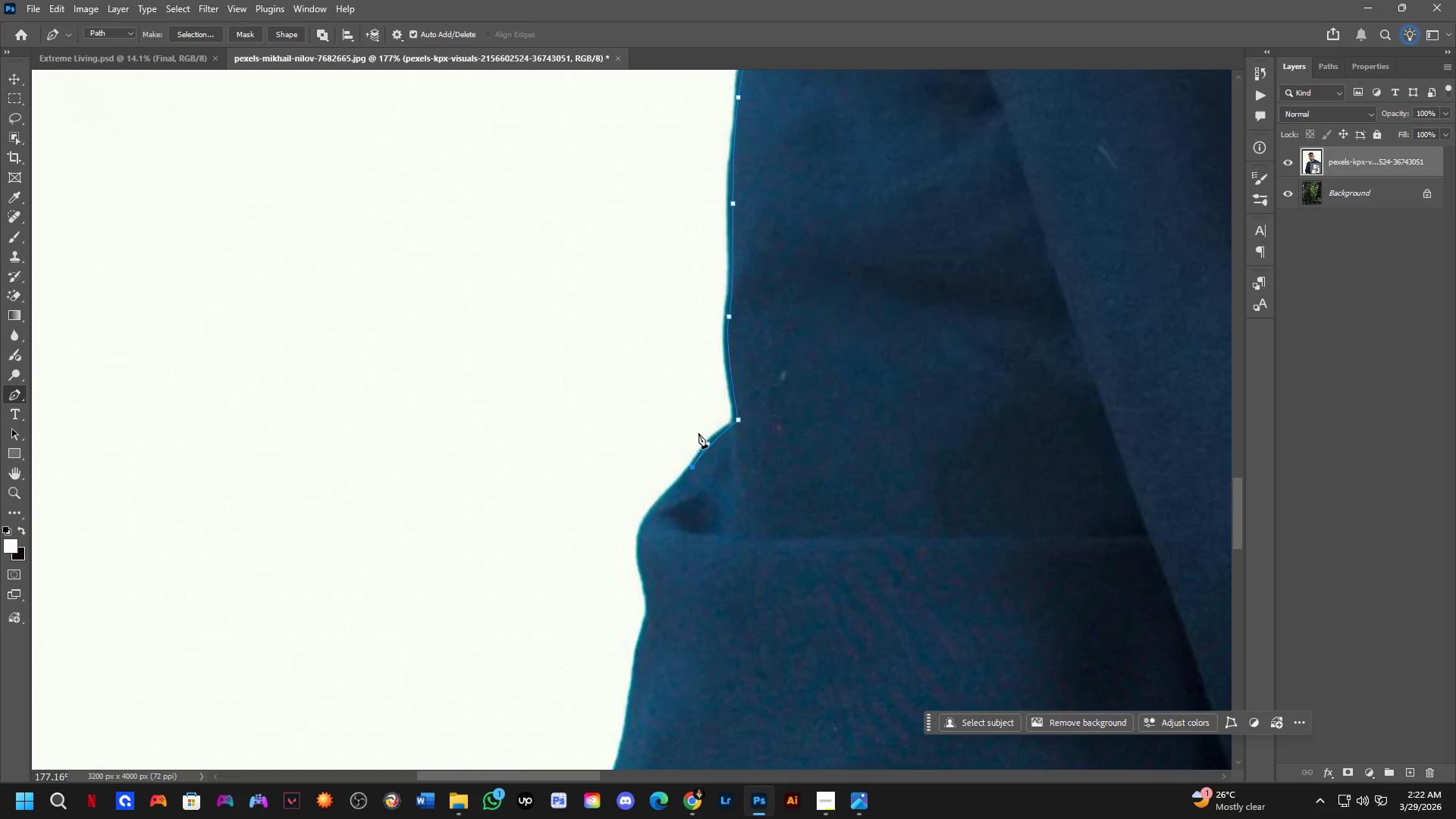 
scroll: coordinate [760, 372], scroll_direction: down, amount: 1.0
 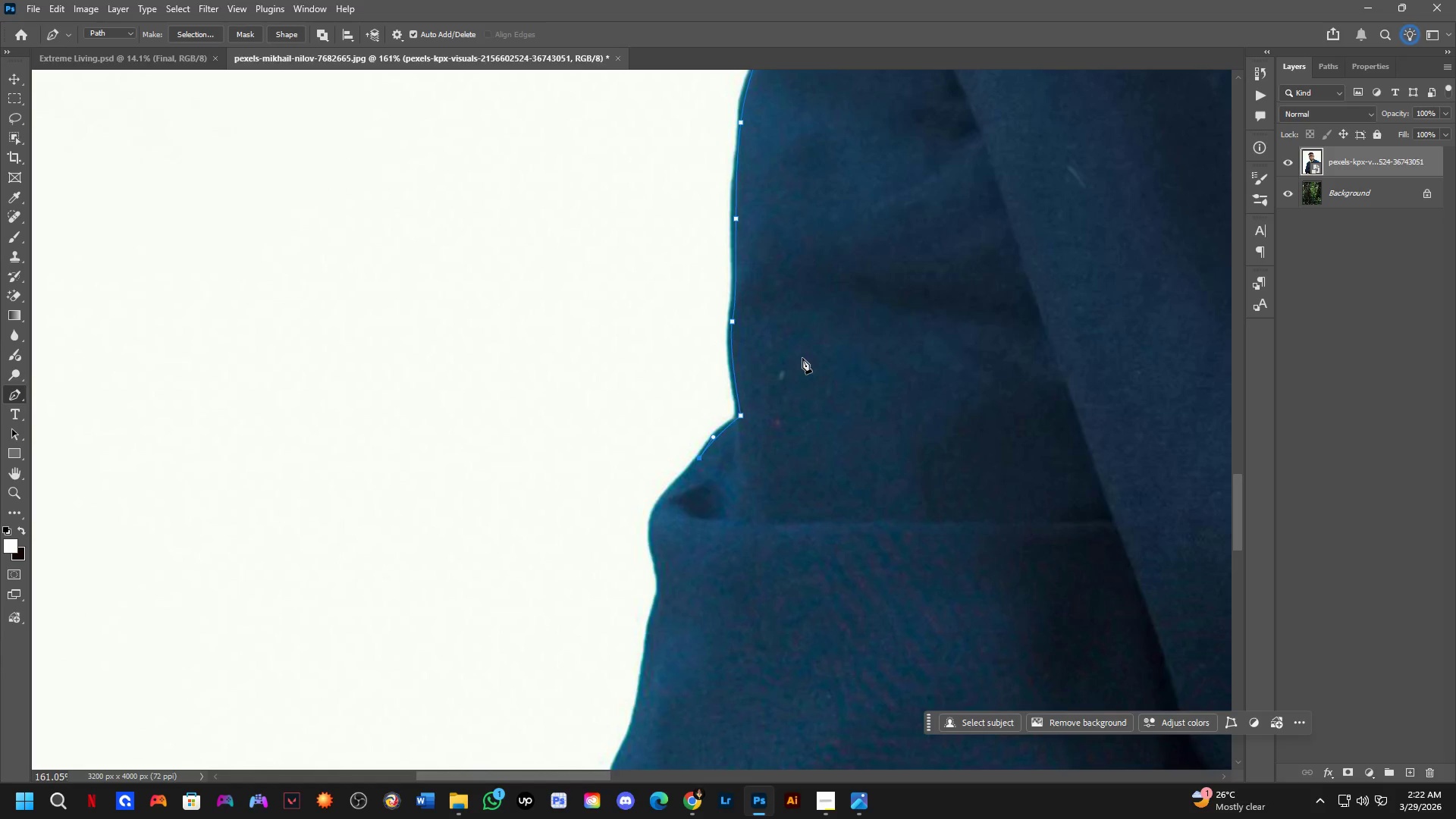 
hold_key(key=Space, duration=1.51)
 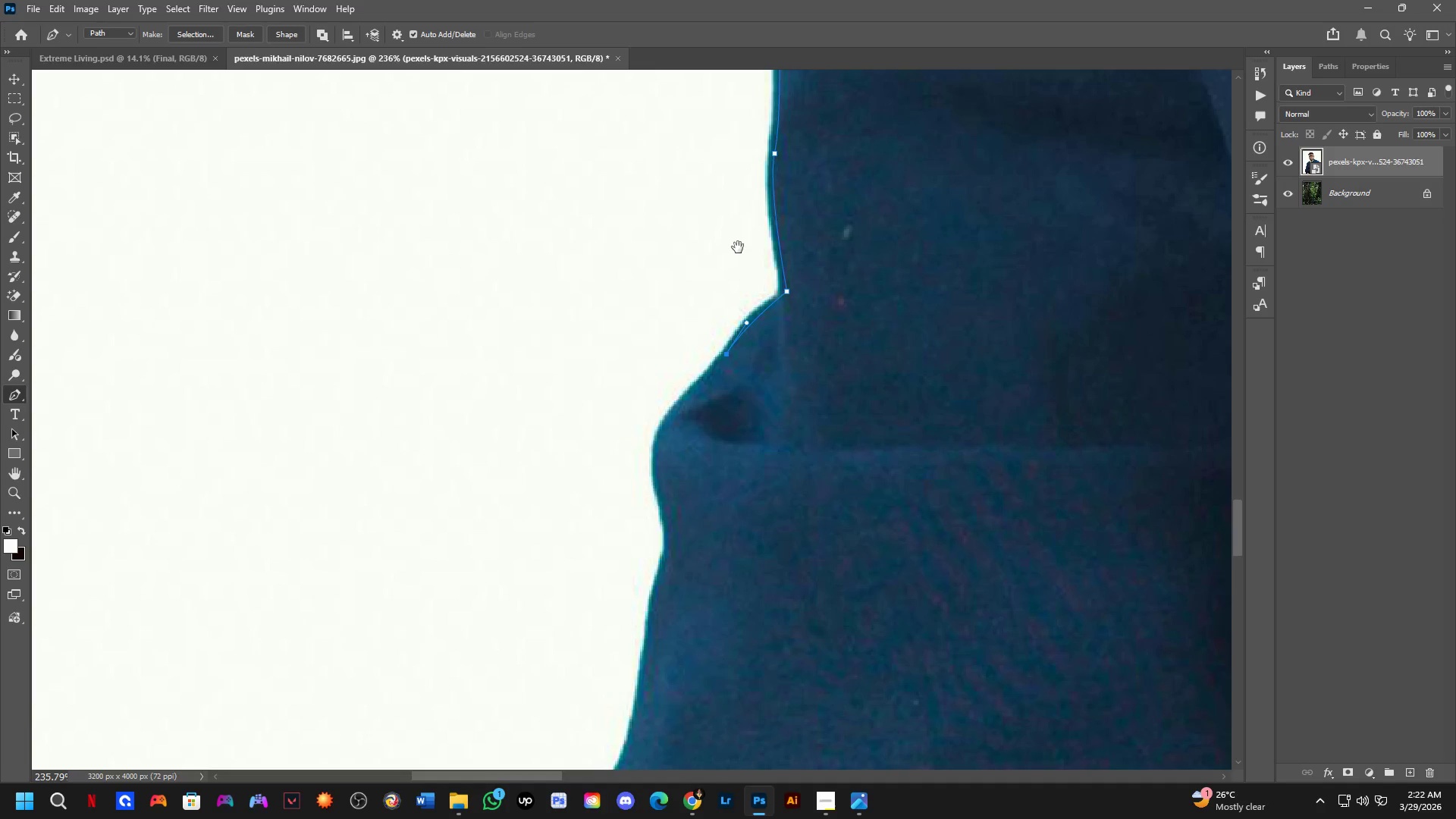 
left_click_drag(start_coordinate=[713, 386], to_coordinate=[796, 186])
 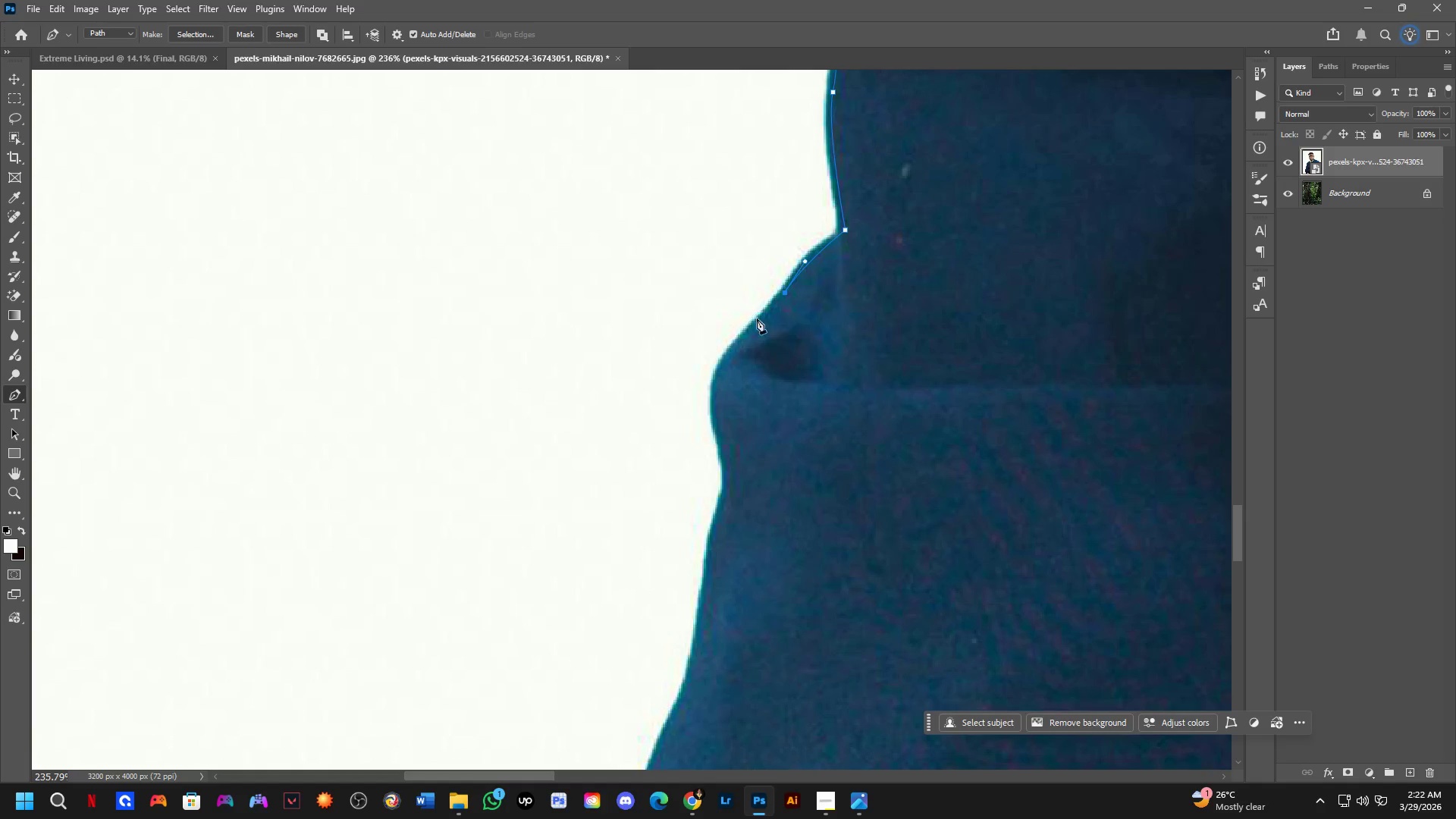 
scroll: coordinate [708, 386], scroll_direction: up, amount: 4.0
 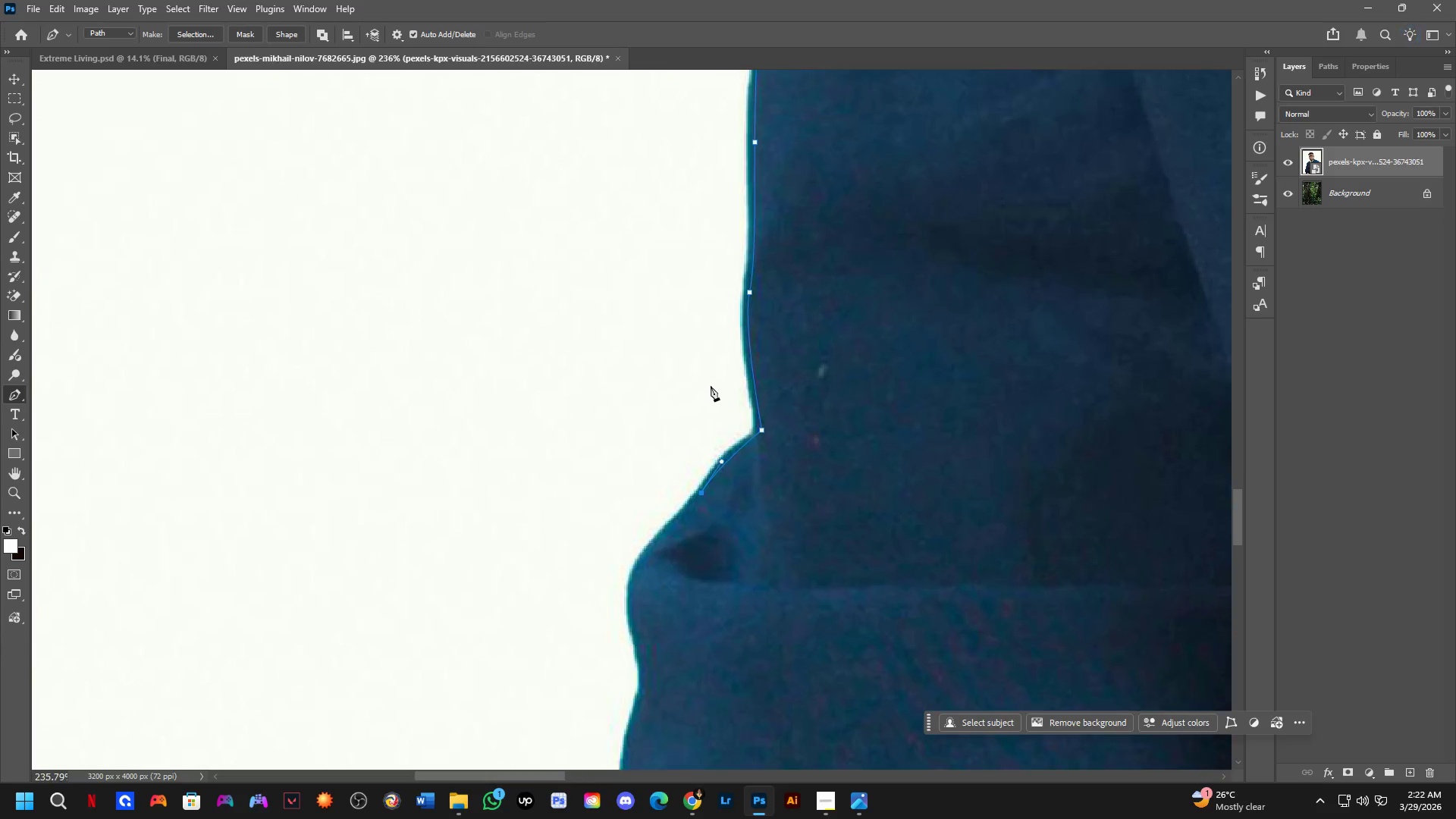 
hold_key(key=Space, duration=1.5)
 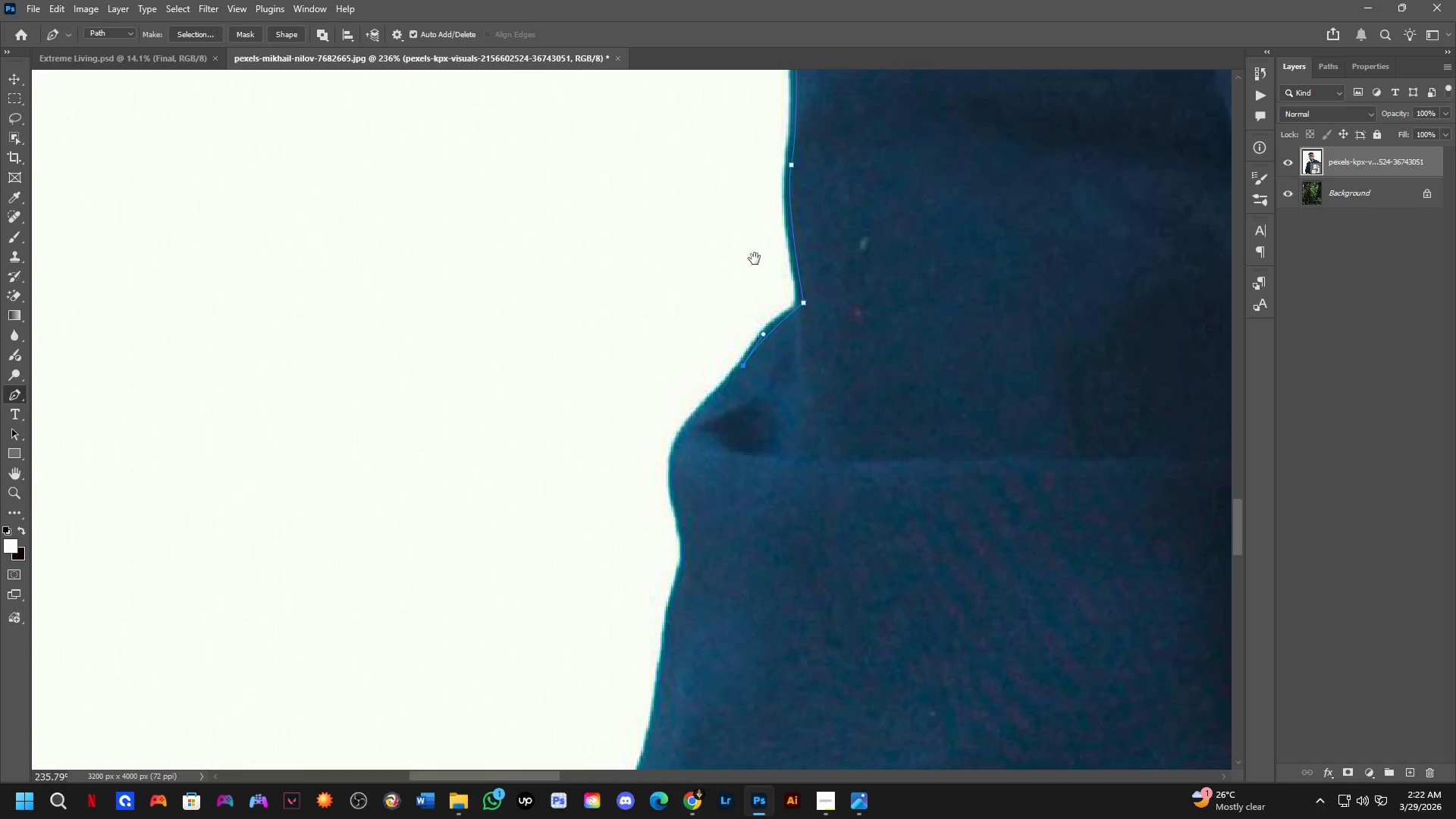 
hold_key(key=Space, duration=1.52)
 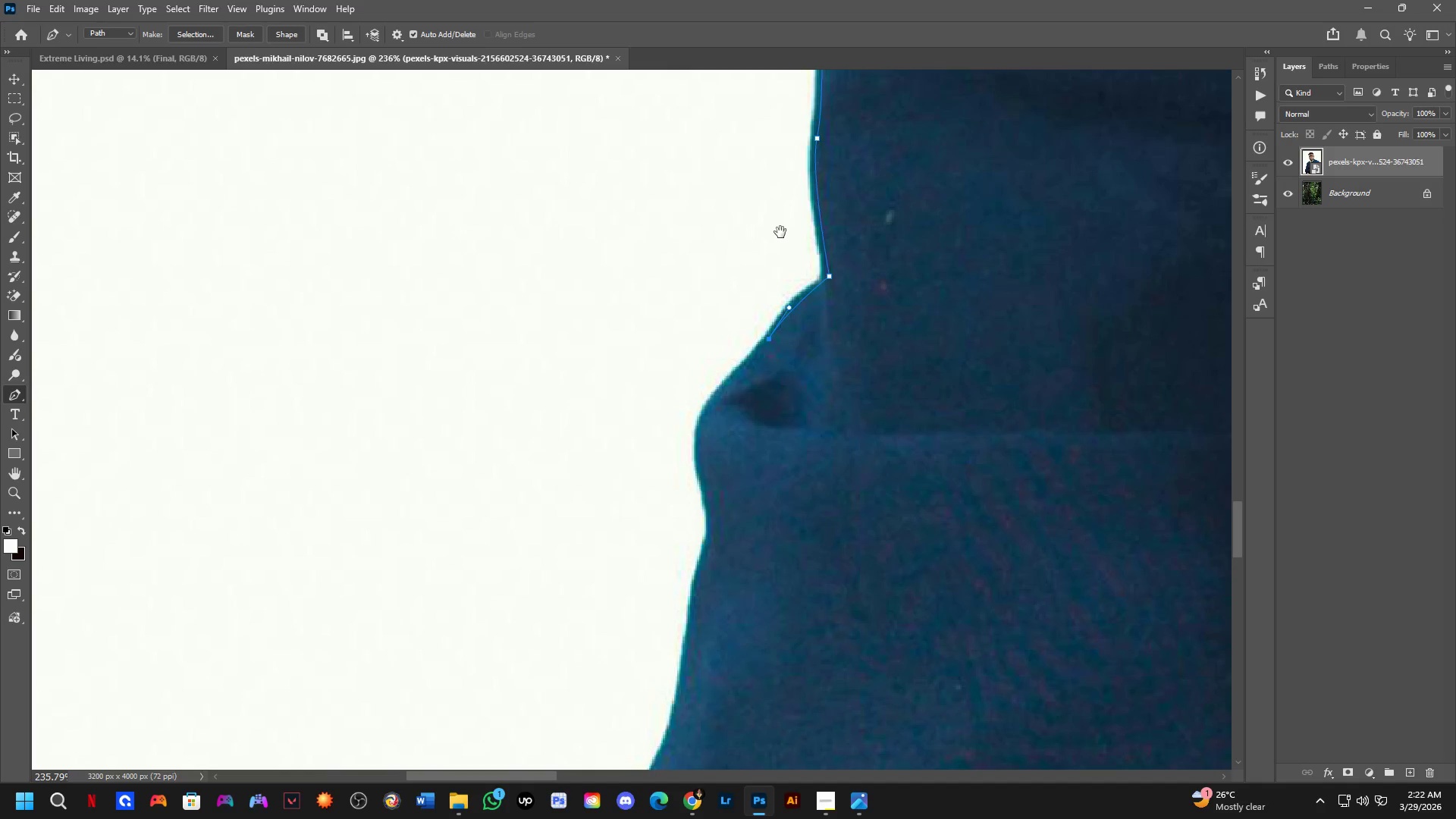 
hold_key(key=Space, duration=1.52)
 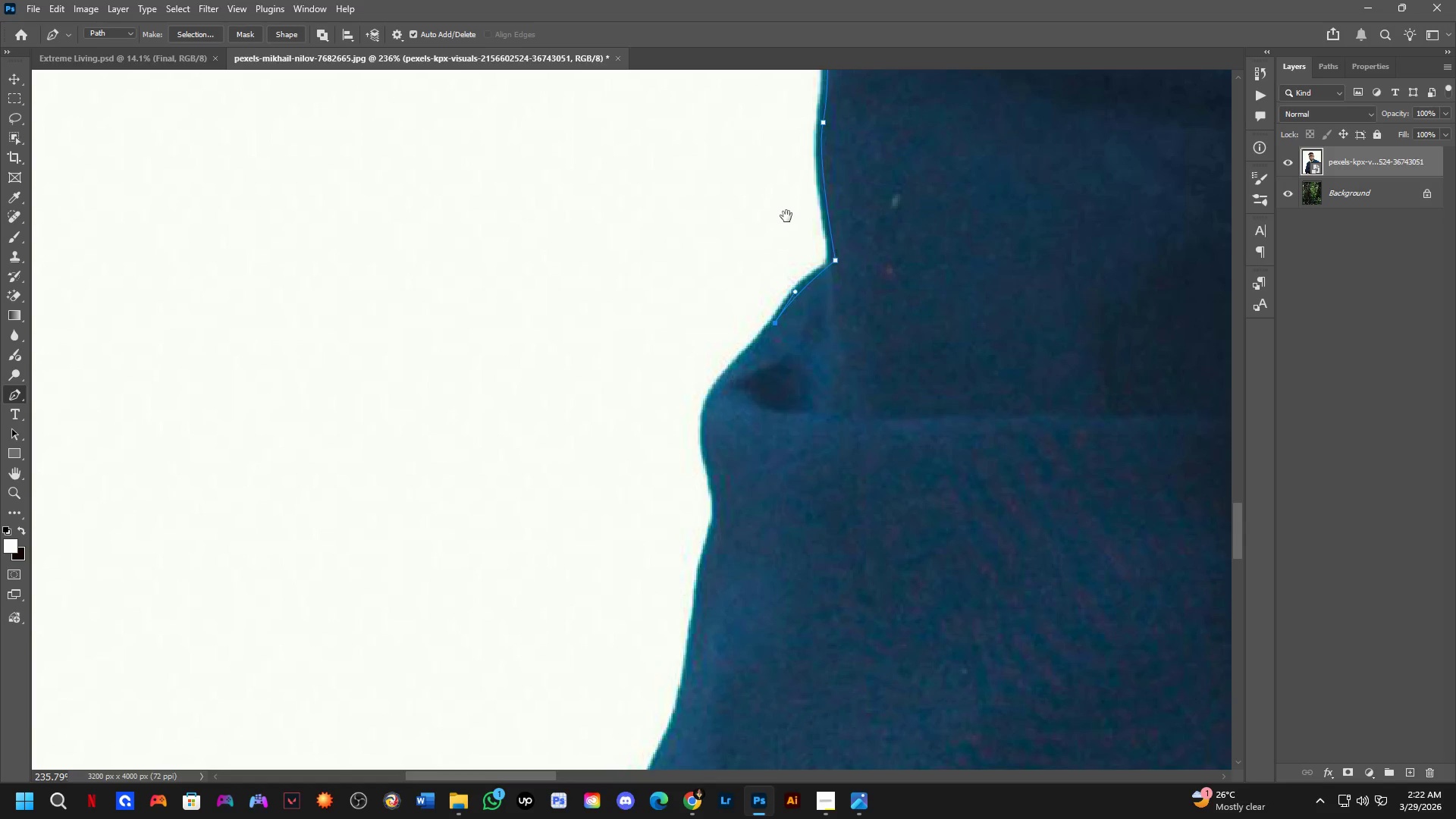 
hold_key(key=Space, duration=1.51)
 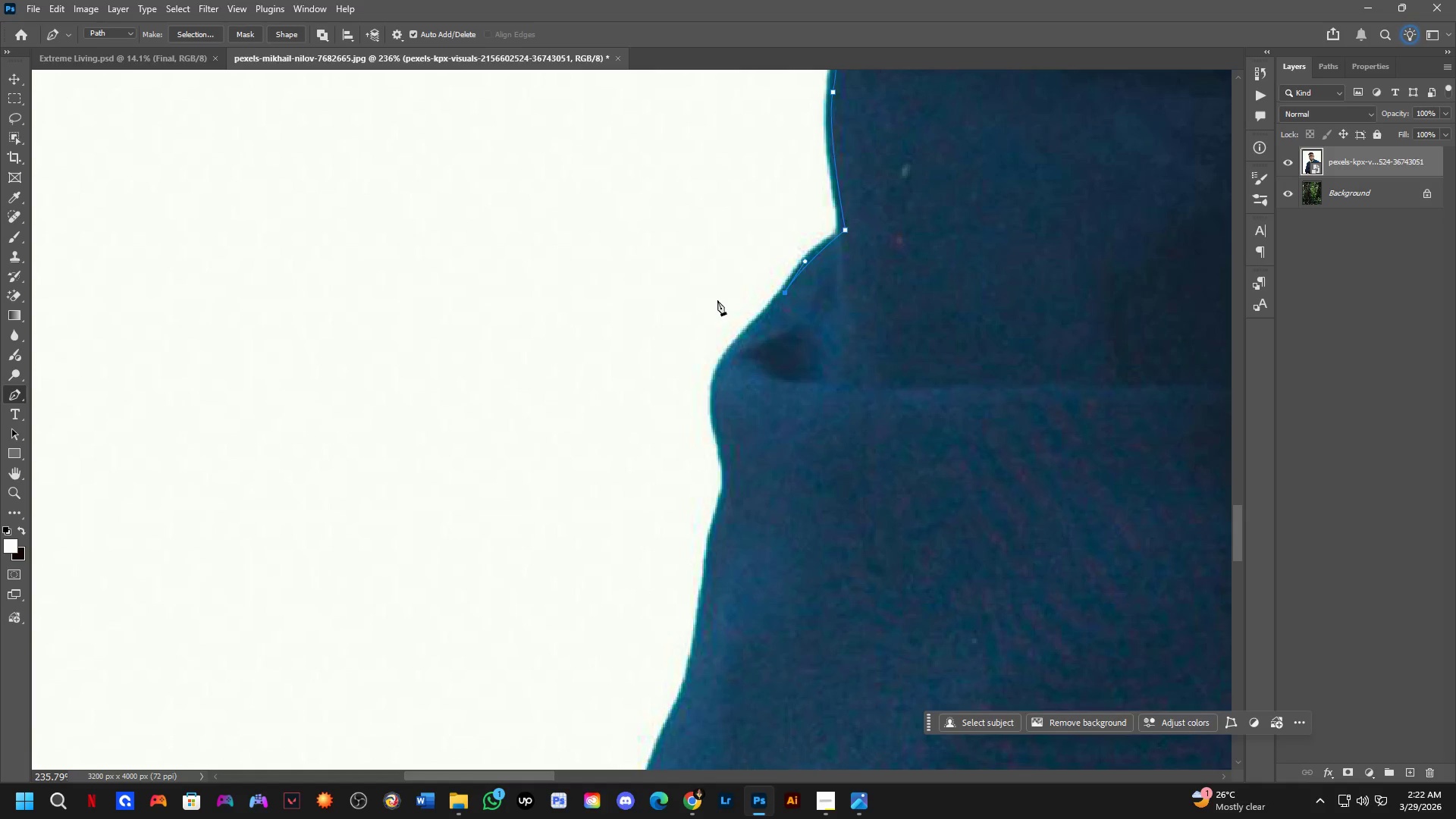 
hold_key(key=Space, duration=0.31)
 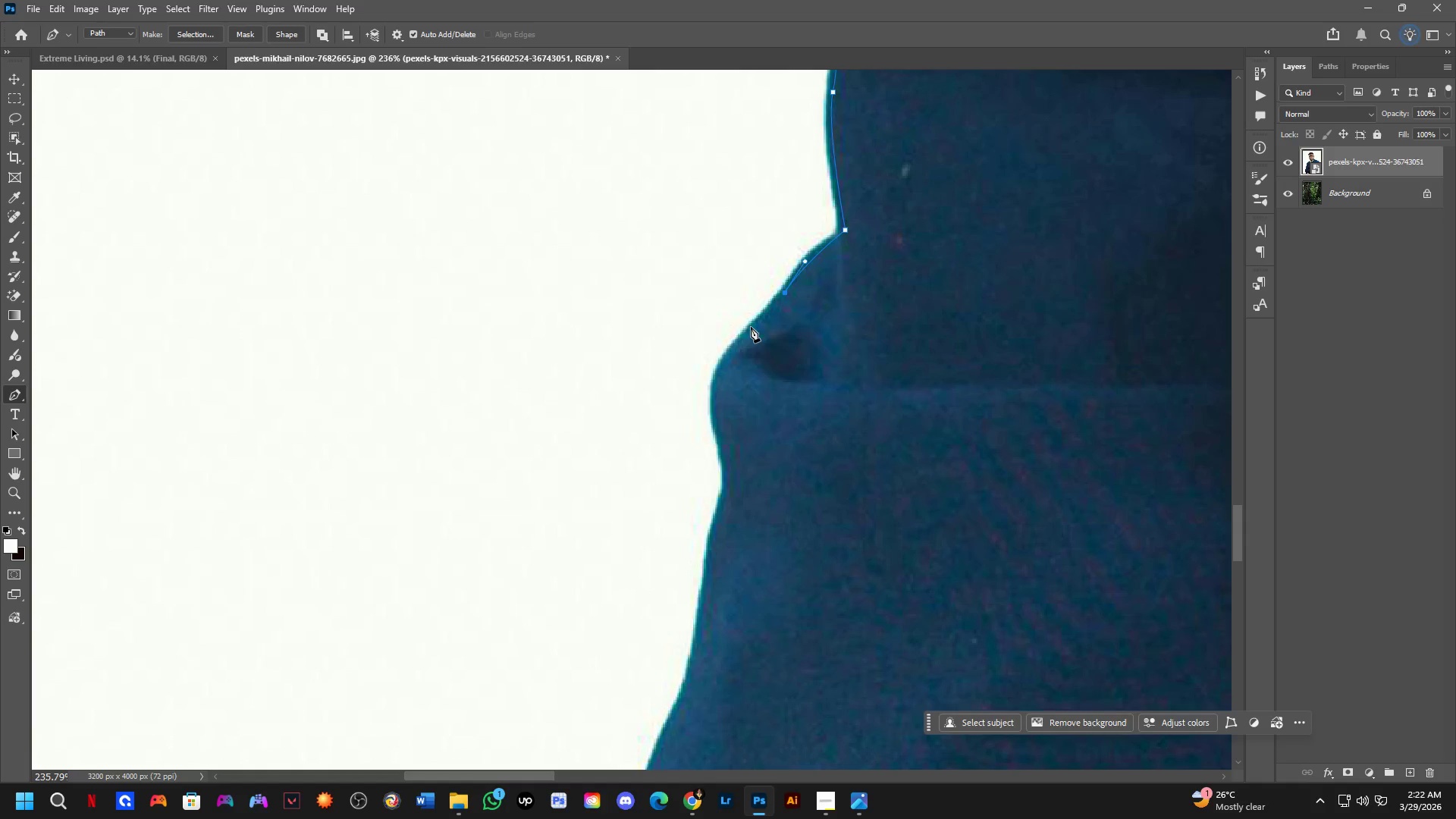 
left_click_drag(start_coordinate=[742, 336], to_coordinate=[730, 344])
 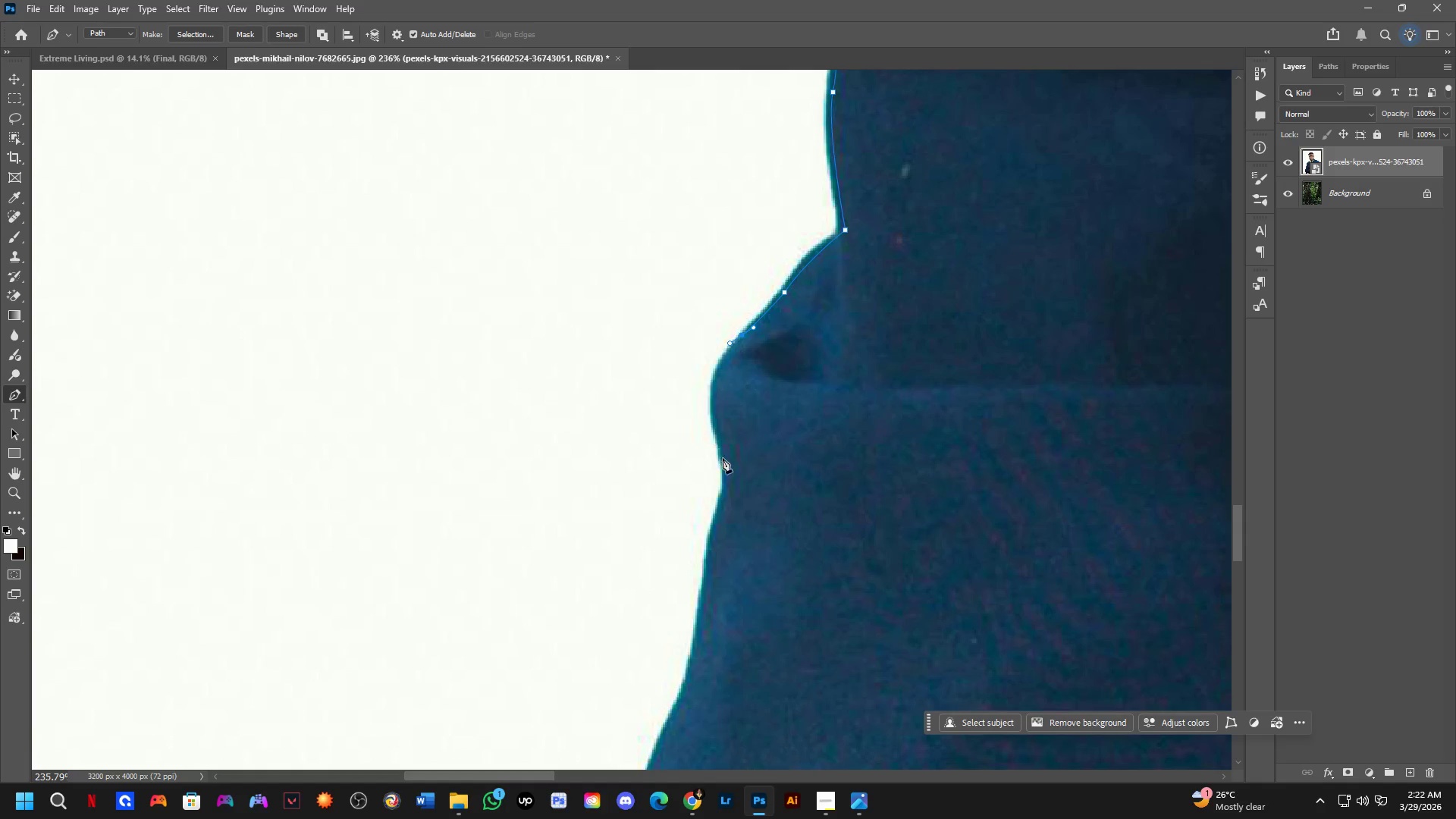 
left_click_drag(start_coordinate=[726, 460], to_coordinate=[748, 519])
 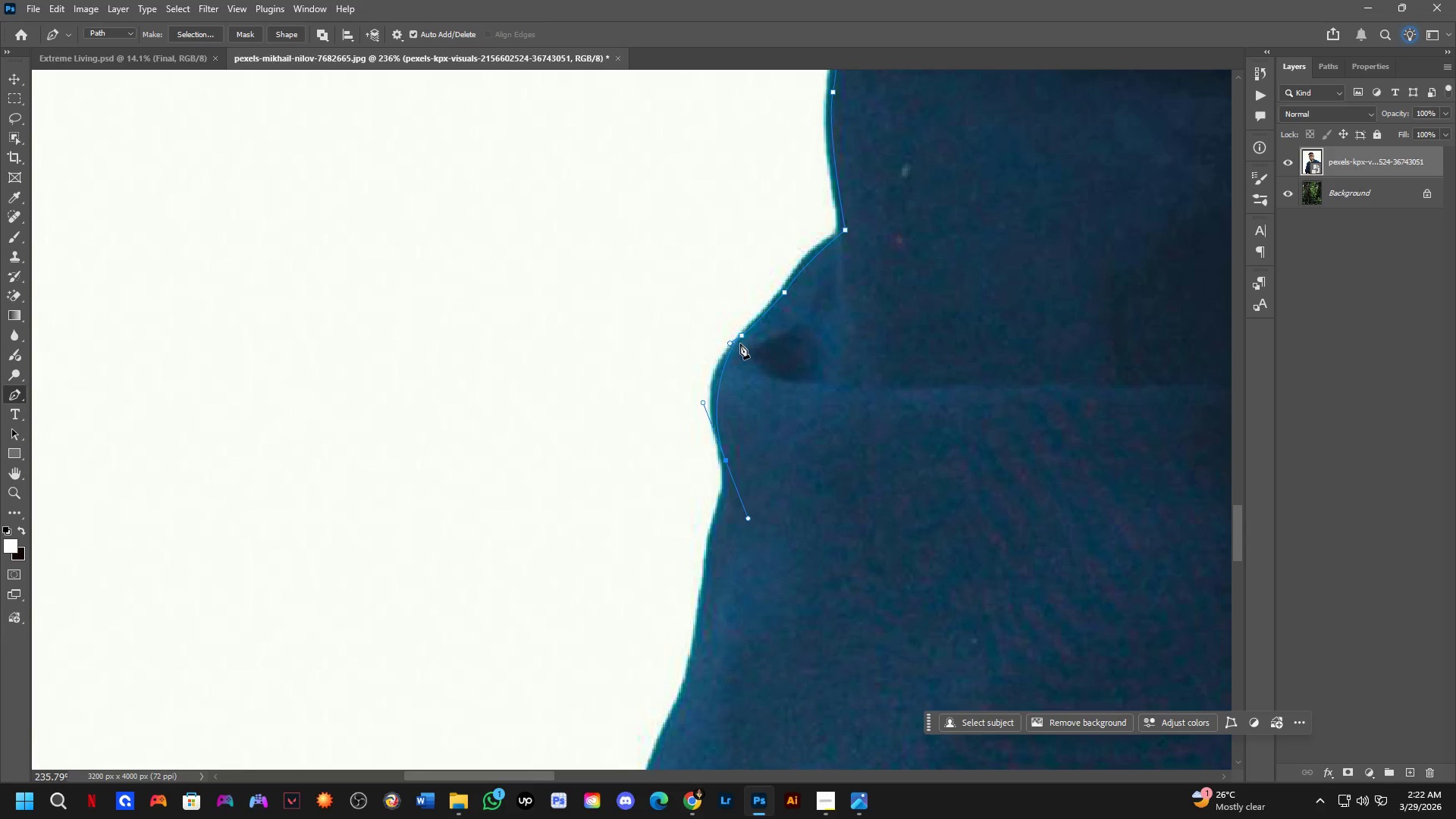 
hold_key(key=AltLeft, duration=0.86)
left_click_drag(start_coordinate=[740, 336], to_coordinate=[742, 342])
 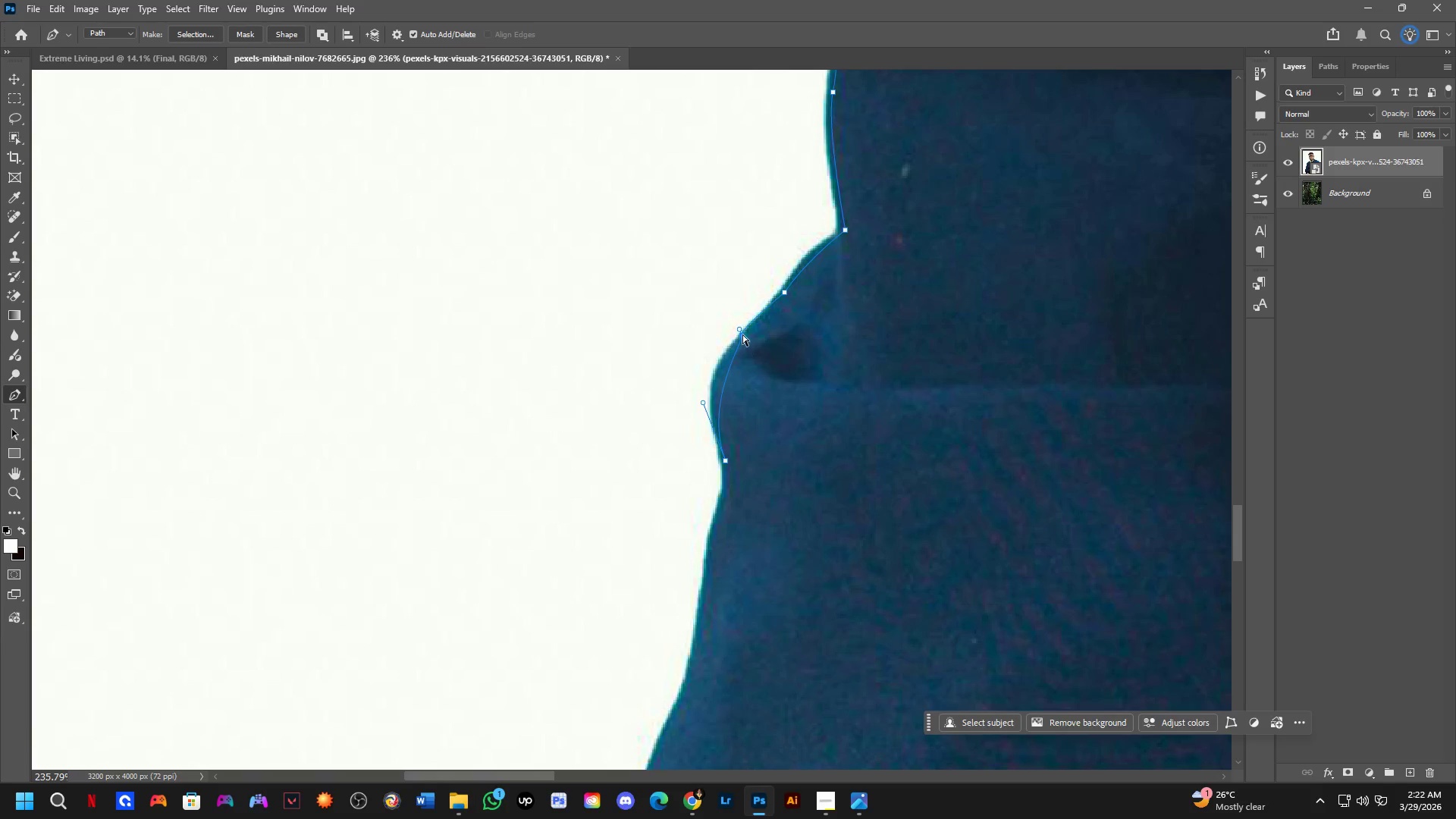 
key(Control+Z)
 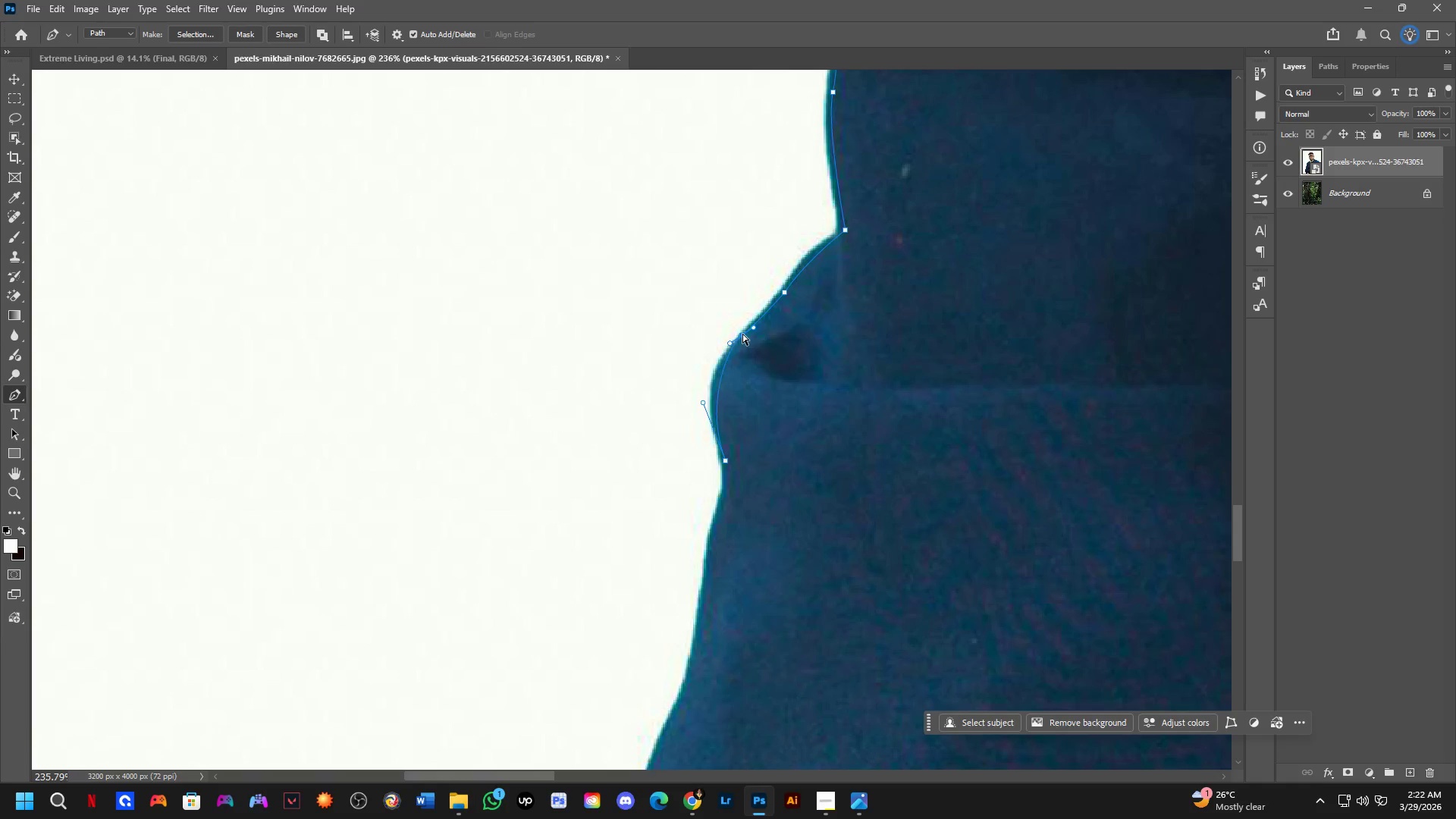 
left_click_drag(start_coordinate=[742, 334], to_coordinate=[742, 340])
 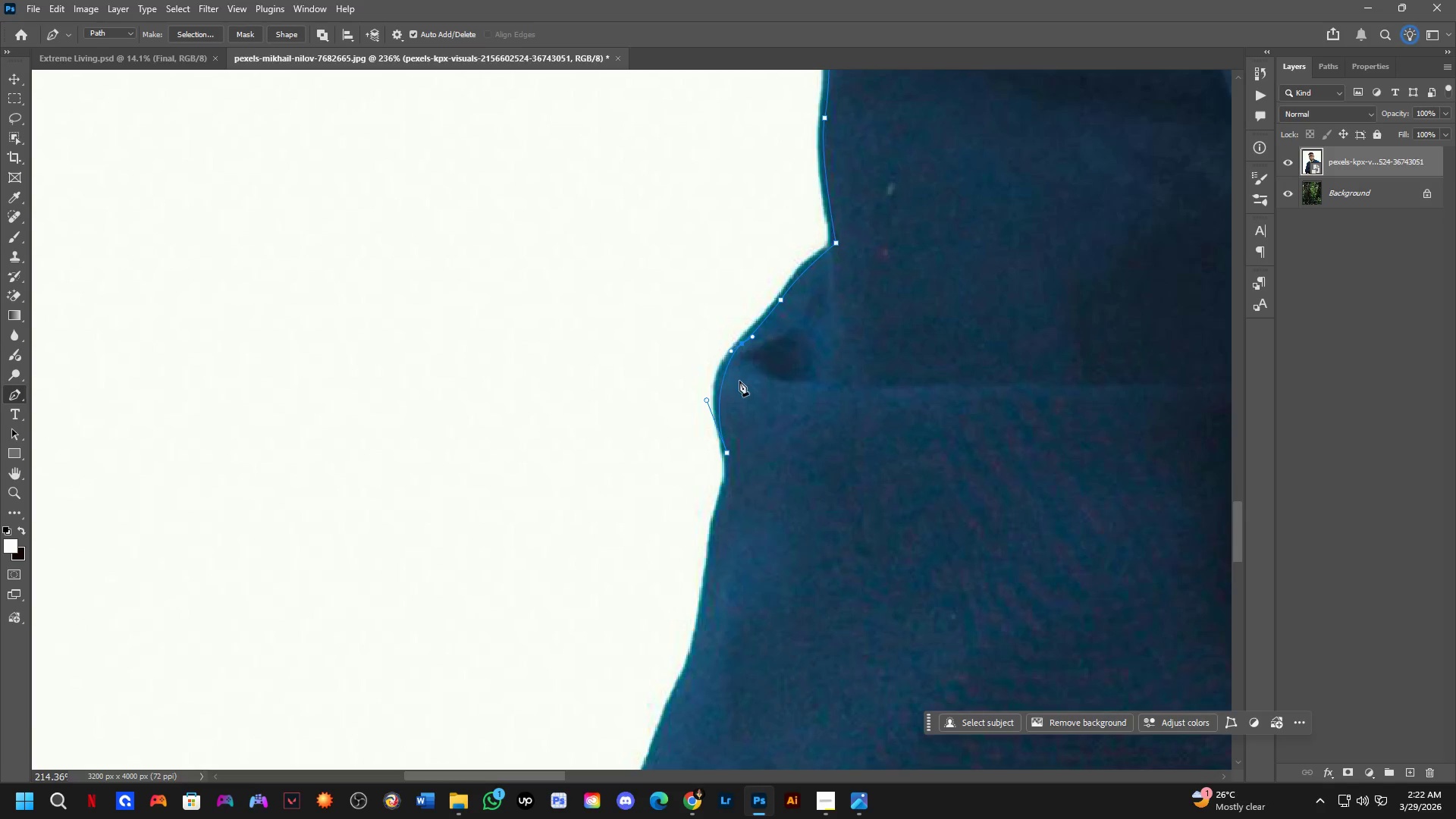 
hold_key(key=Space, duration=0.55)
 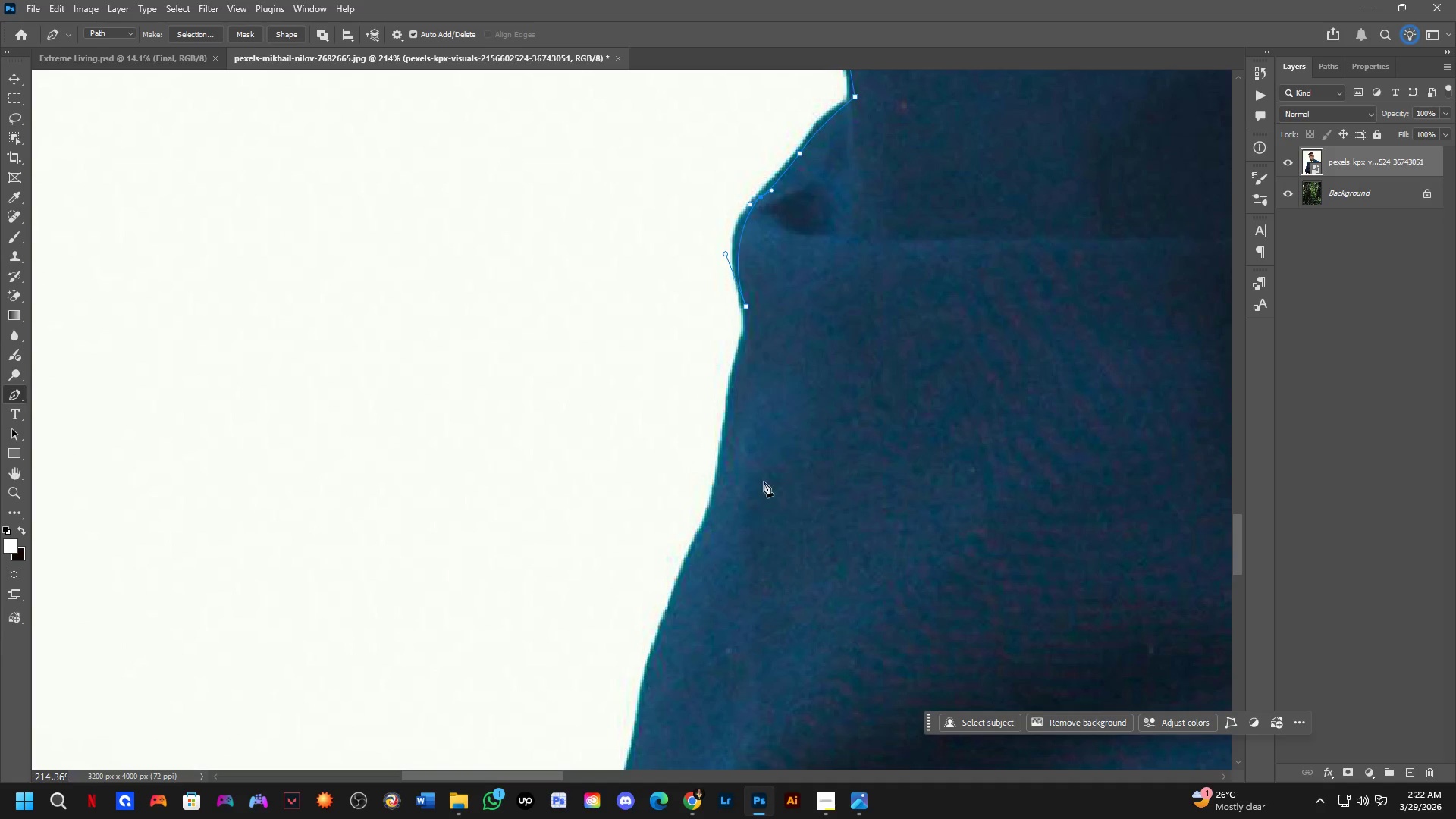 
left_click_drag(start_coordinate=[752, 488], to_coordinate=[771, 341])
 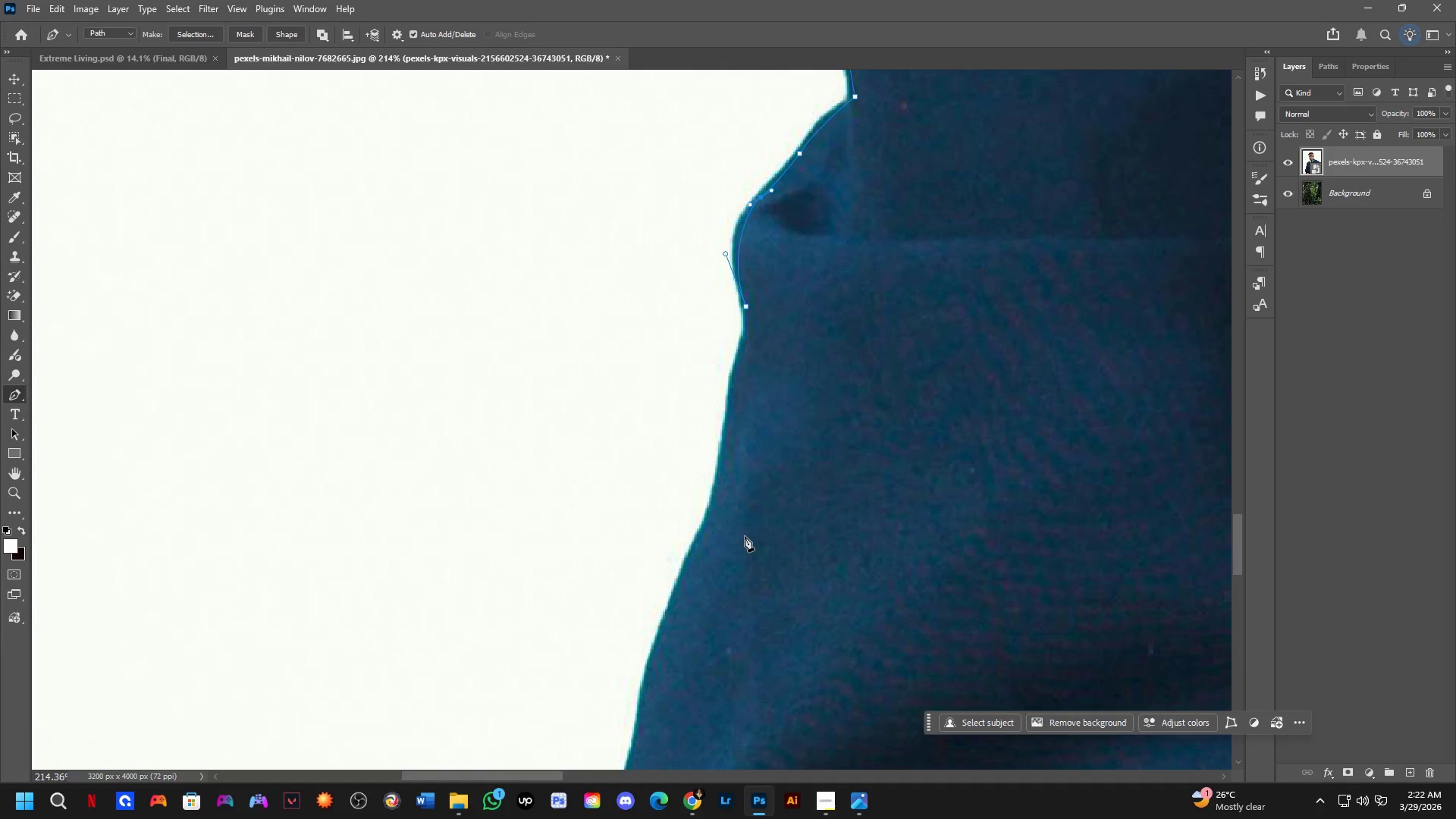 
scroll: coordinate [739, 369], scroll_direction: down, amount: 1.0
 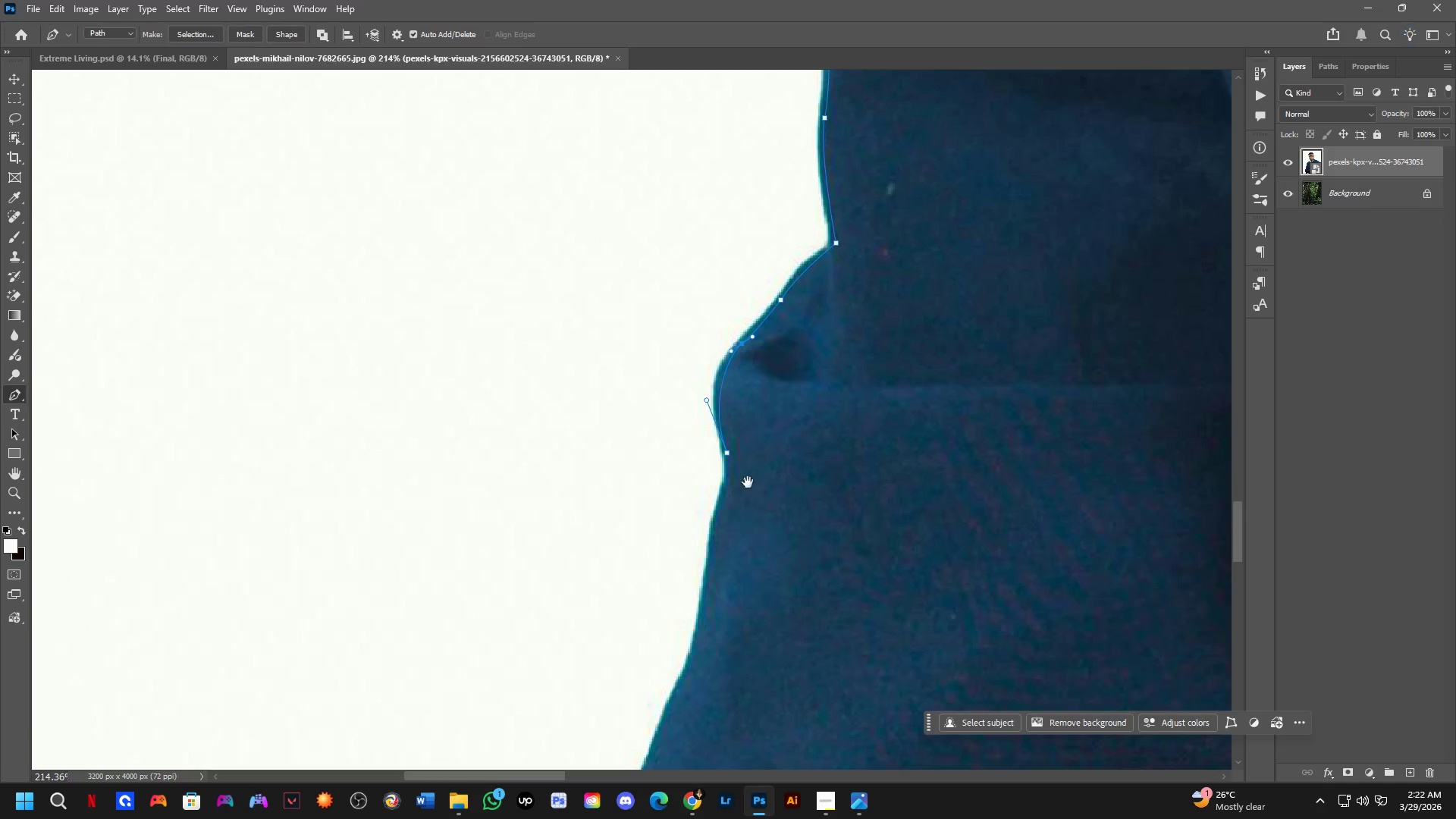 
left_click([726, 472])
 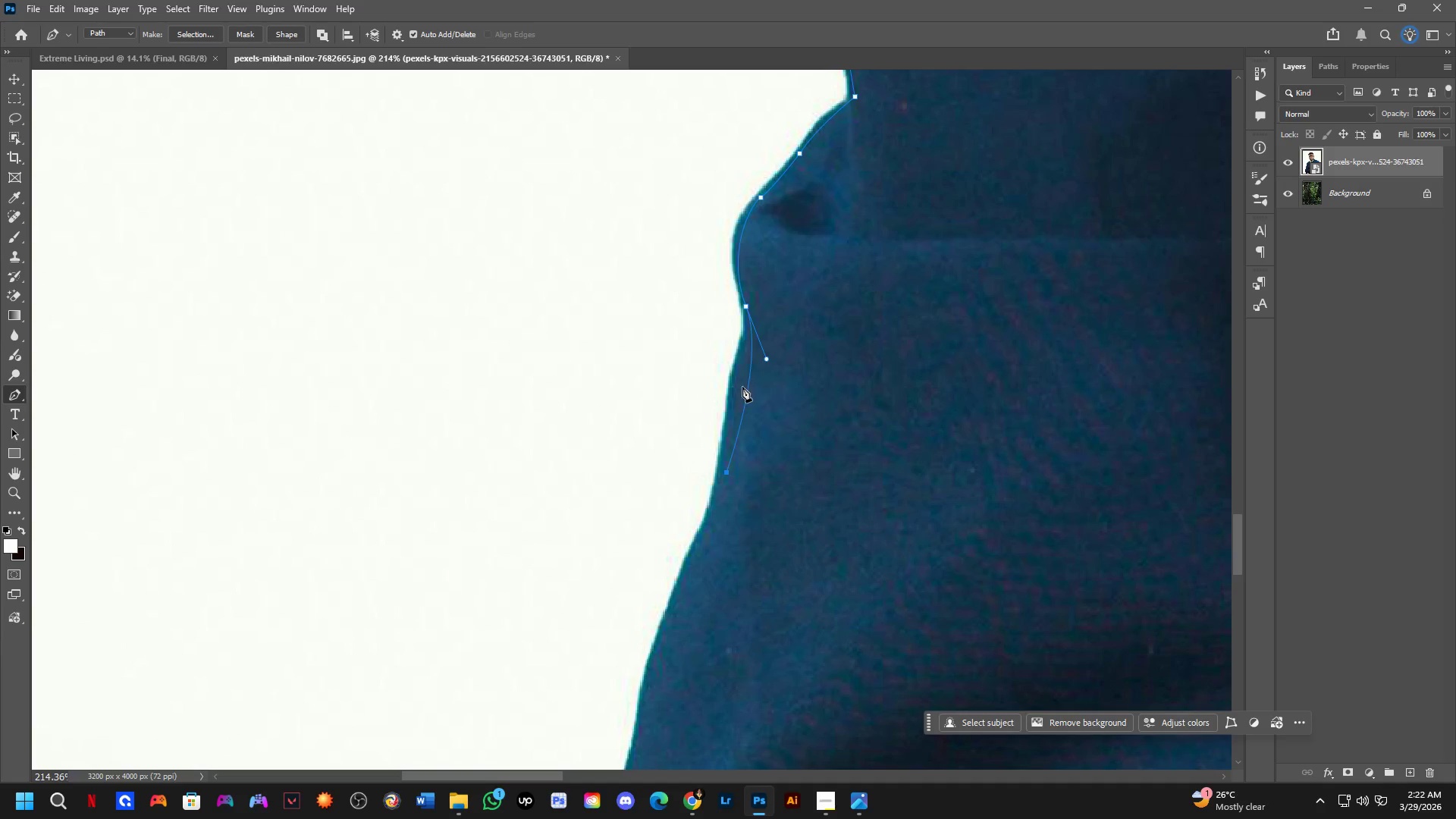 
key(Control+ControlLeft)
 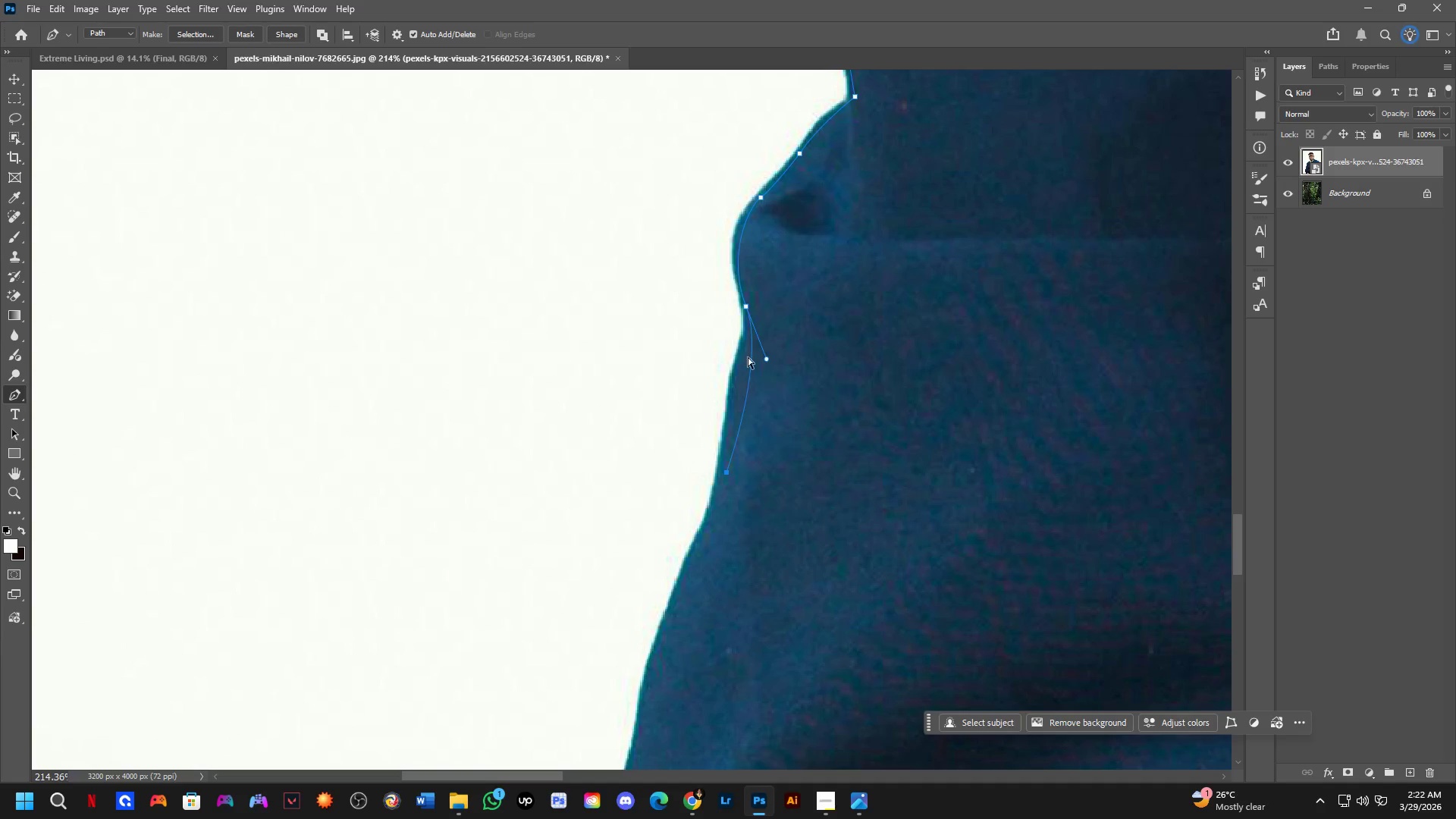 
key(Control+Z)
 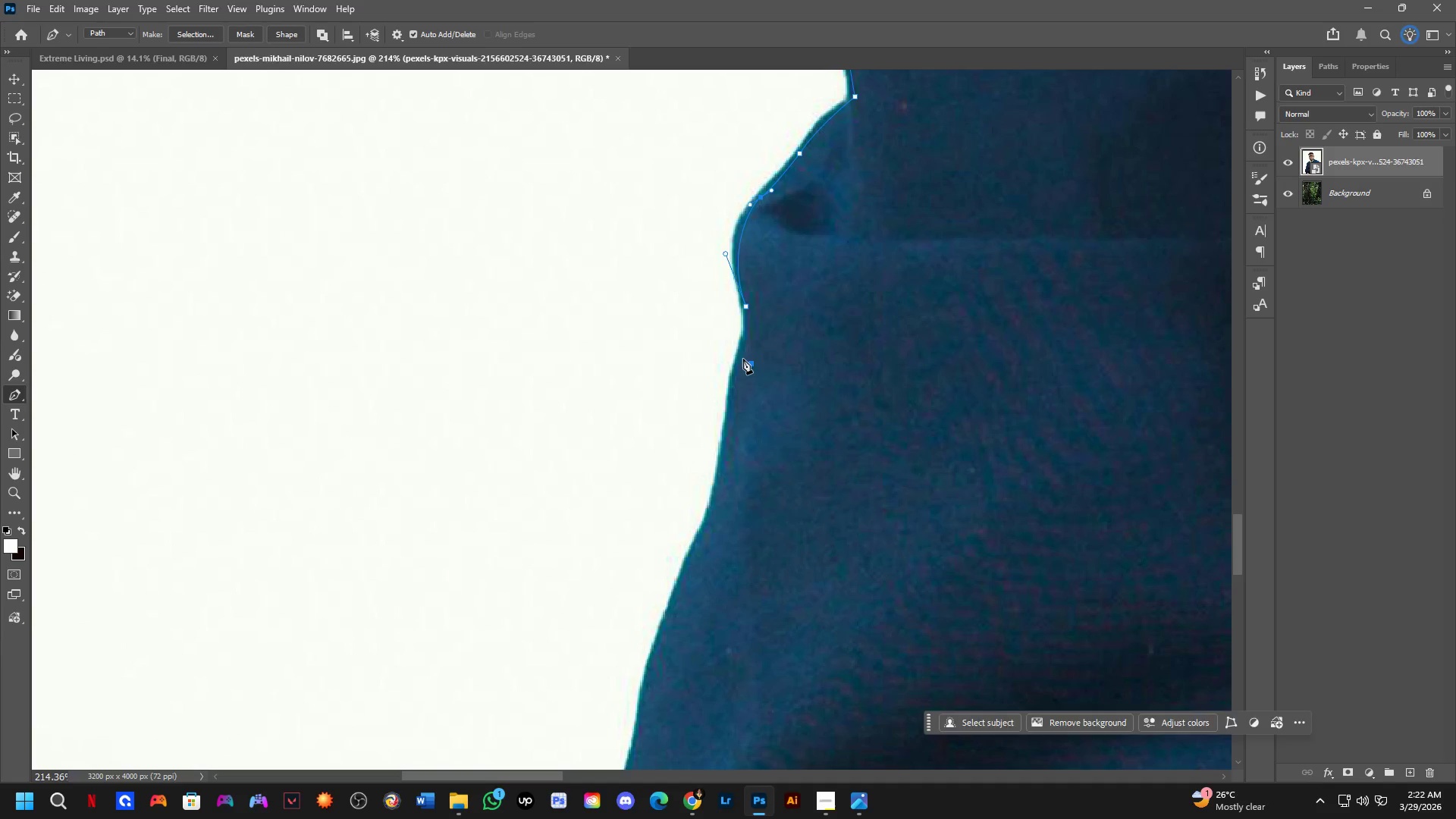 
left_click([742, 359])
 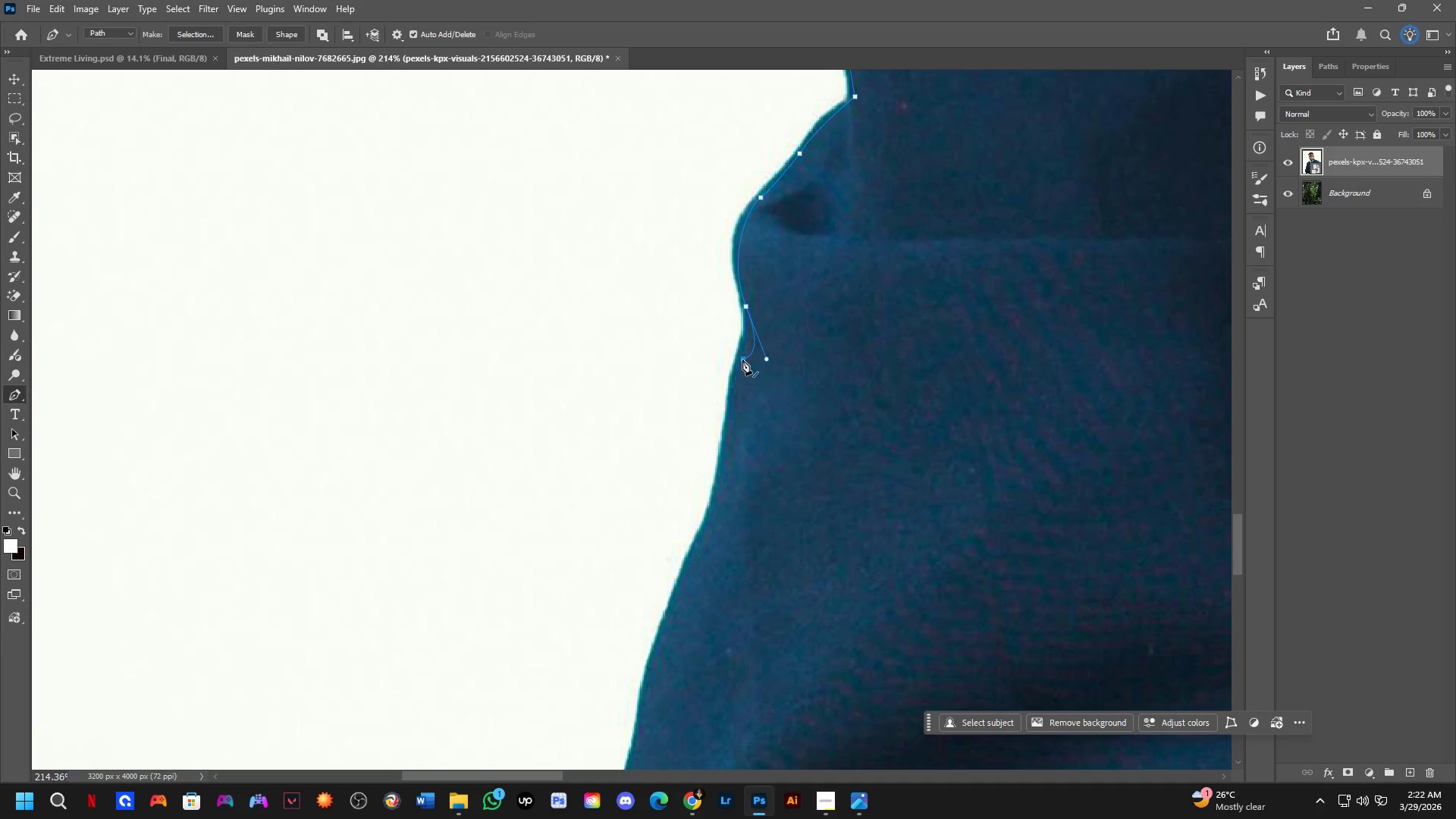 
key(Control+ControlLeft)
 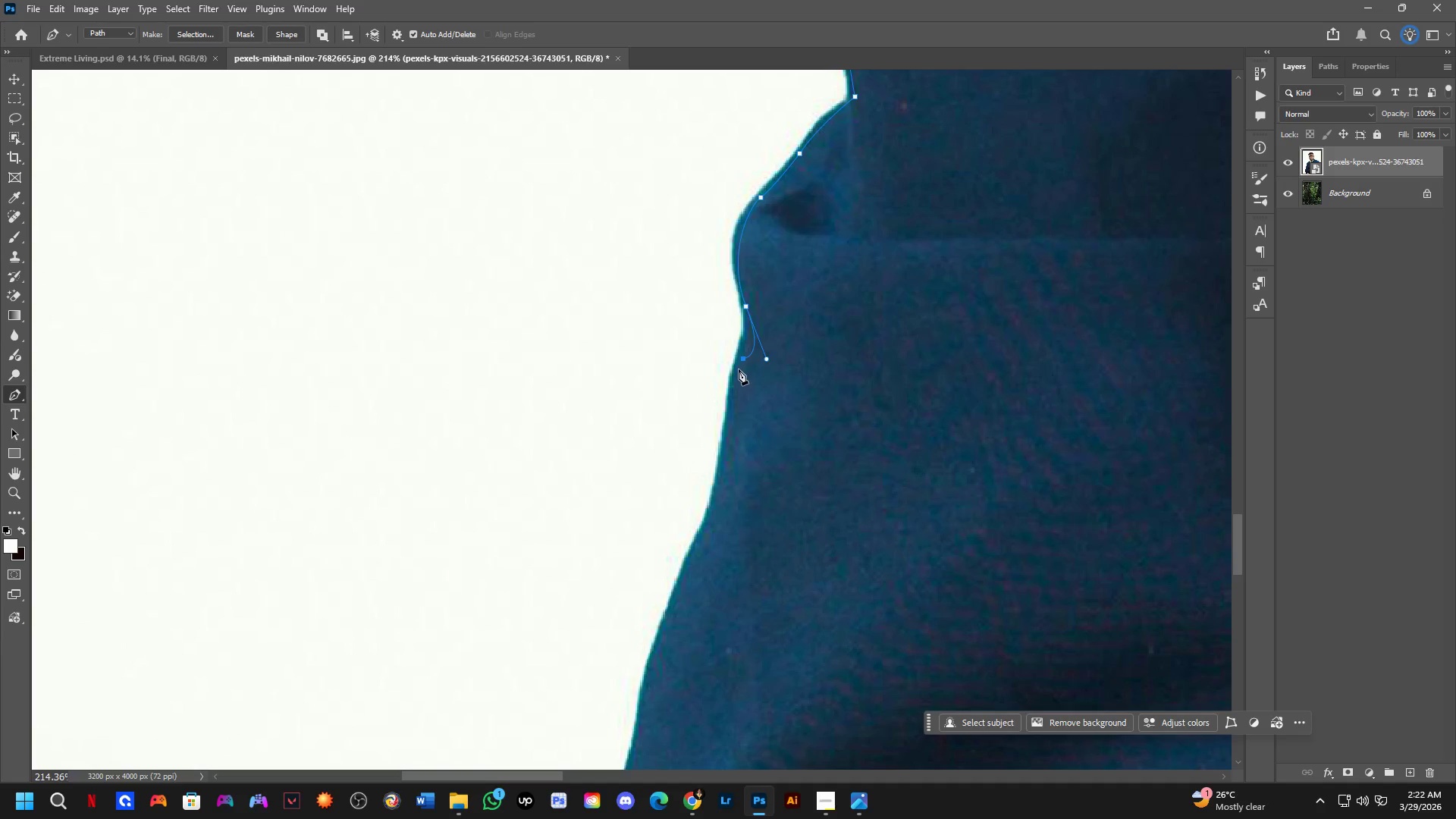 
key(Control+Z)
 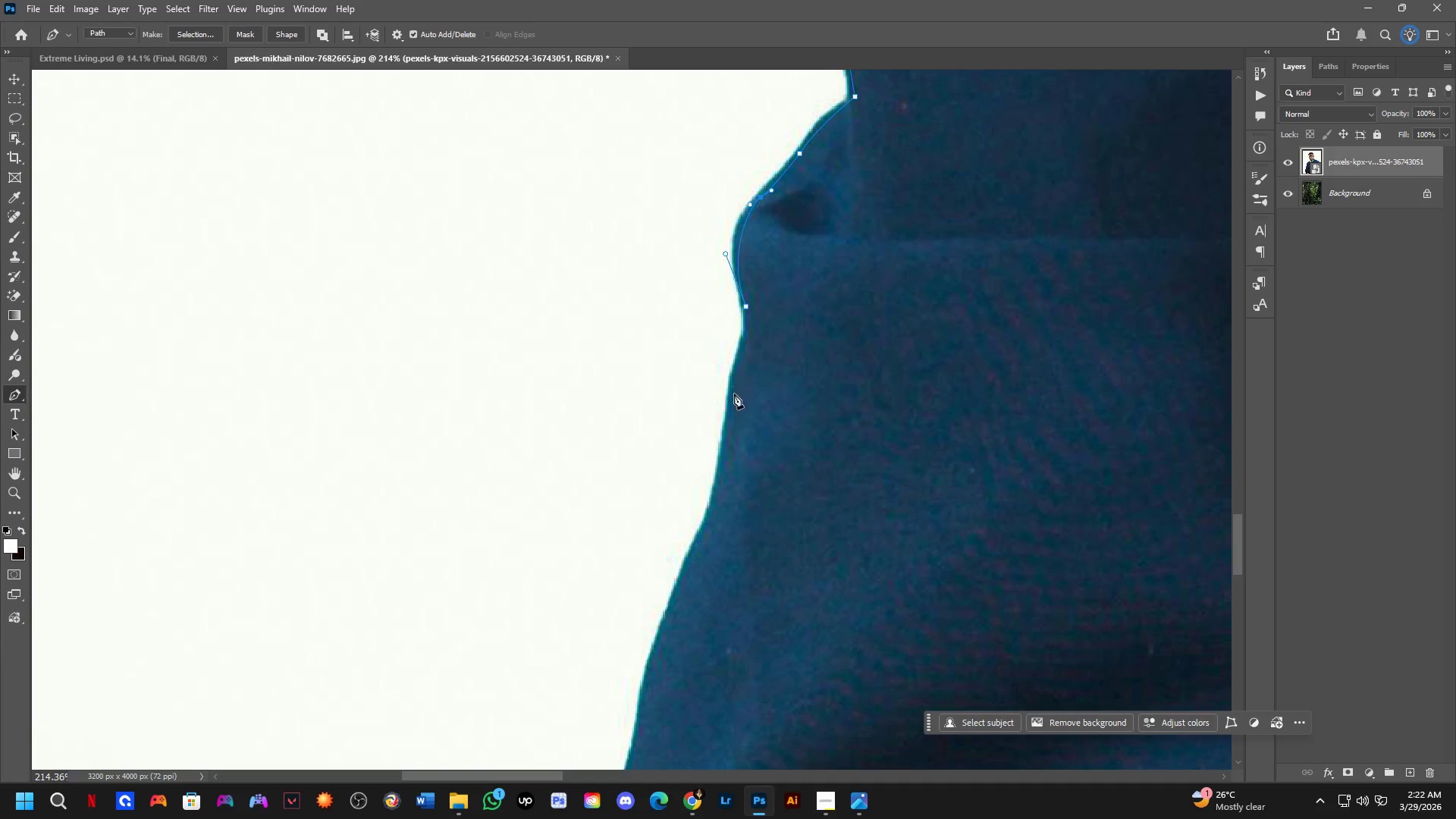 
left_click_drag(start_coordinate=[734, 394], to_coordinate=[734, 398])
 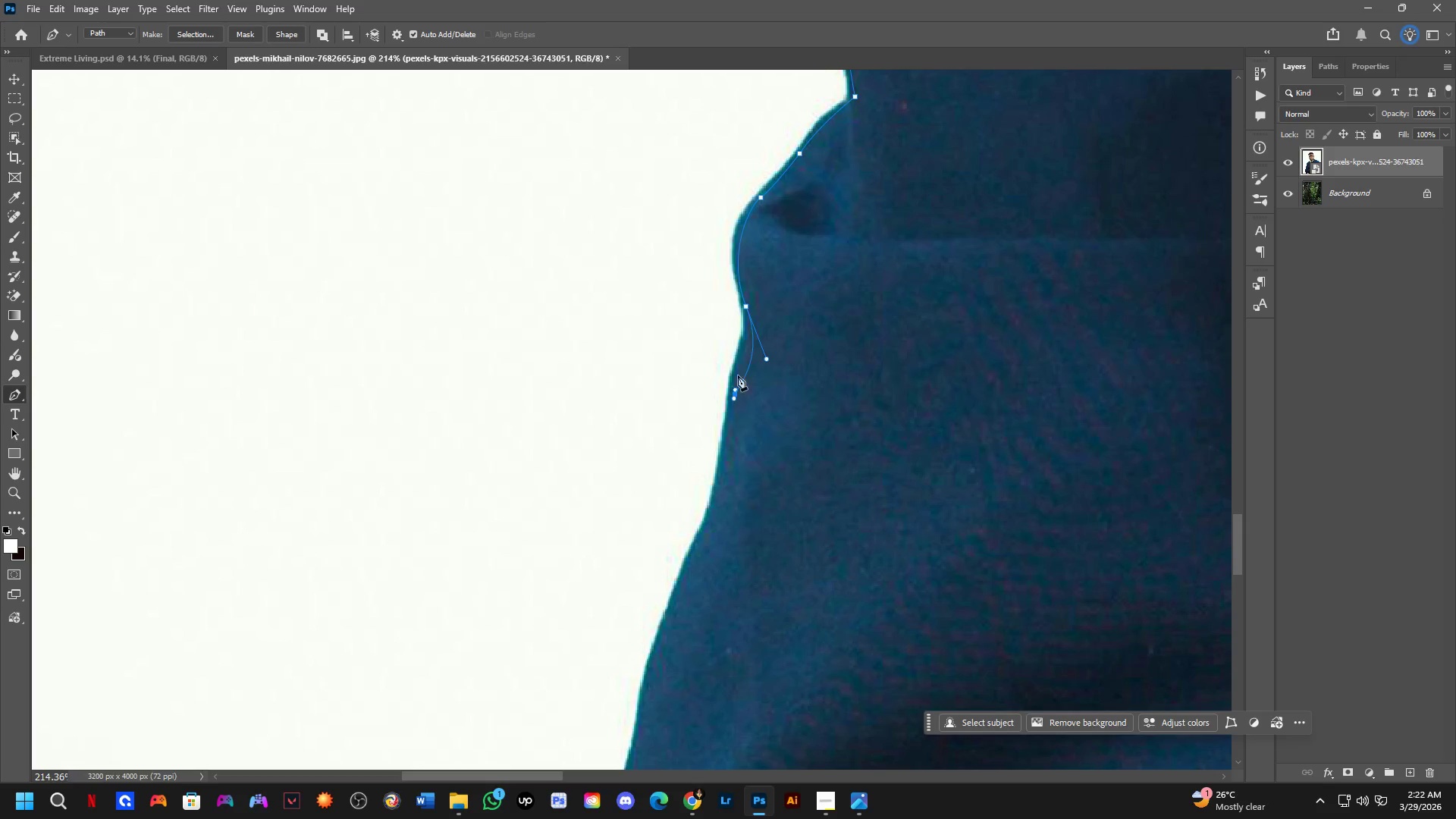 
key(Control+ControlLeft)
 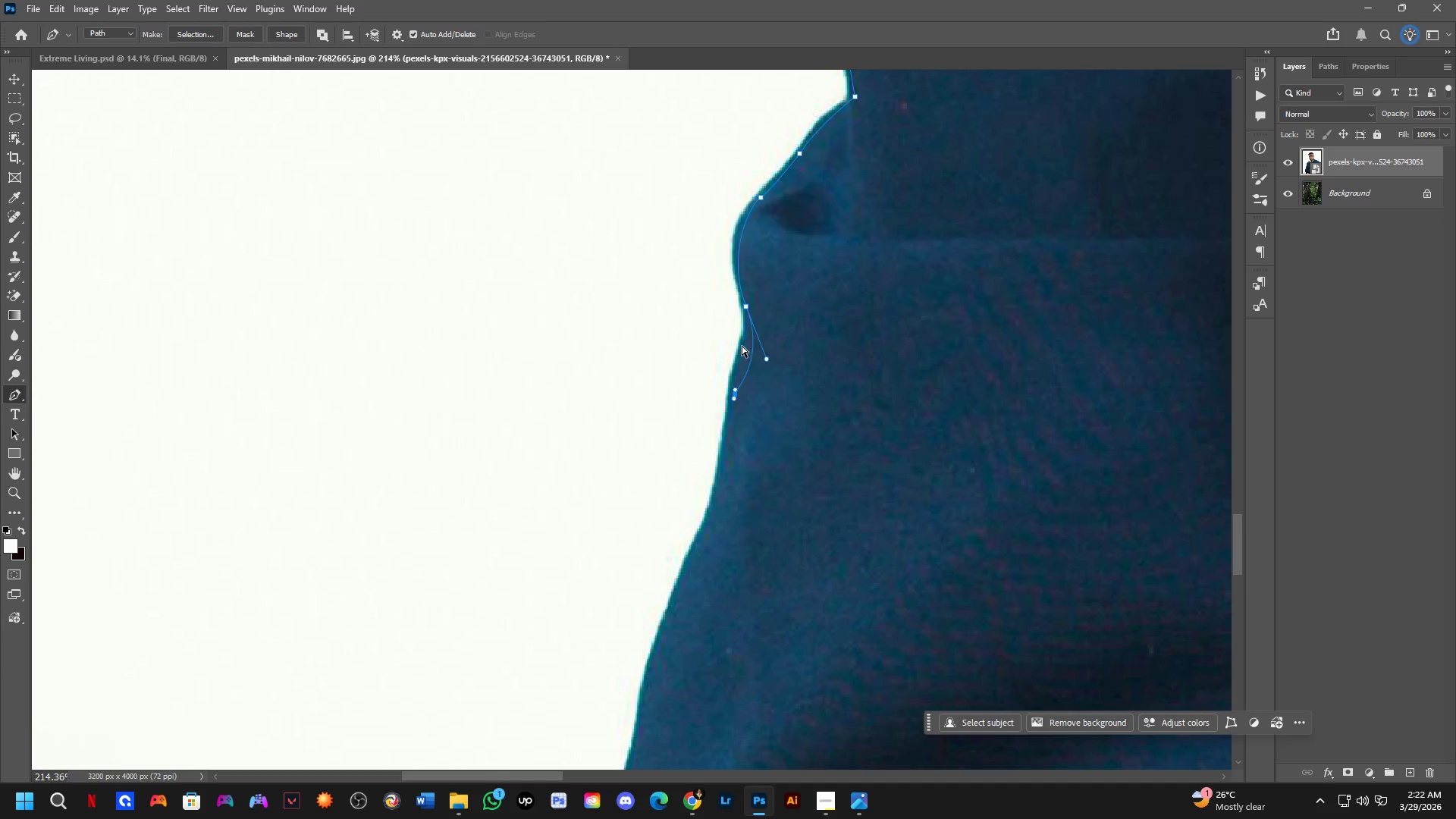 
key(Control+Z)
 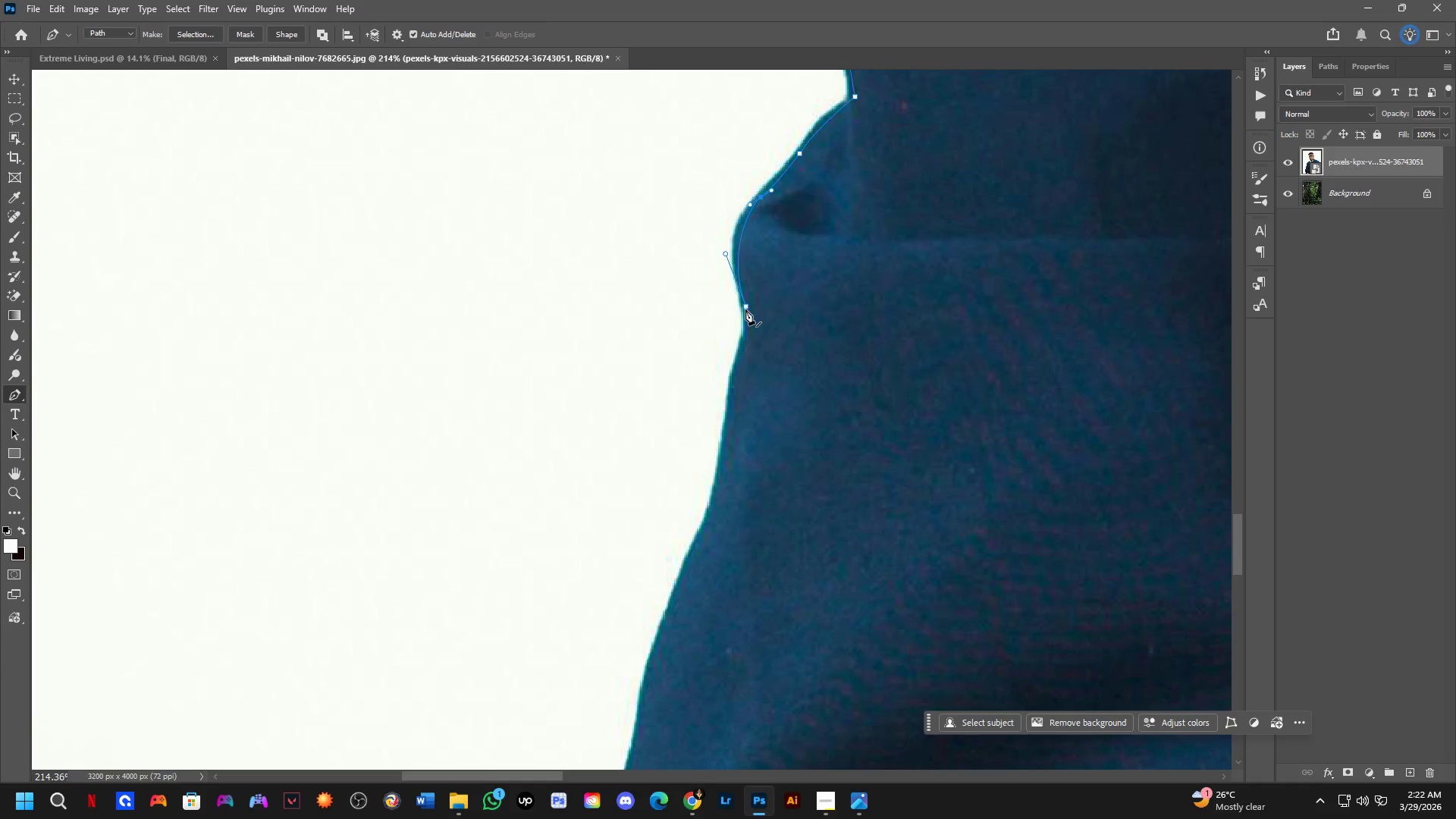 
hold_key(key=AltLeft, duration=0.31)
left_click([745, 307])
 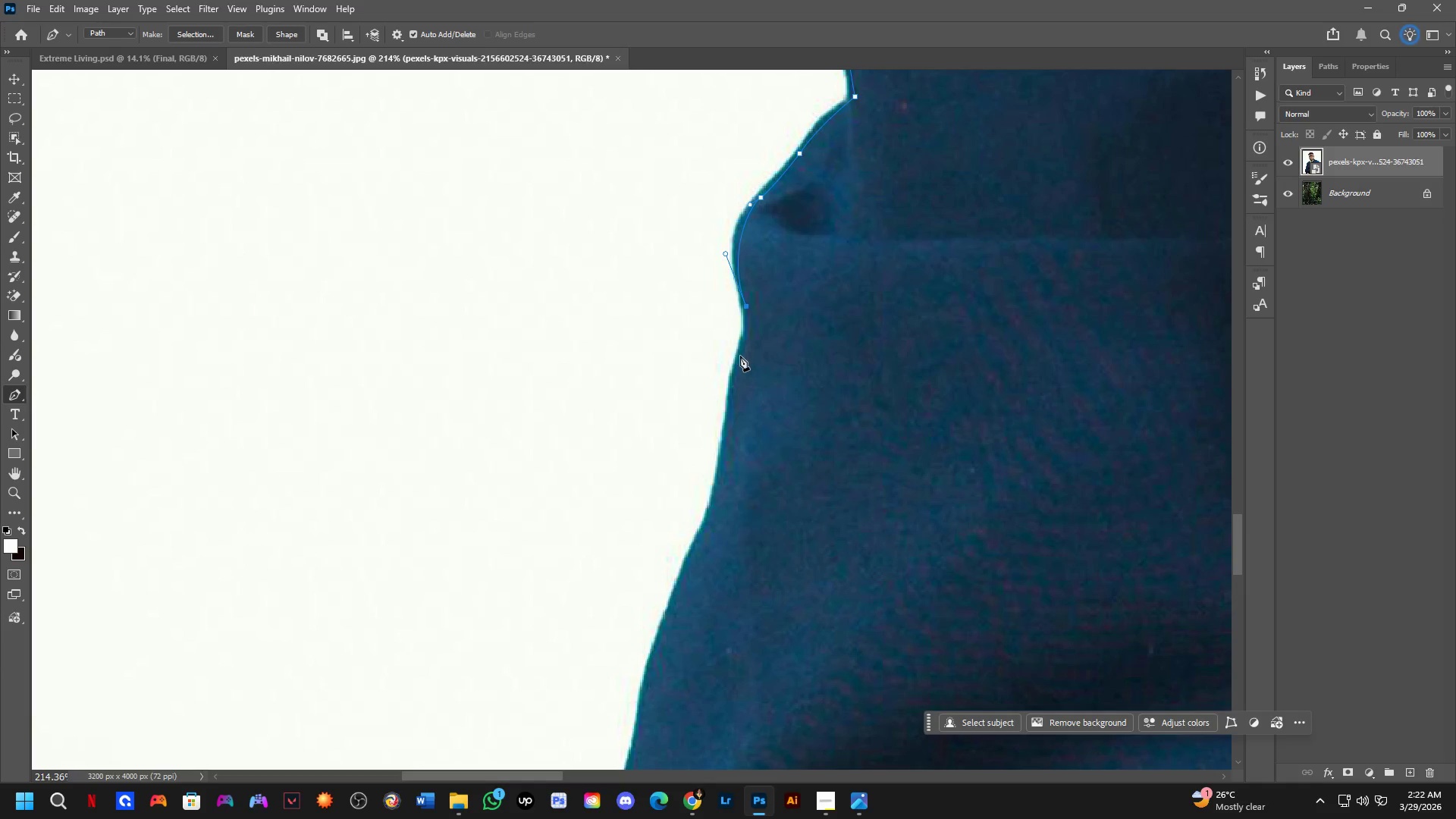 
left_click_drag(start_coordinate=[740, 359], to_coordinate=[732, 391])
 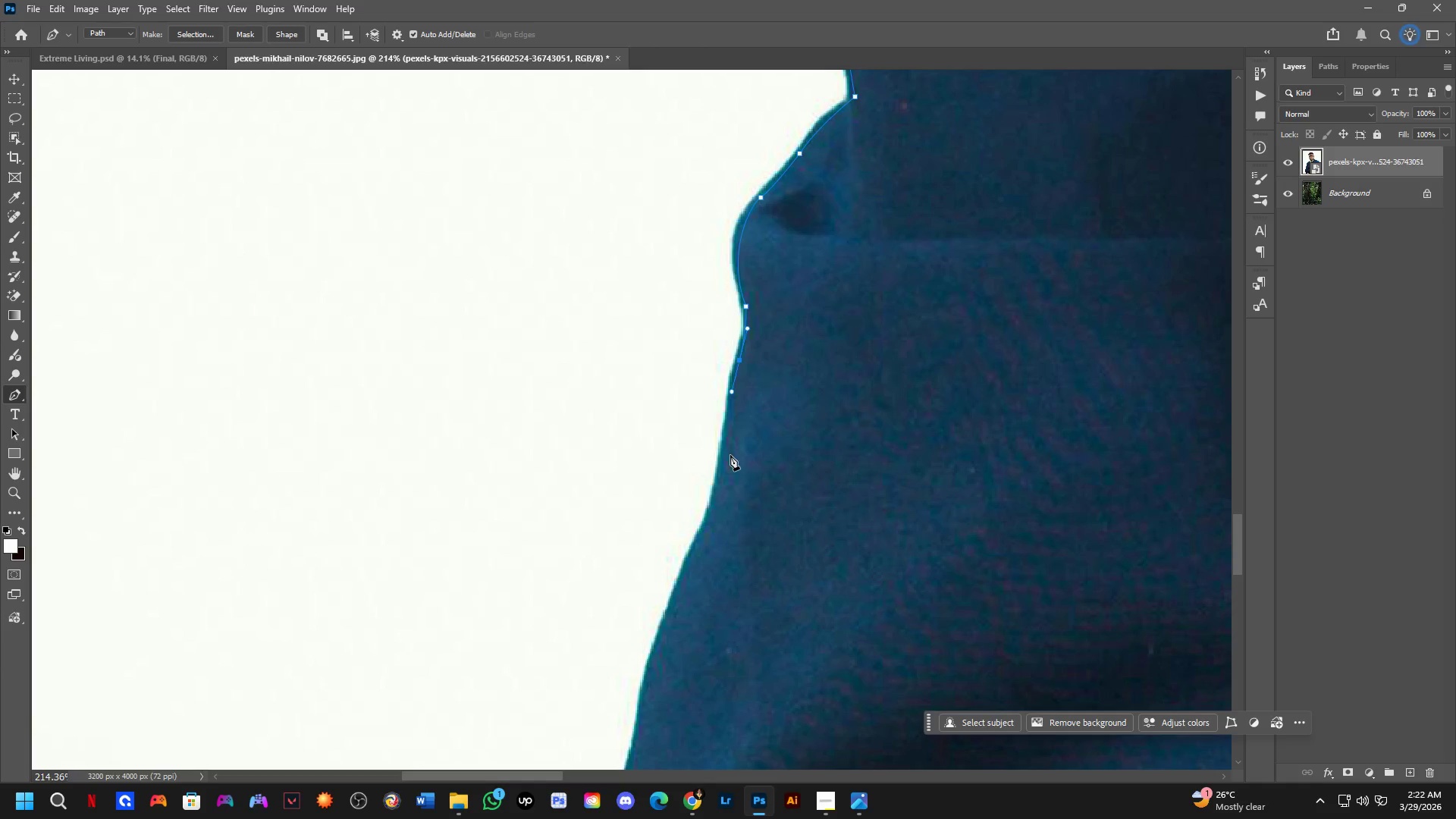 
left_click_drag(start_coordinate=[730, 463], to_coordinate=[728, 484])
 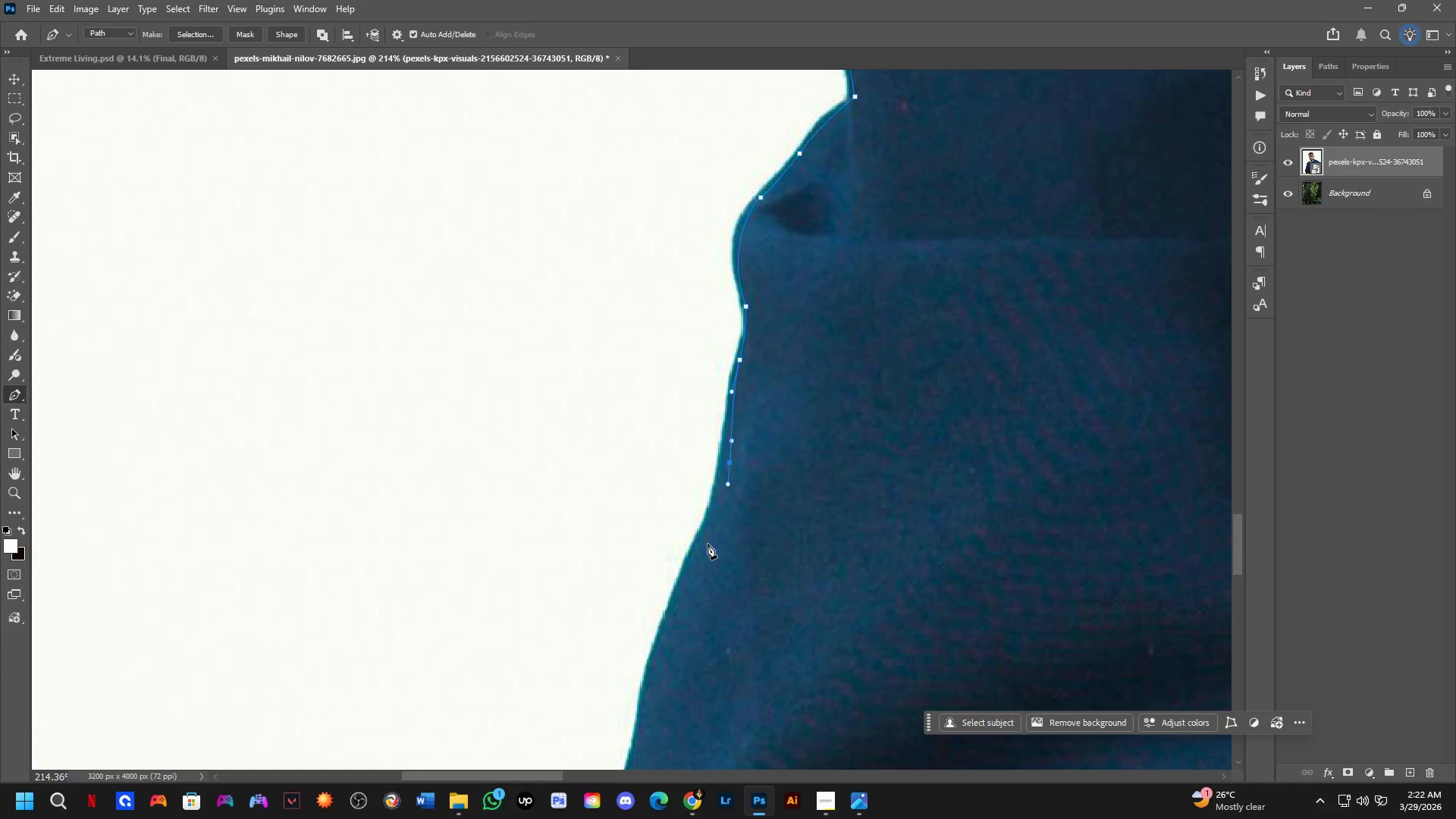 
key(Control+ControlLeft)
 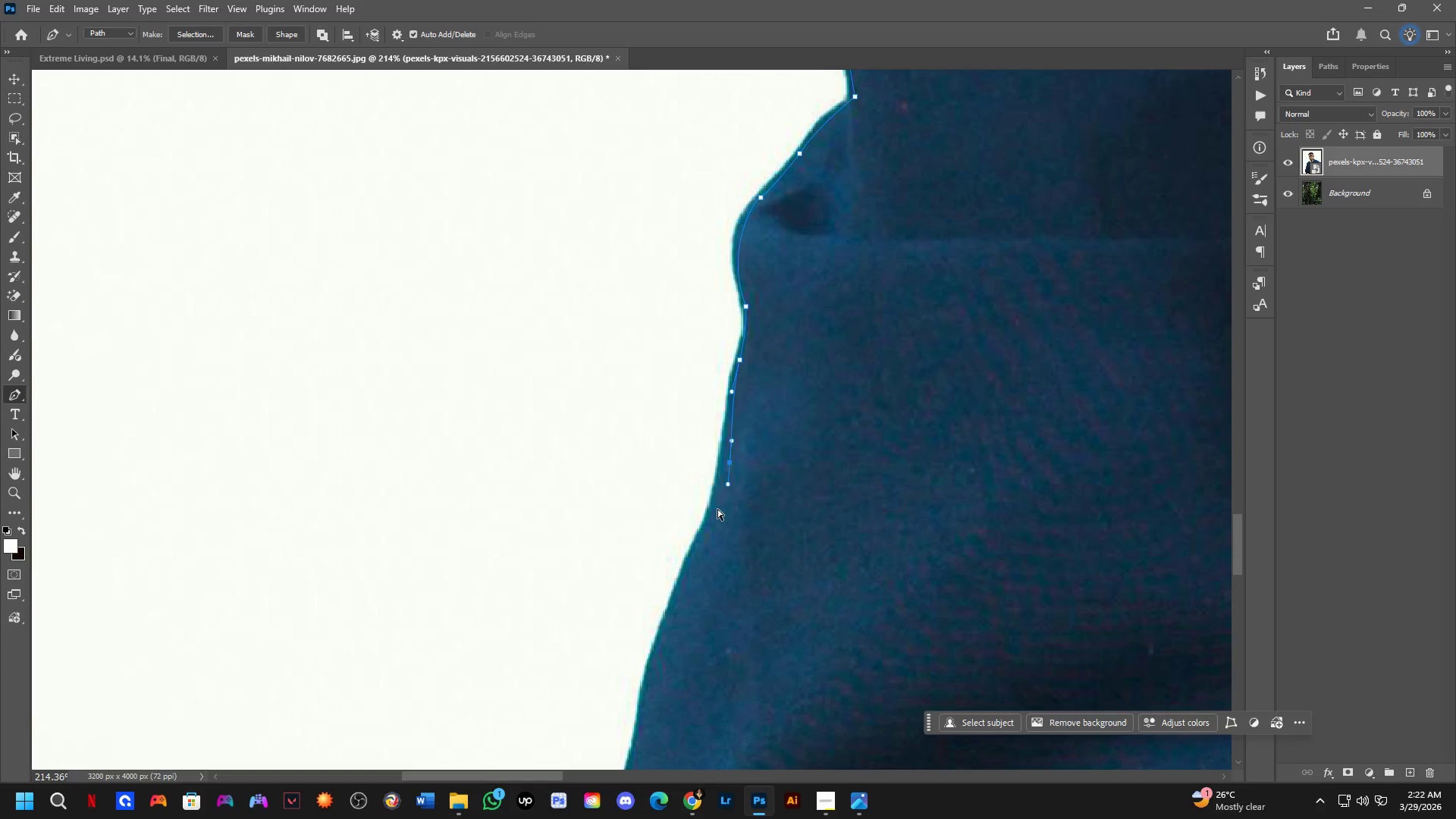 
key(Control+Z)
 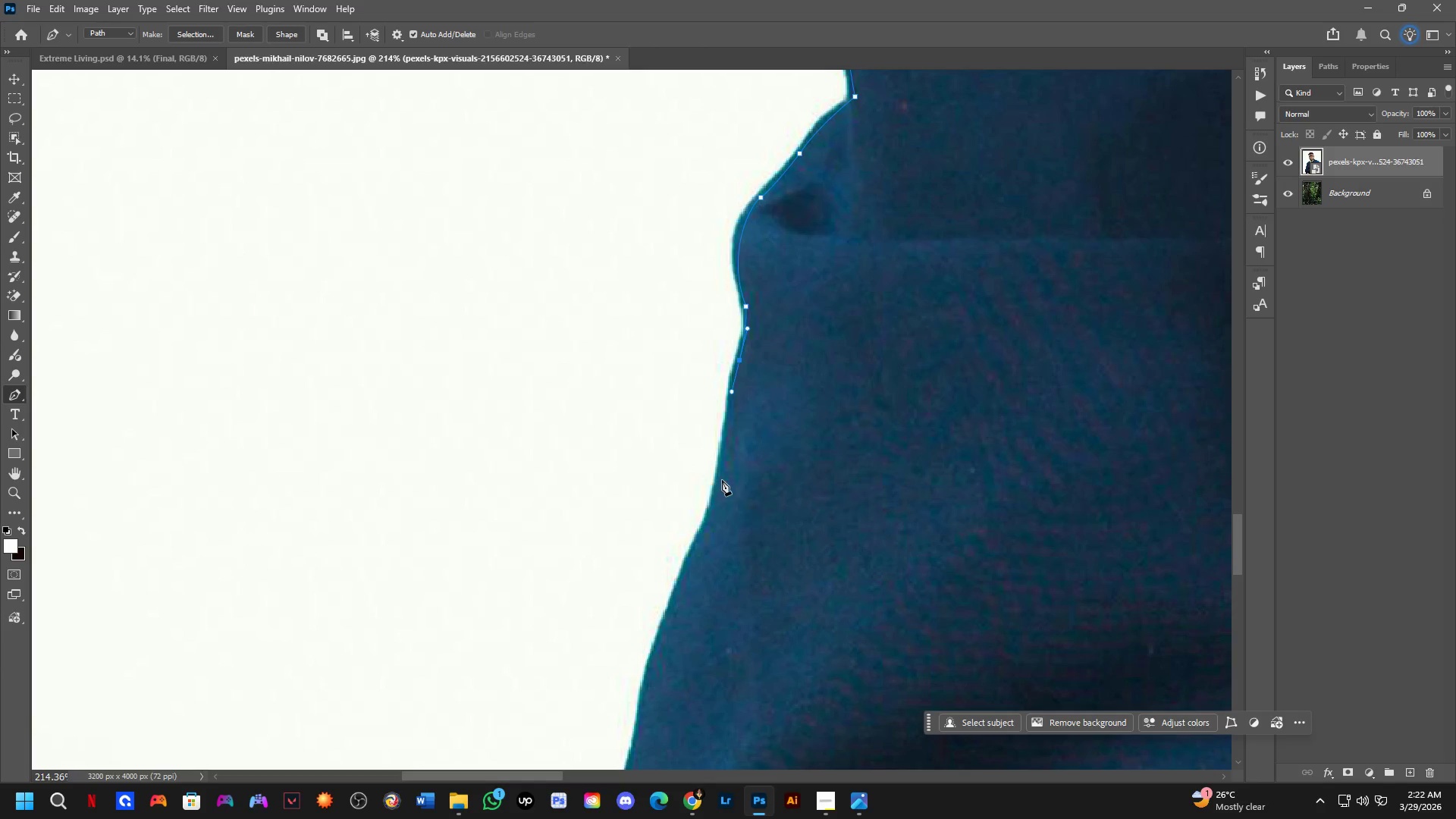 
left_click_drag(start_coordinate=[723, 479], to_coordinate=[714, 525])
 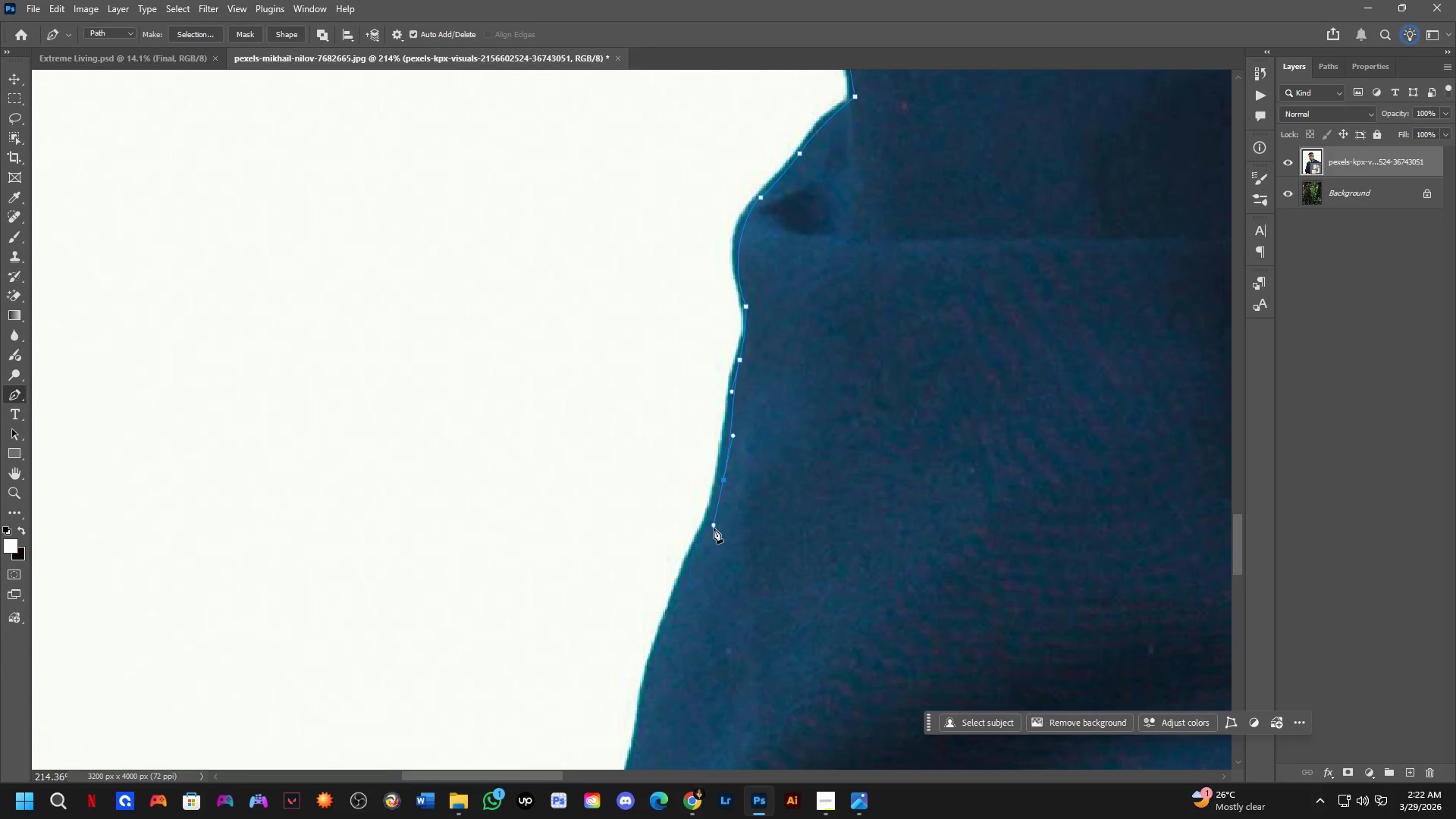 
hold_key(key=Space, duration=0.69)
 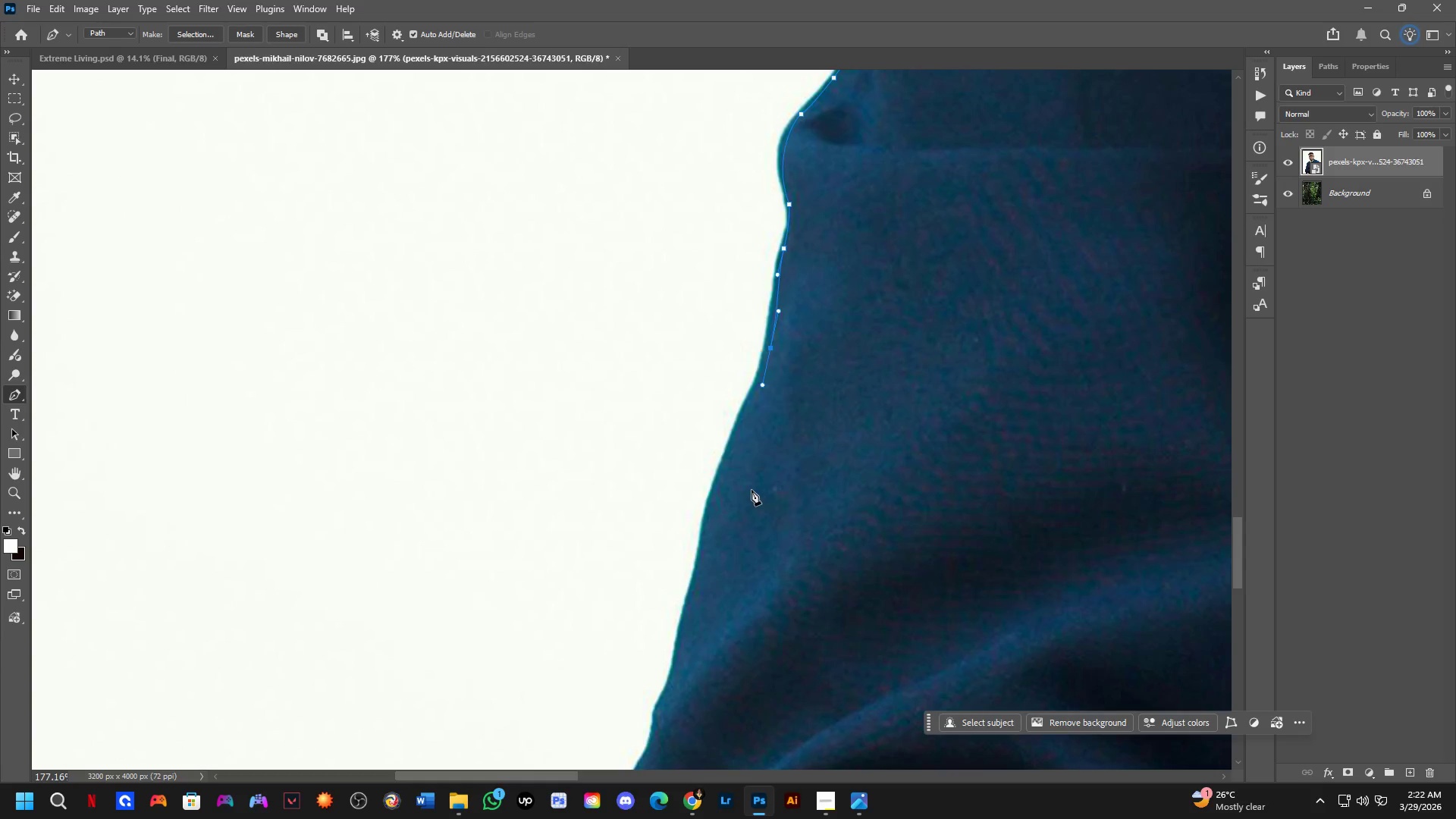 
left_click_drag(start_coordinate=[714, 613], to_coordinate=[763, 471])
 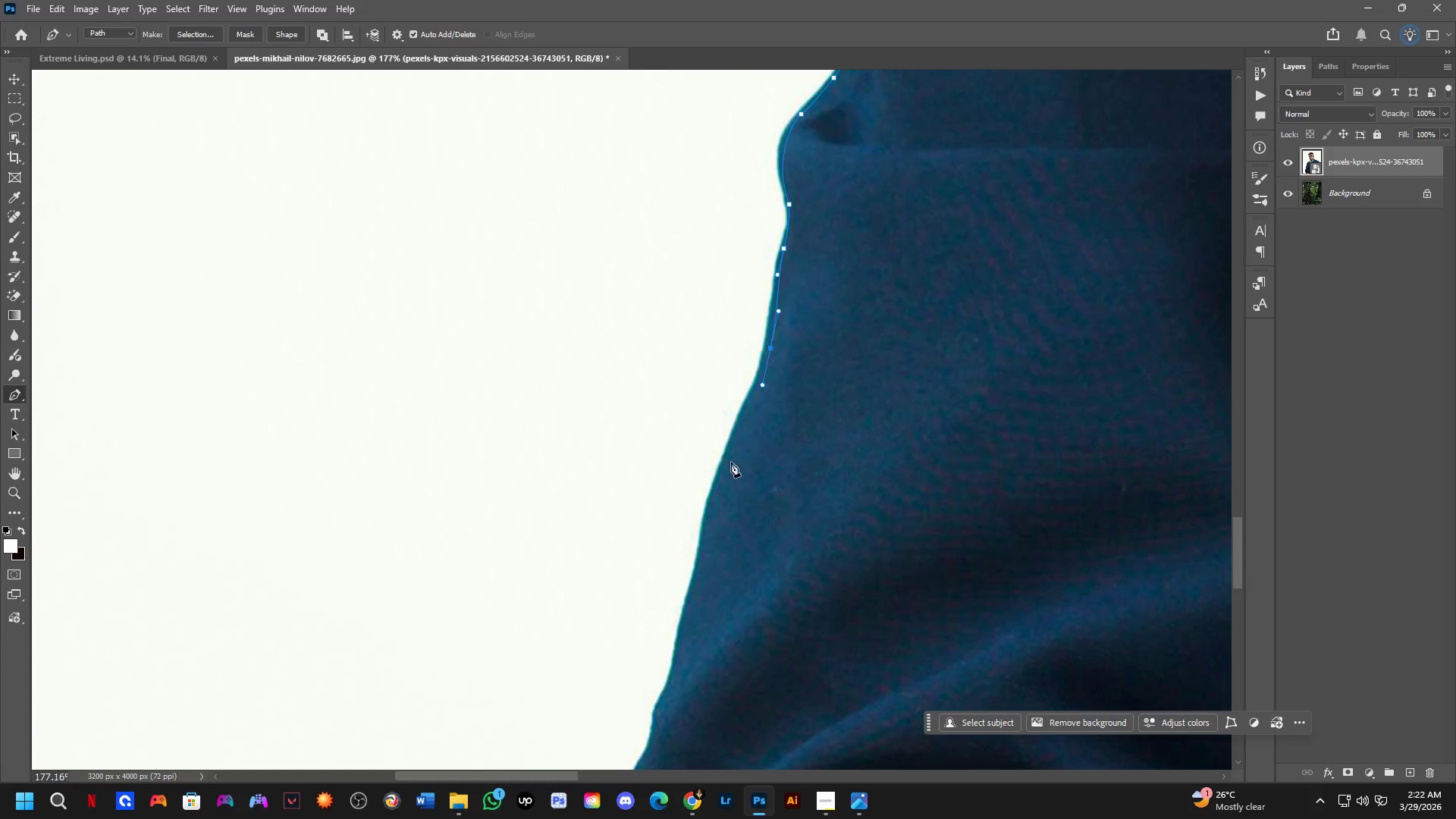 
scroll: coordinate [711, 540], scroll_direction: down, amount: 2.0
 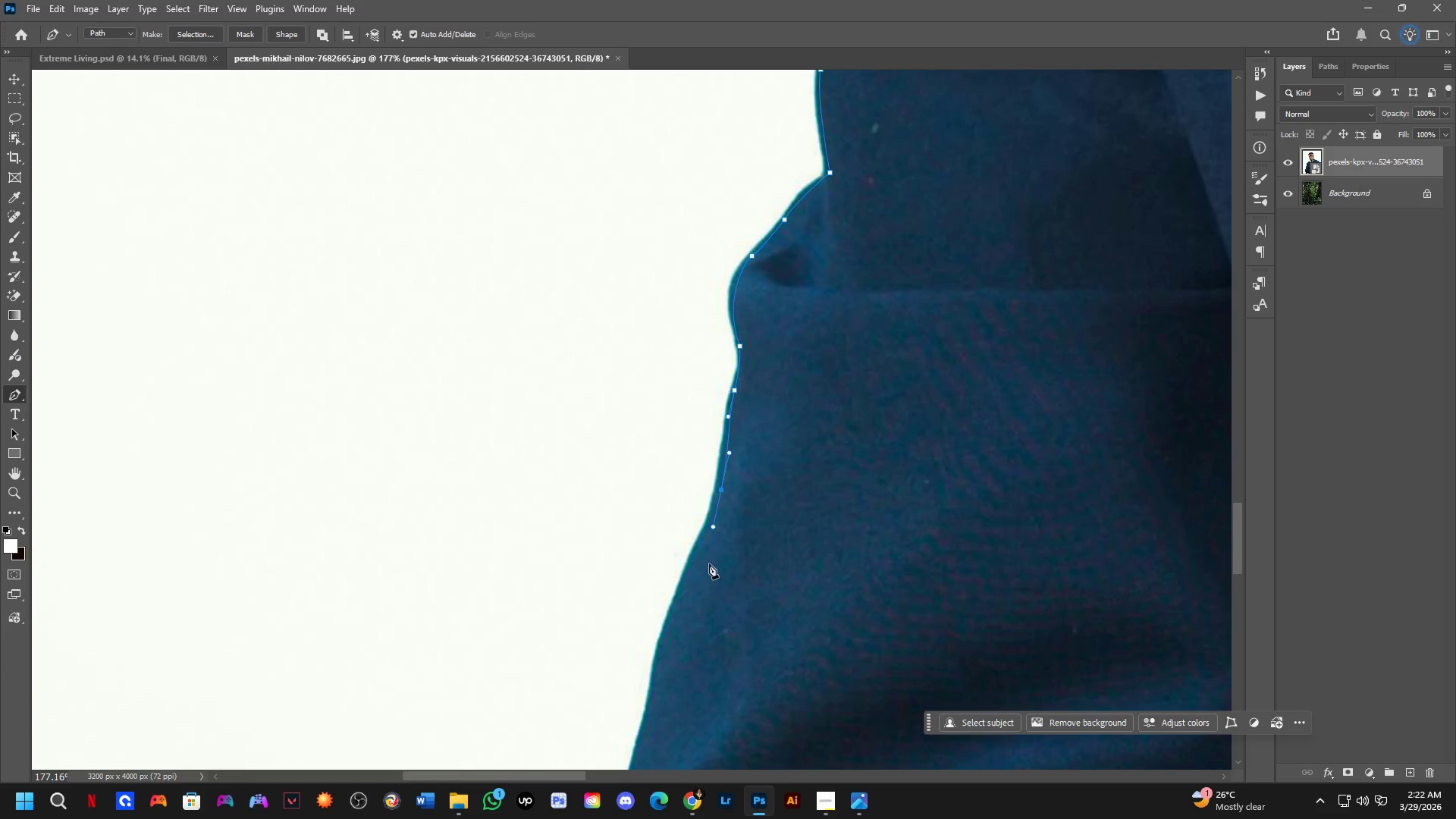 
left_click_drag(start_coordinate=[723, 471], to_coordinate=[712, 504])
 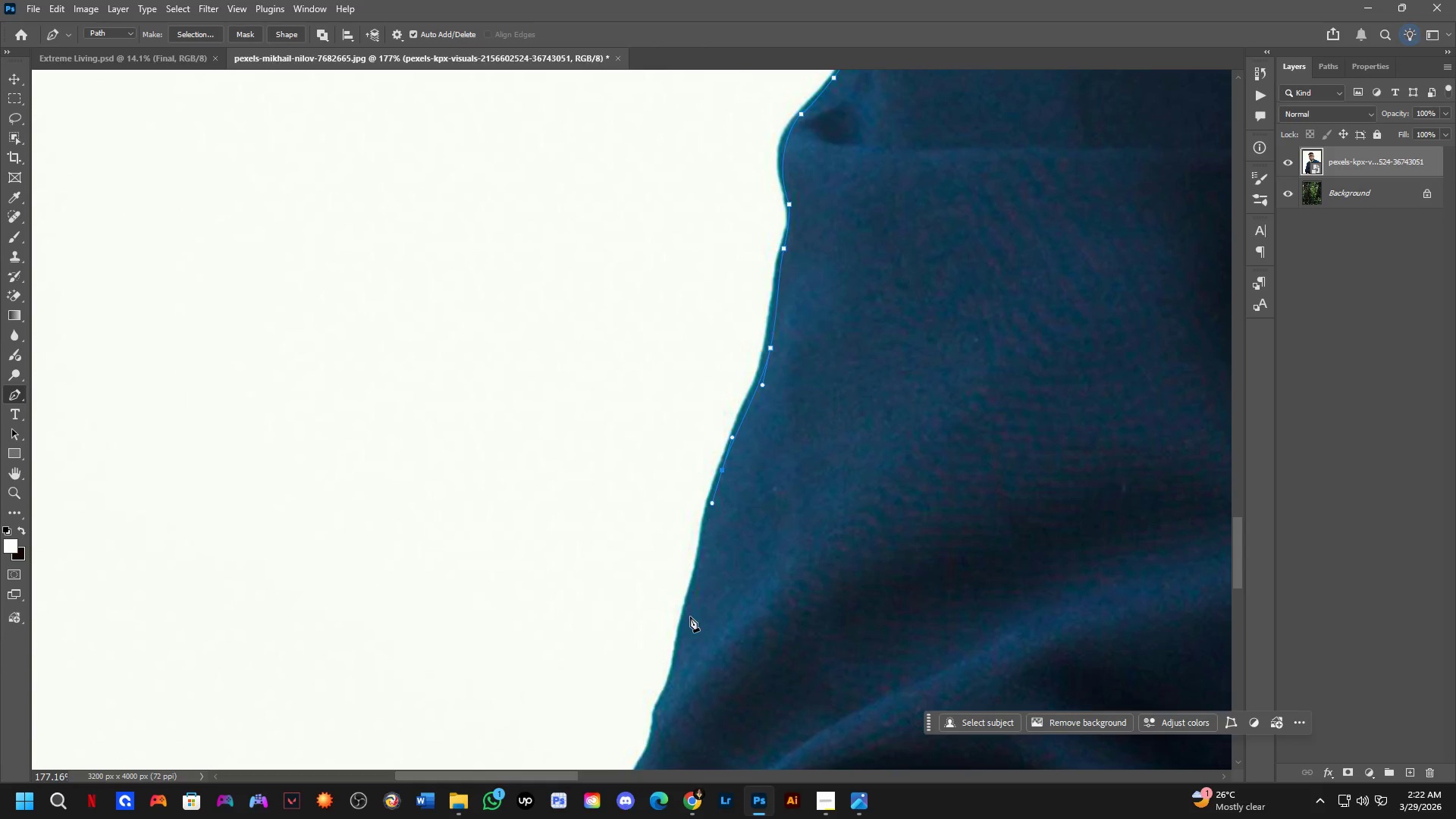 
left_click_drag(start_coordinate=[690, 617], to_coordinate=[682, 656])
 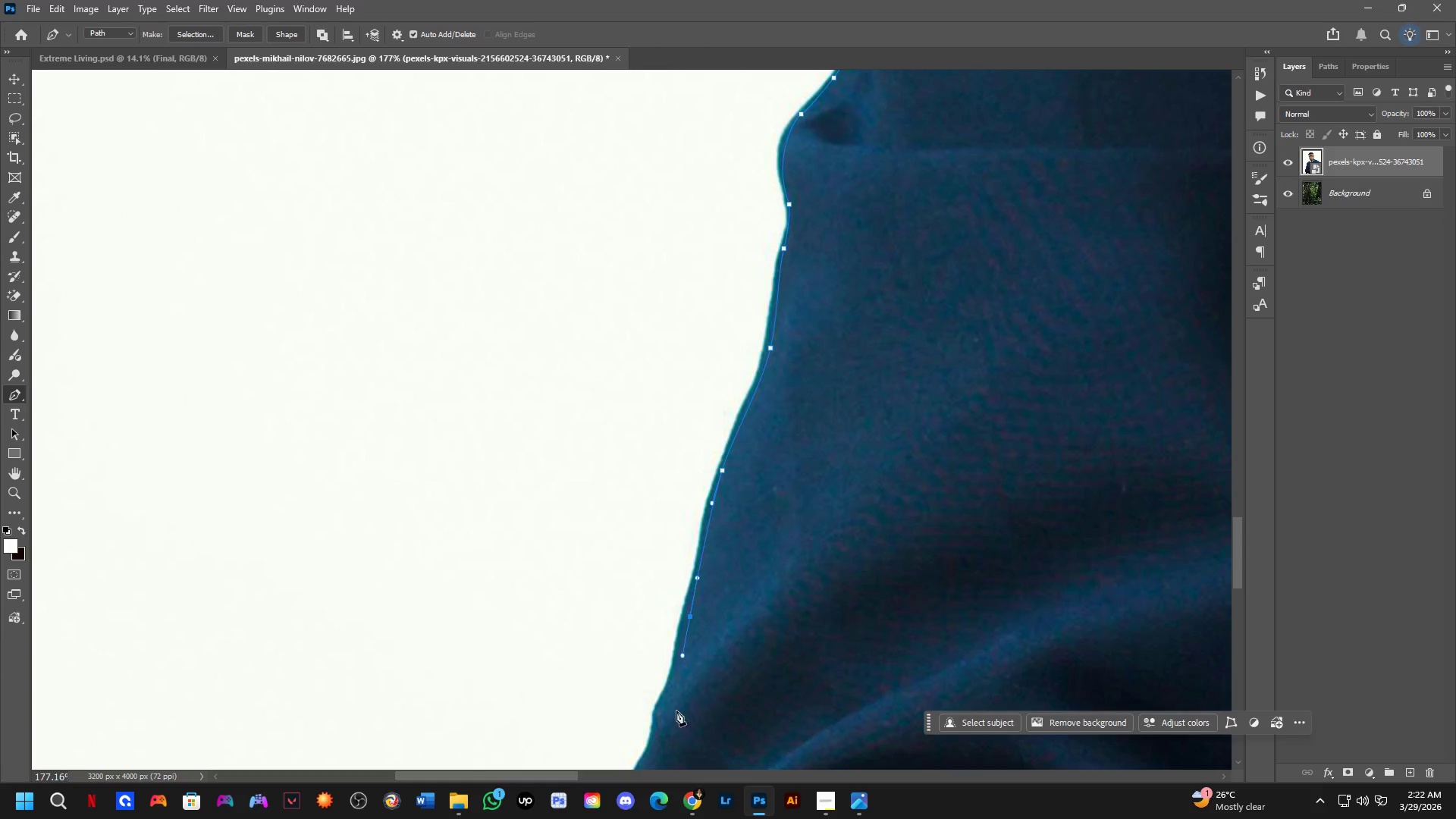 
hold_key(key=Space, duration=0.48)
 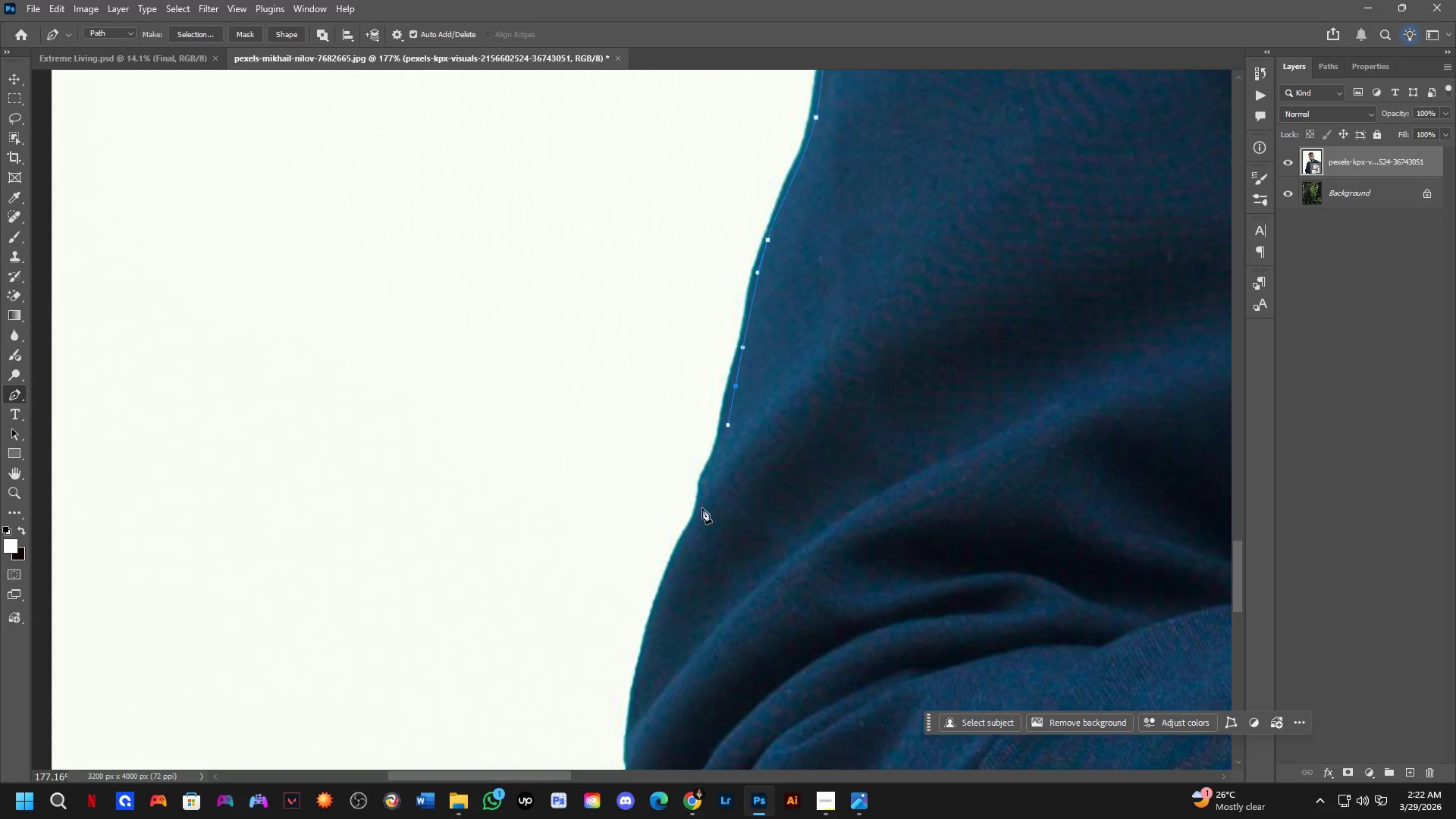 
left_click_drag(start_coordinate=[673, 715], to_coordinate=[718, 485])
 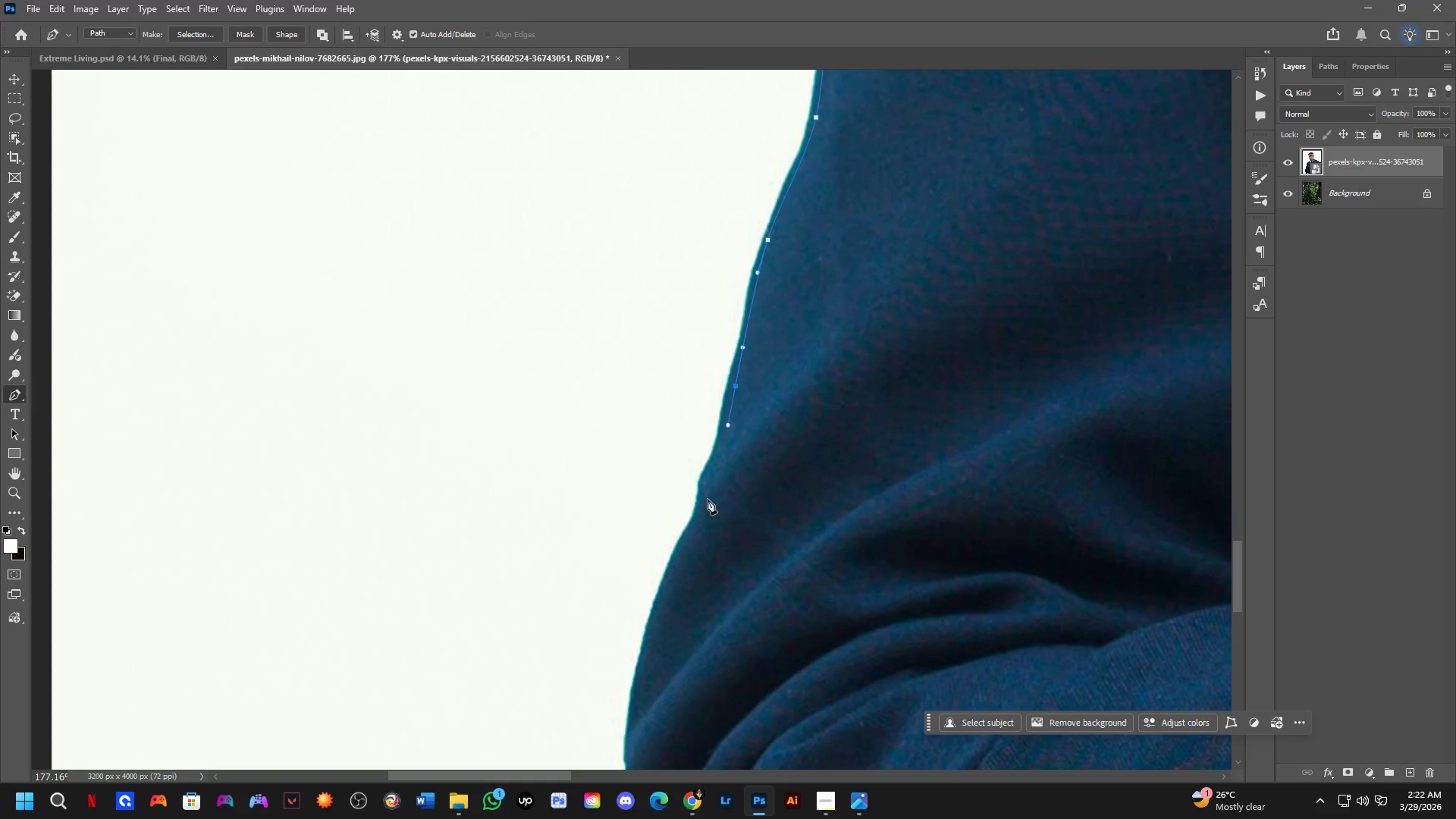 
left_click_drag(start_coordinate=[700, 513], to_coordinate=[697, 550])
 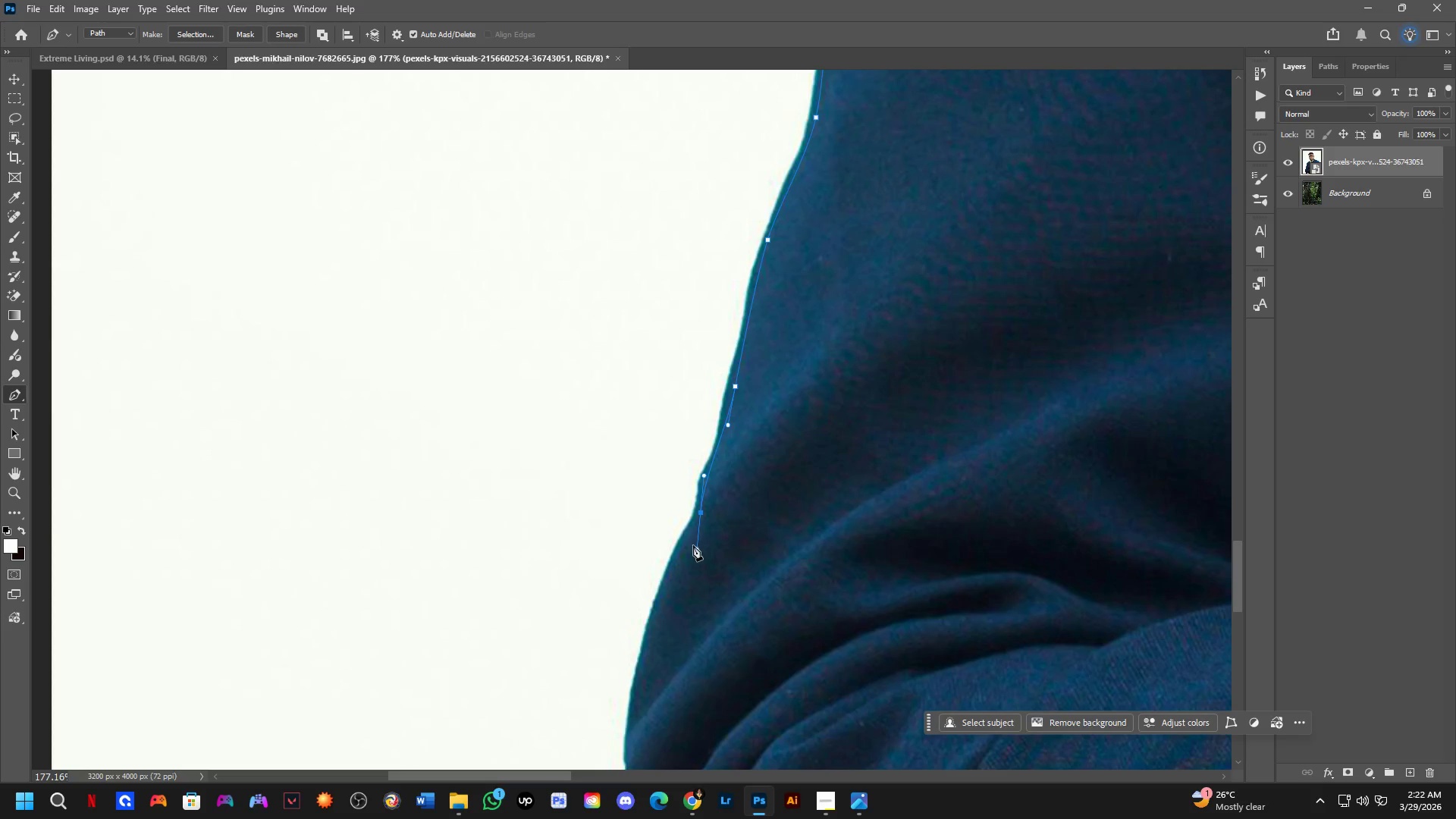 
scroll: coordinate [695, 535], scroll_direction: down, amount: 3.0
 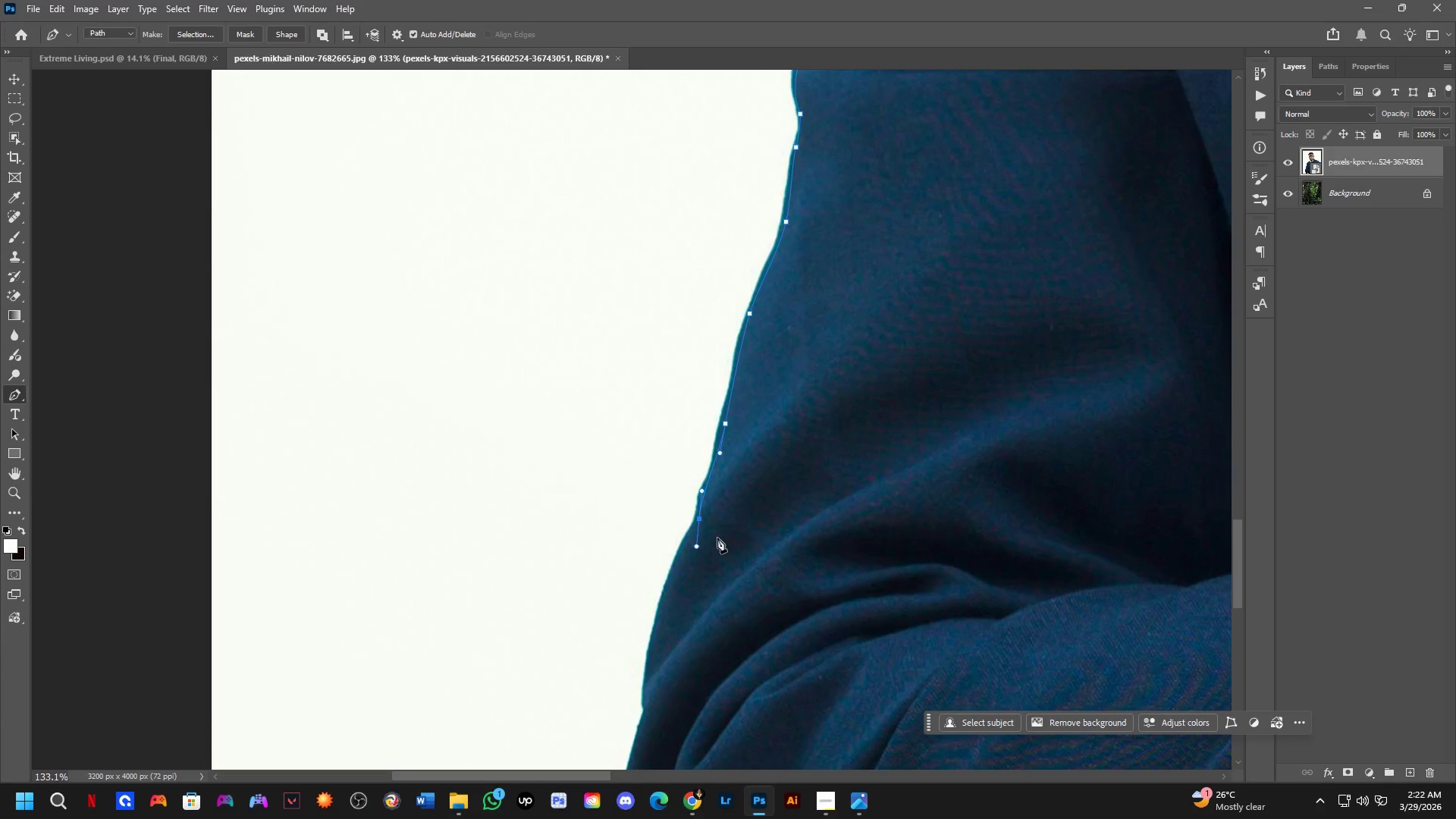 
key(Control+Z)
 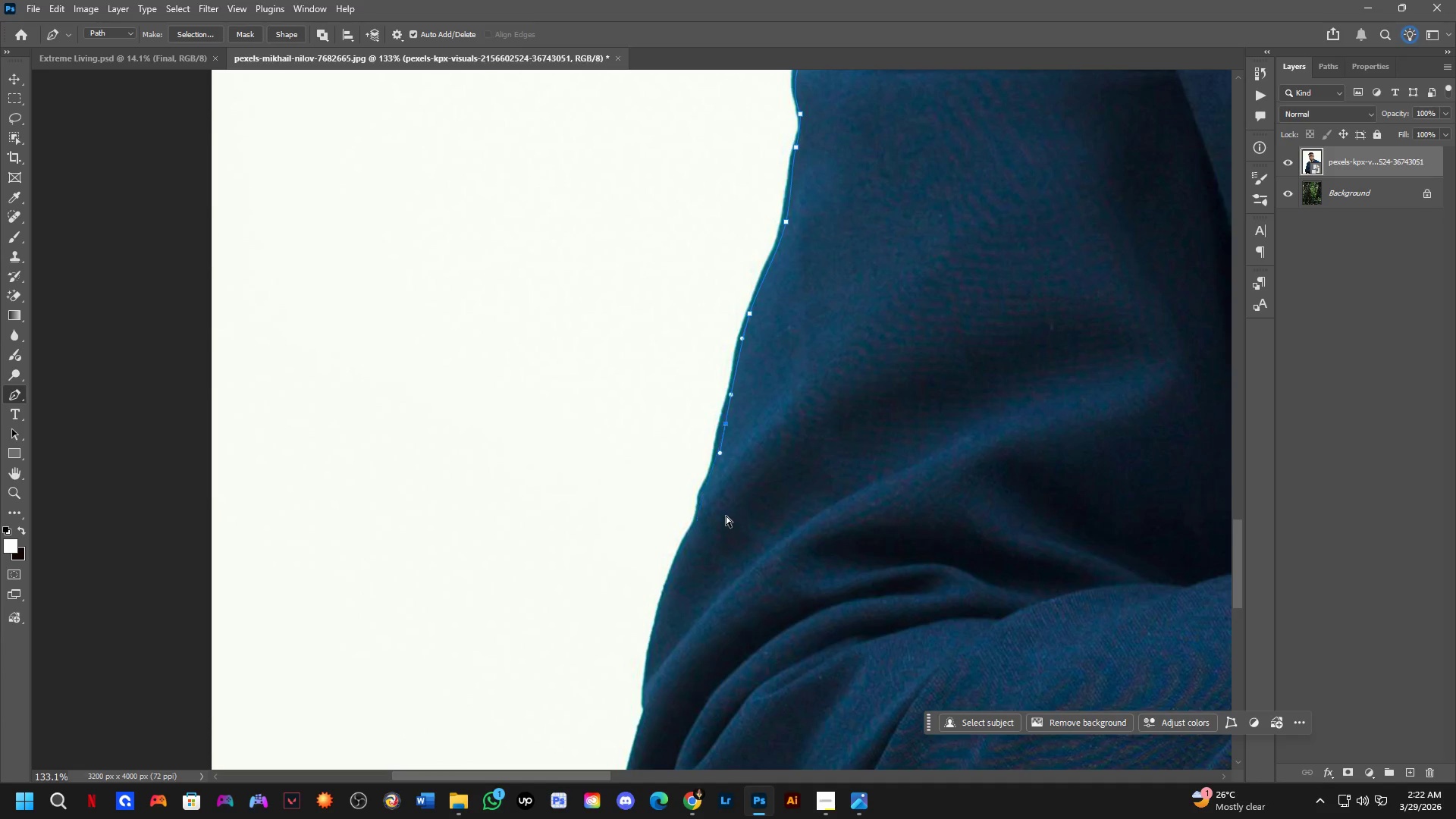 
key(Control+Z)
 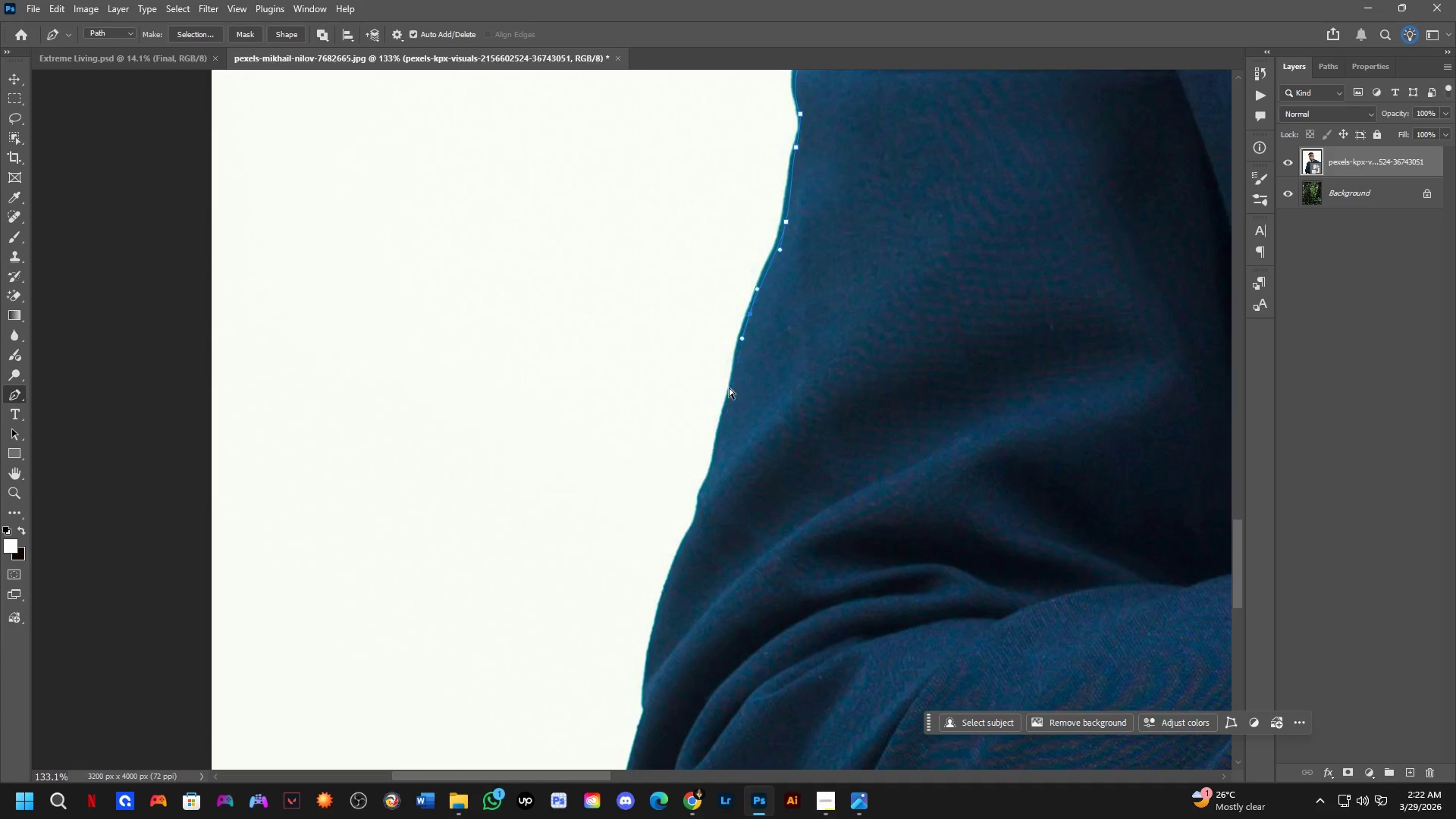 
key(Control+Z)
 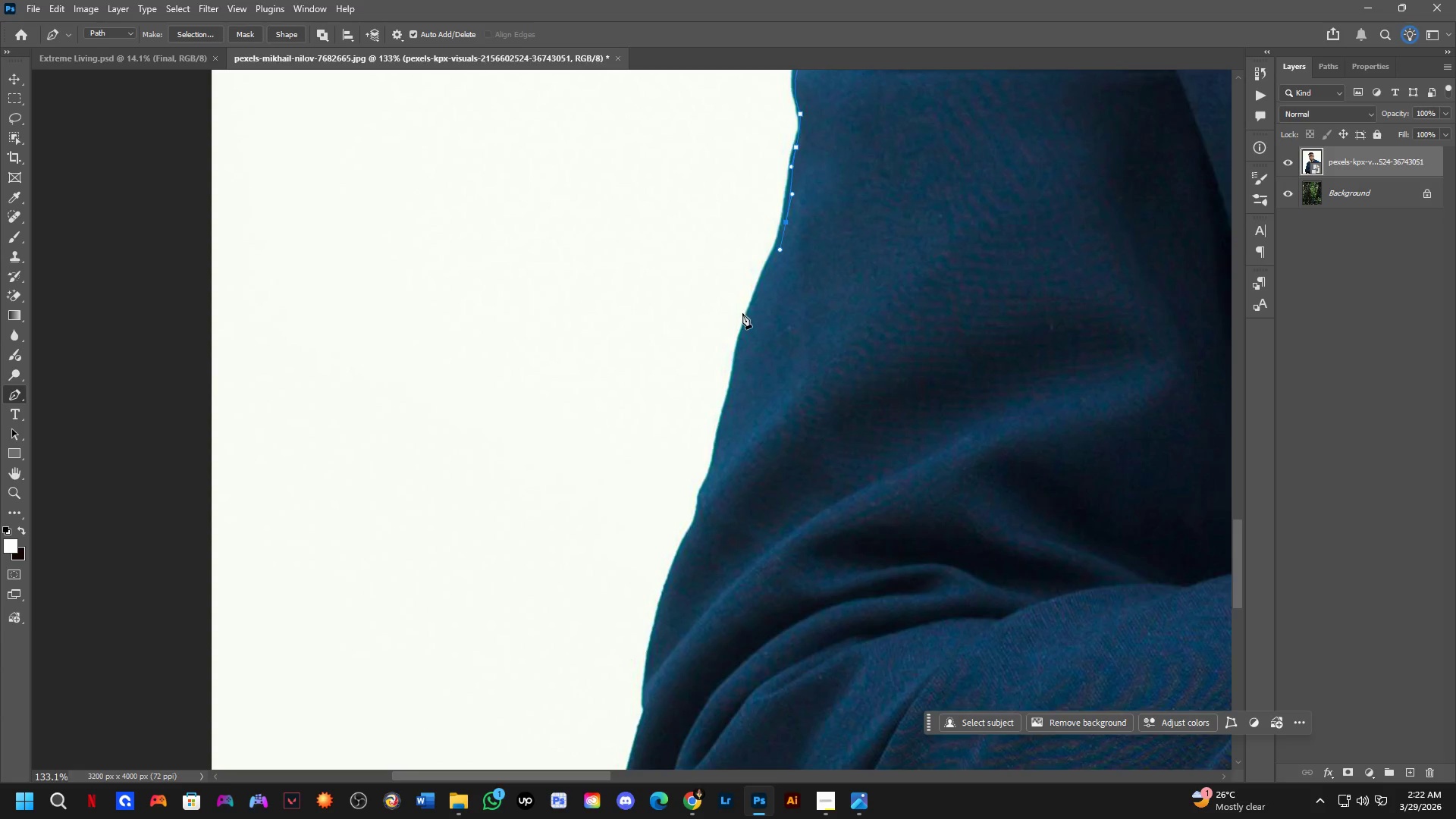 
scroll: coordinate [764, 278], scroll_direction: up, amount: 6.0
 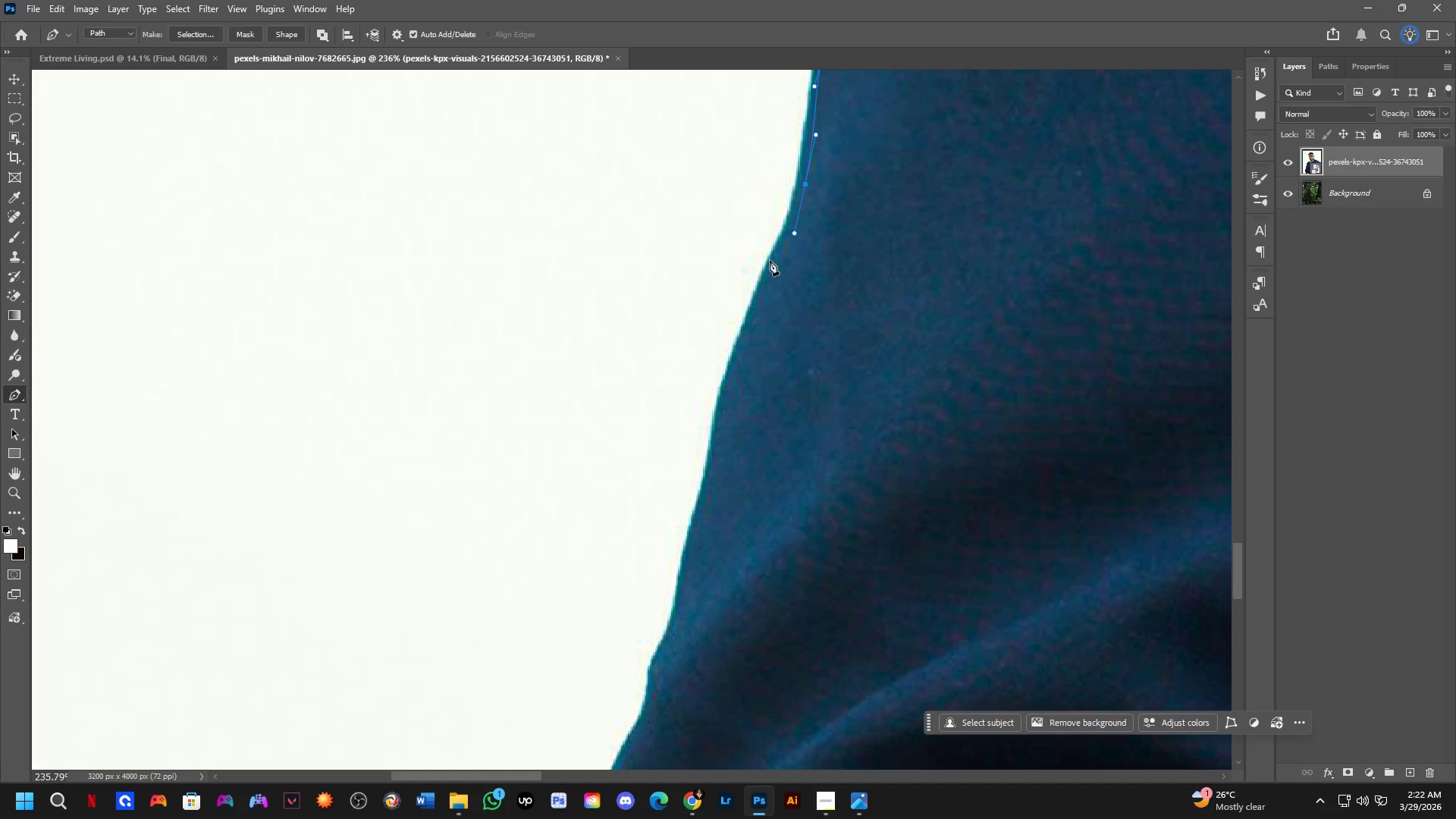 
left_click_drag(start_coordinate=[765, 272], to_coordinate=[755, 296])
 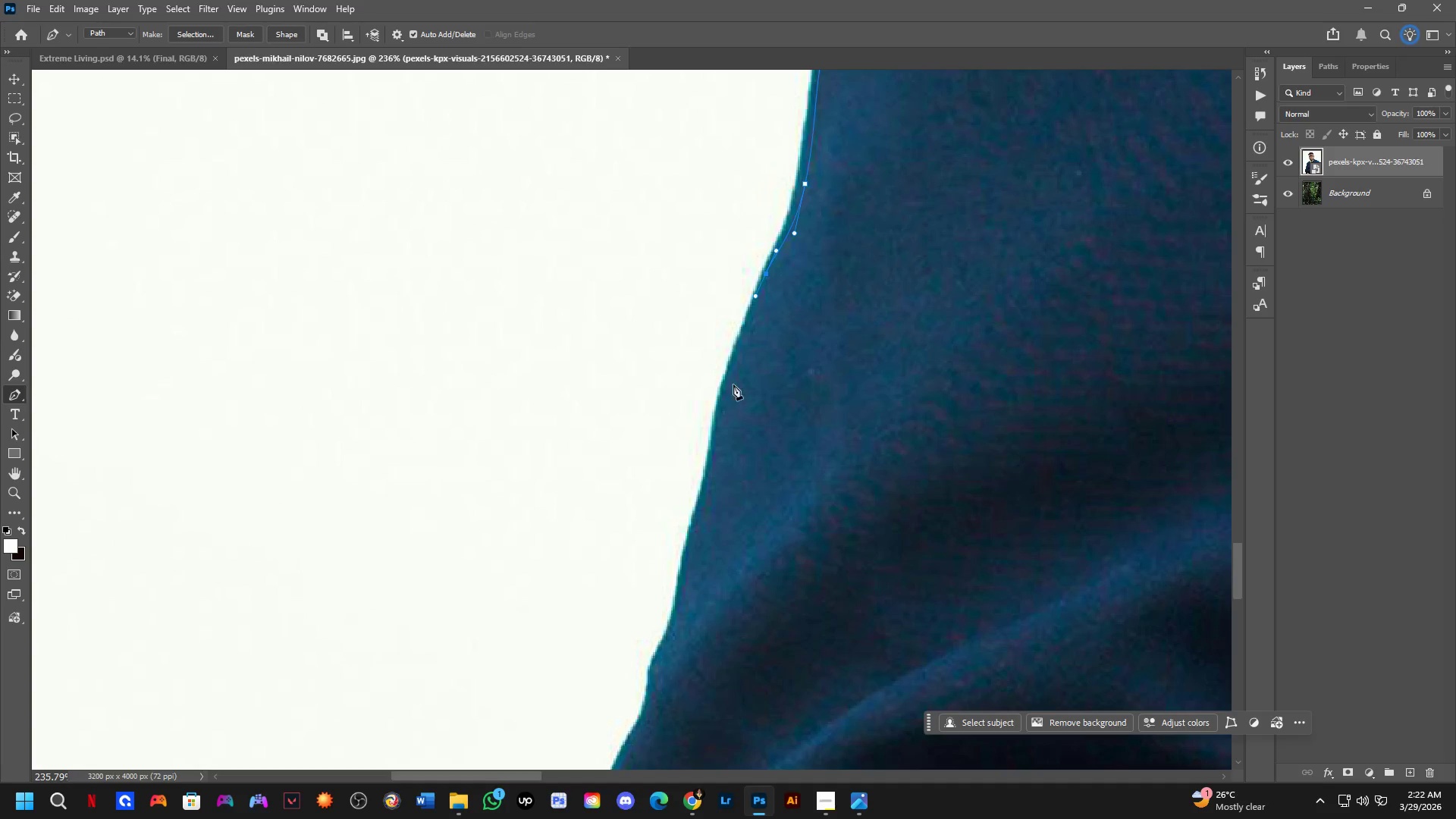 
key(Control+ControlLeft)
 